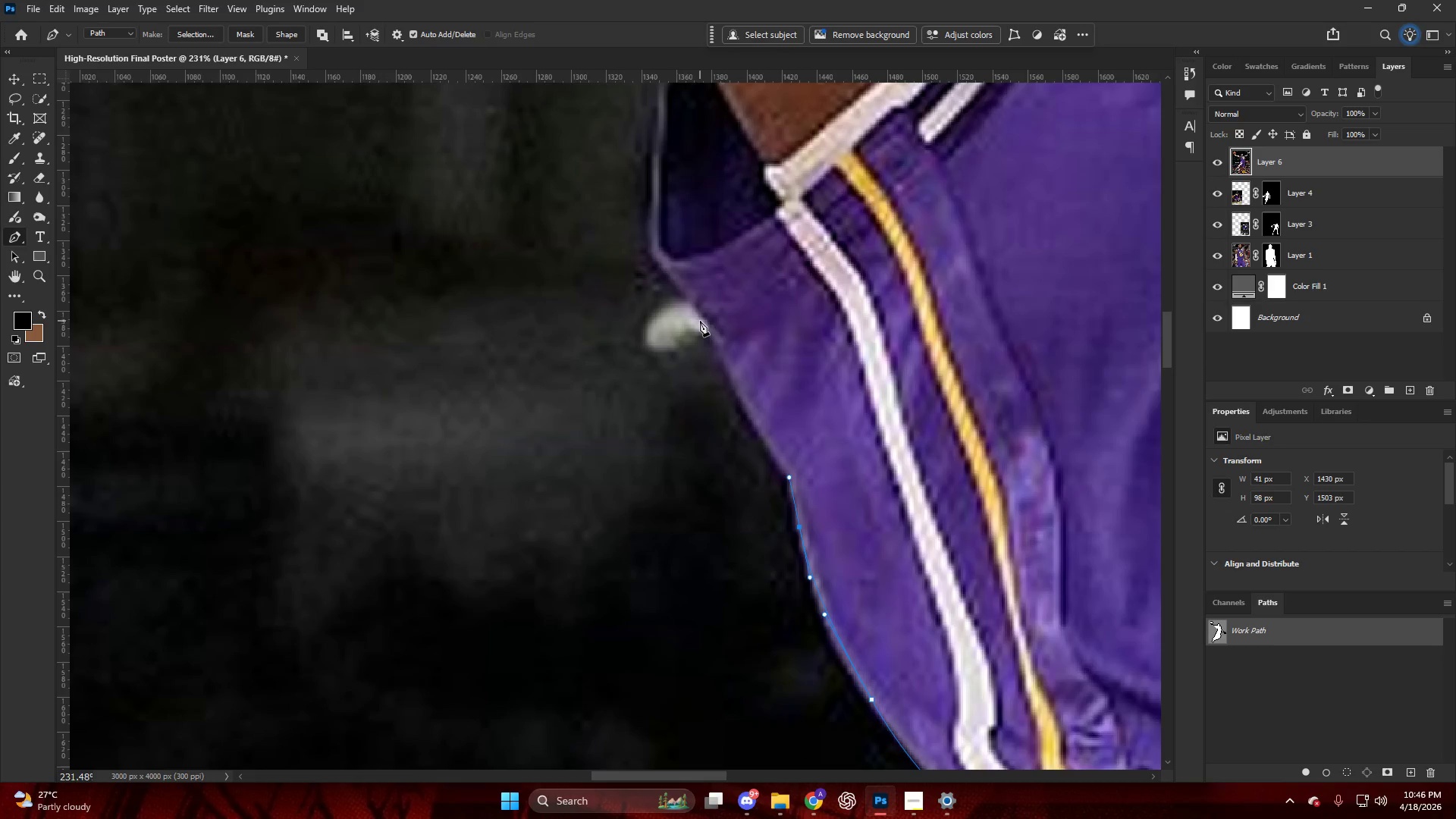 
left_click_drag(start_coordinate=[742, 405], to_coordinate=[722, 350])
 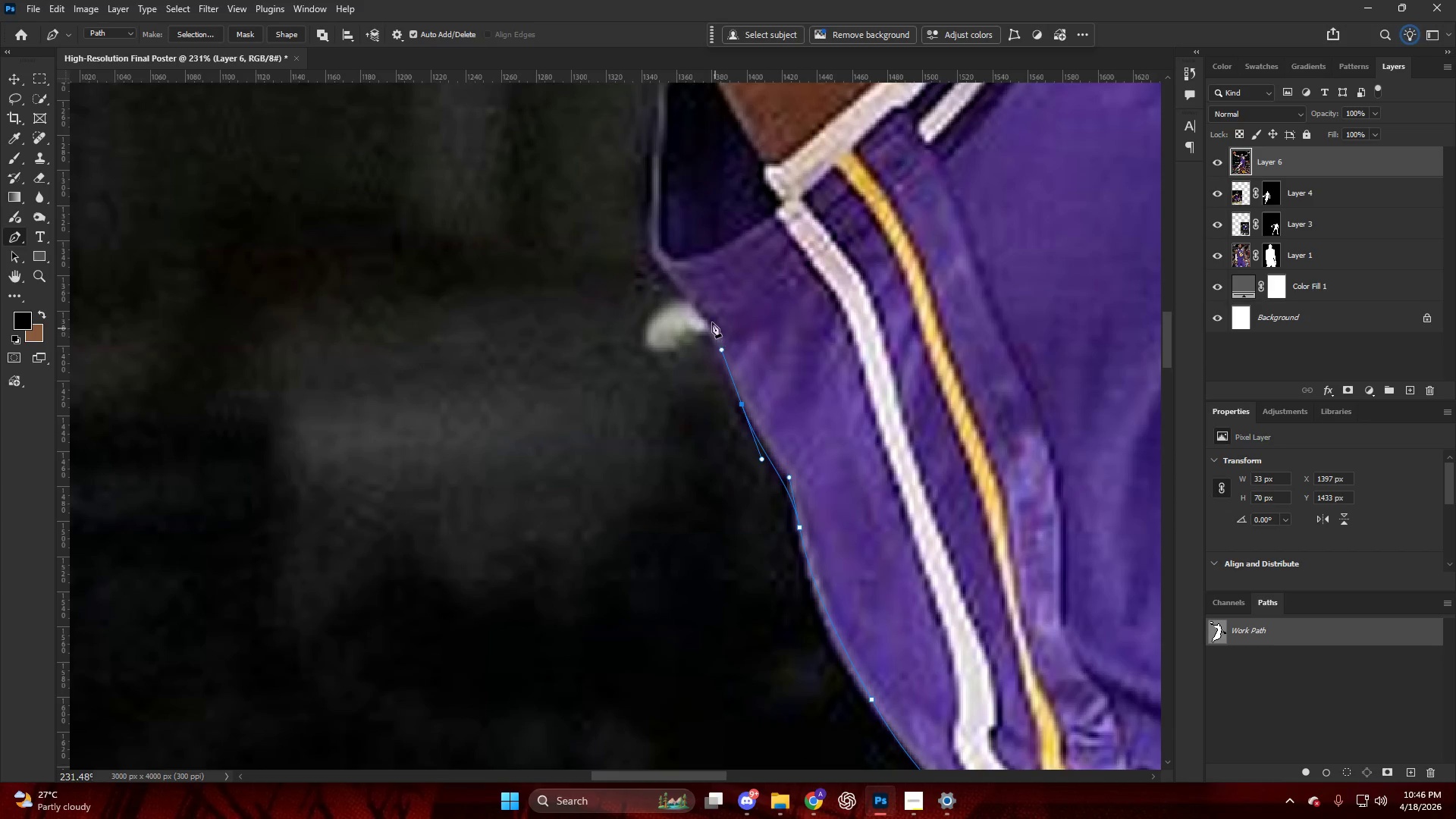 
left_click_drag(start_coordinate=[708, 314], to_coordinate=[692, 296])
 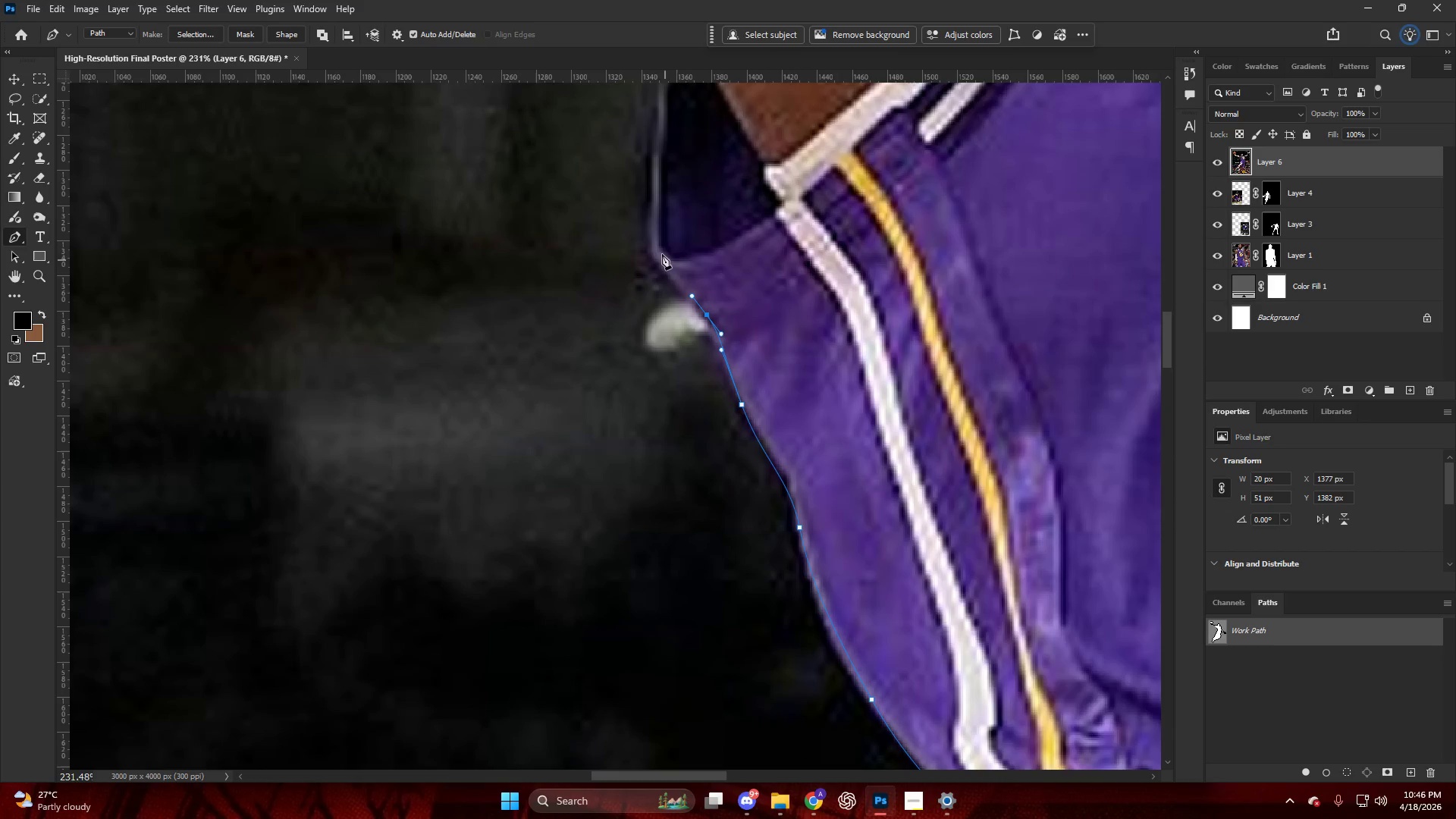 
left_click_drag(start_coordinate=[655, 245], to_coordinate=[653, 224])
 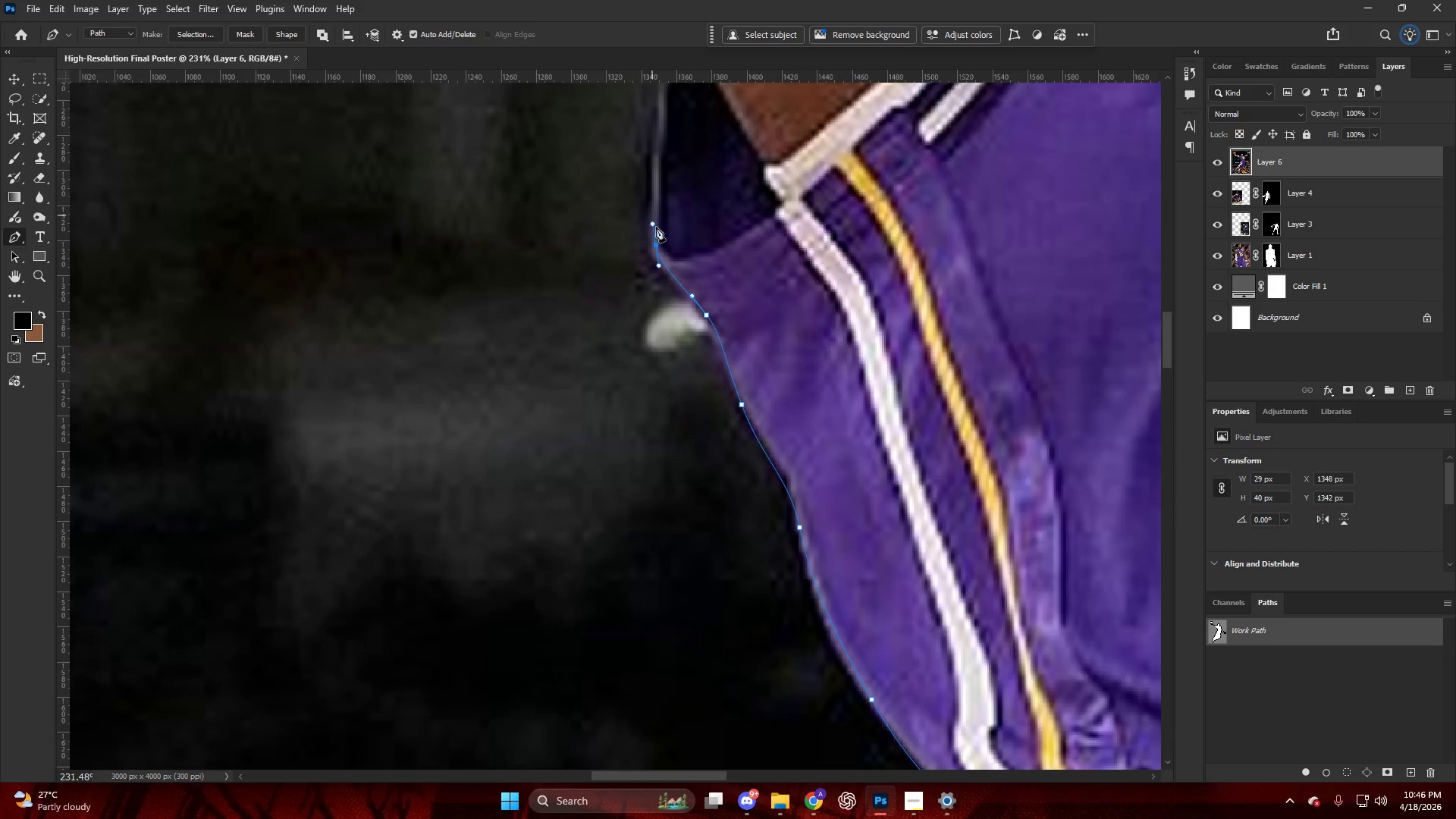 
key(Control+ControlLeft)
 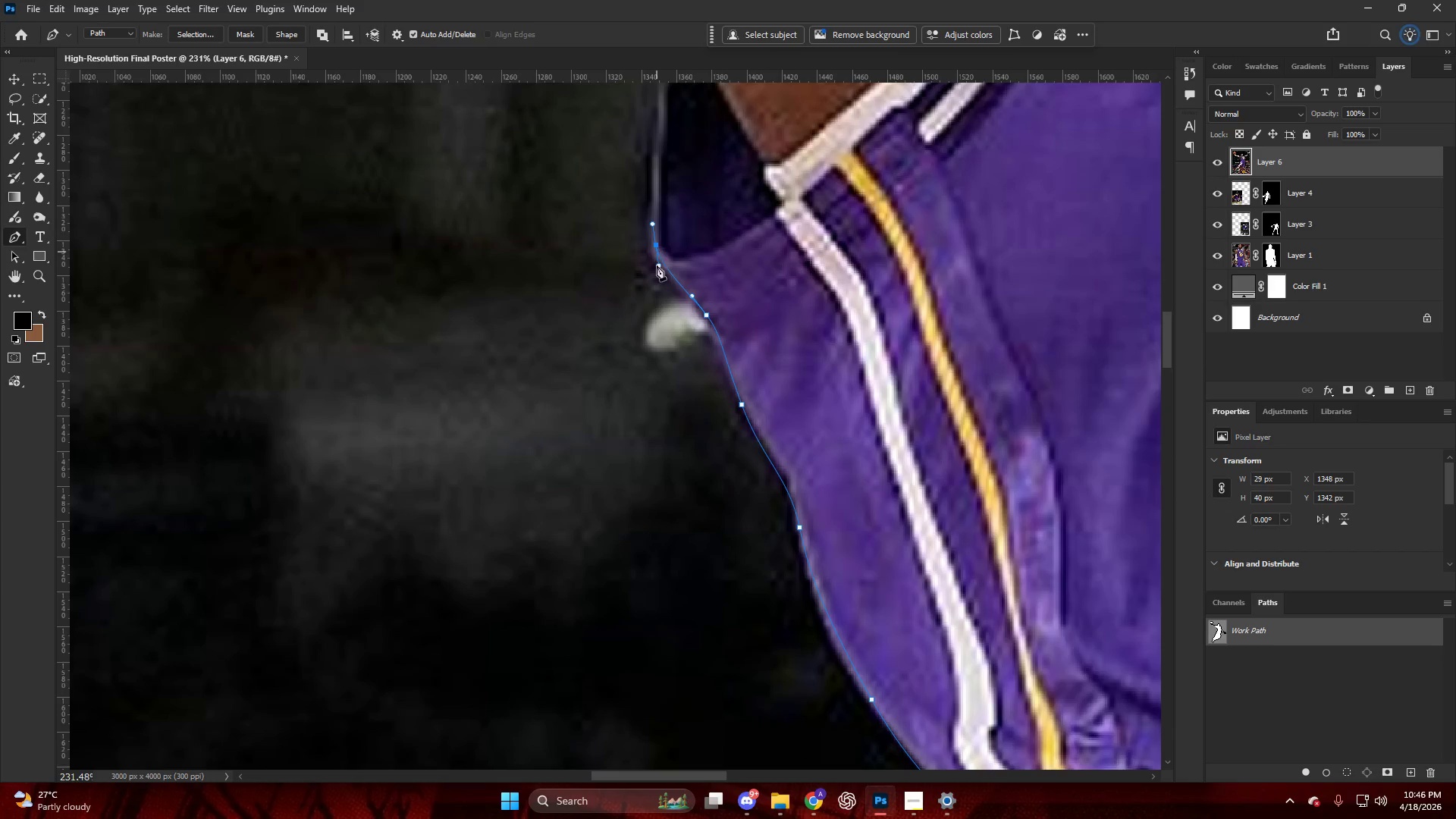 
key(Control+Z)
 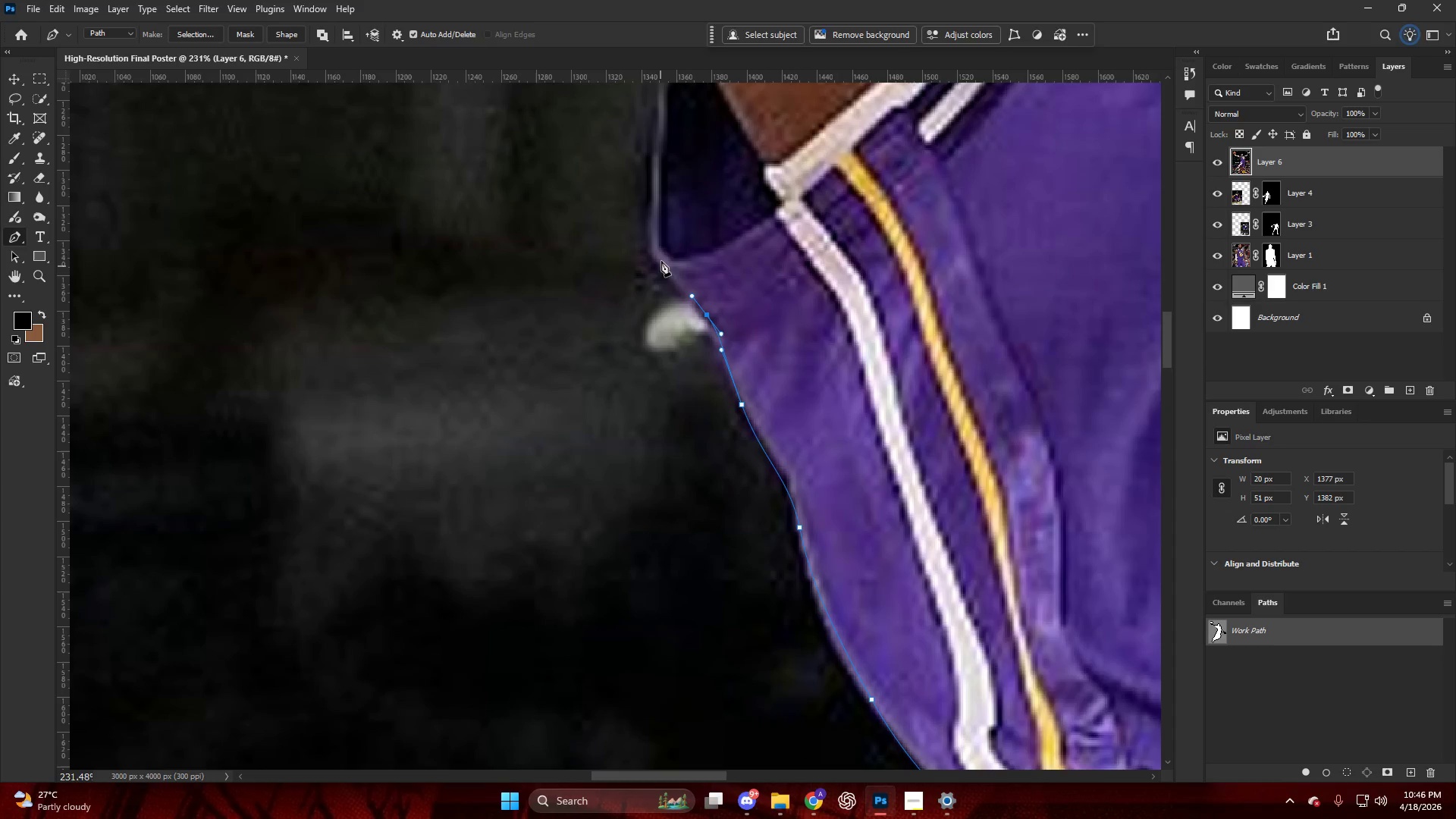 
left_click_drag(start_coordinate=[661, 257], to_coordinate=[652, 239])
 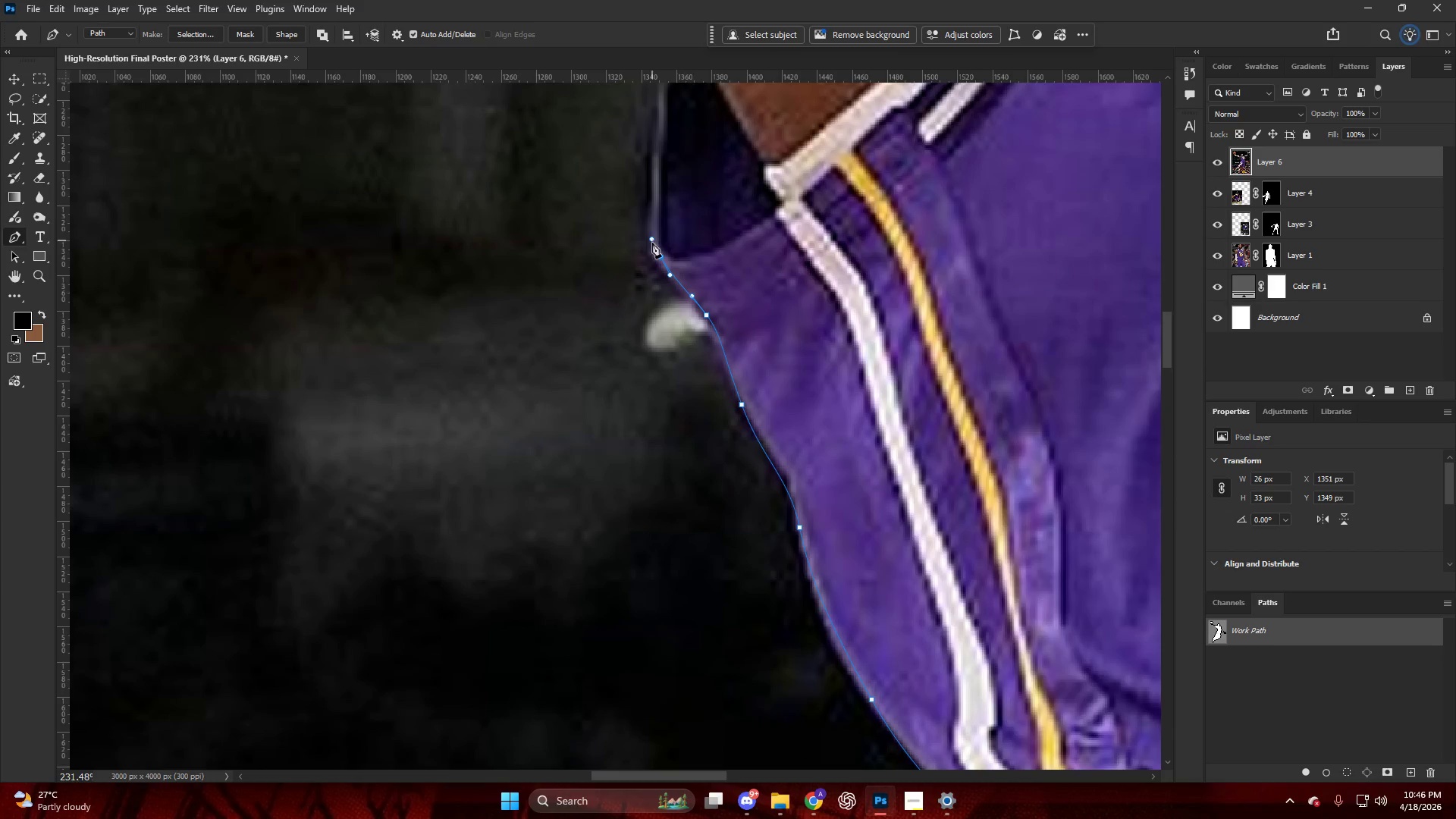 
key(Control+ControlLeft)
 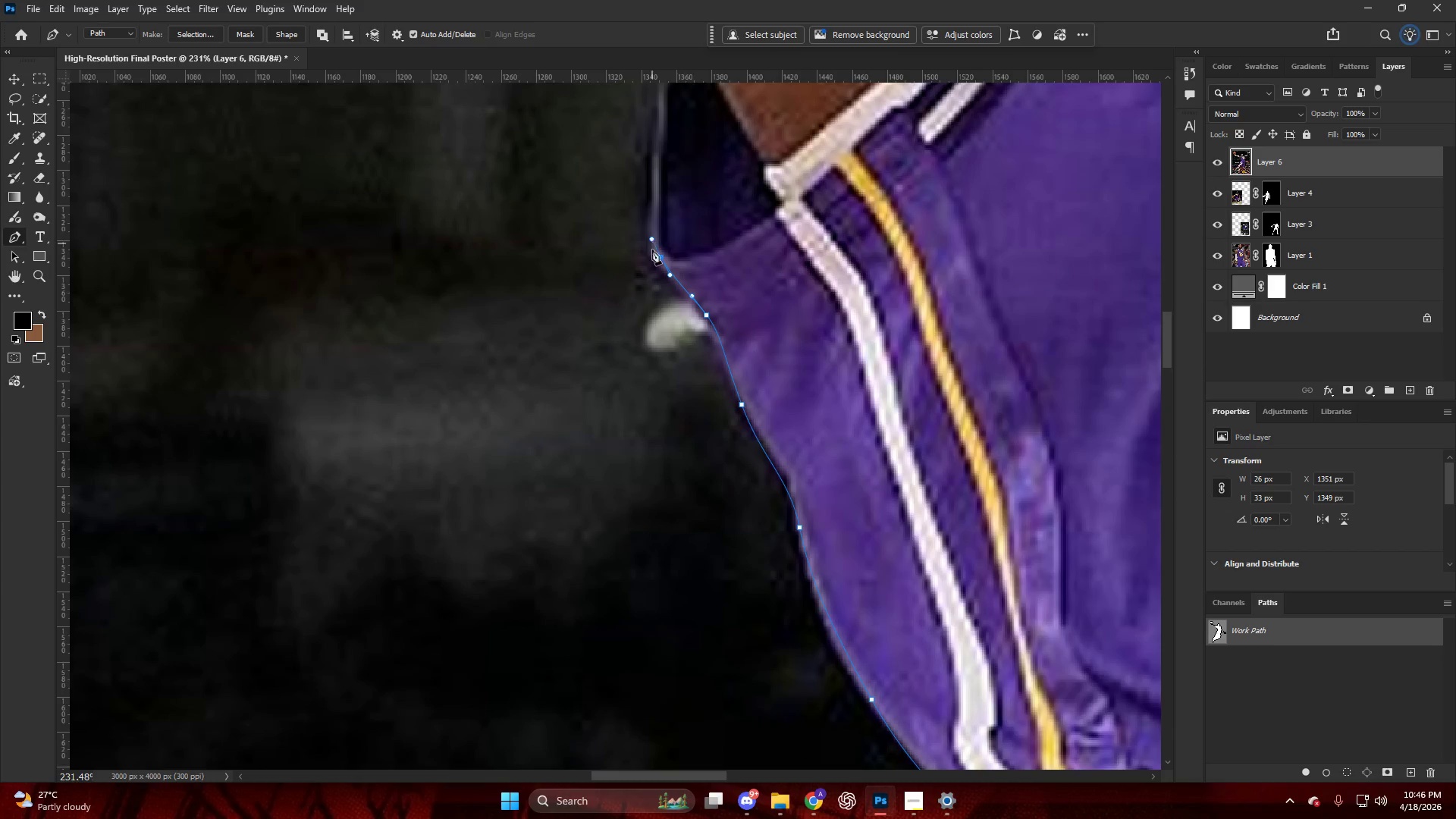 
key(Control+Z)
 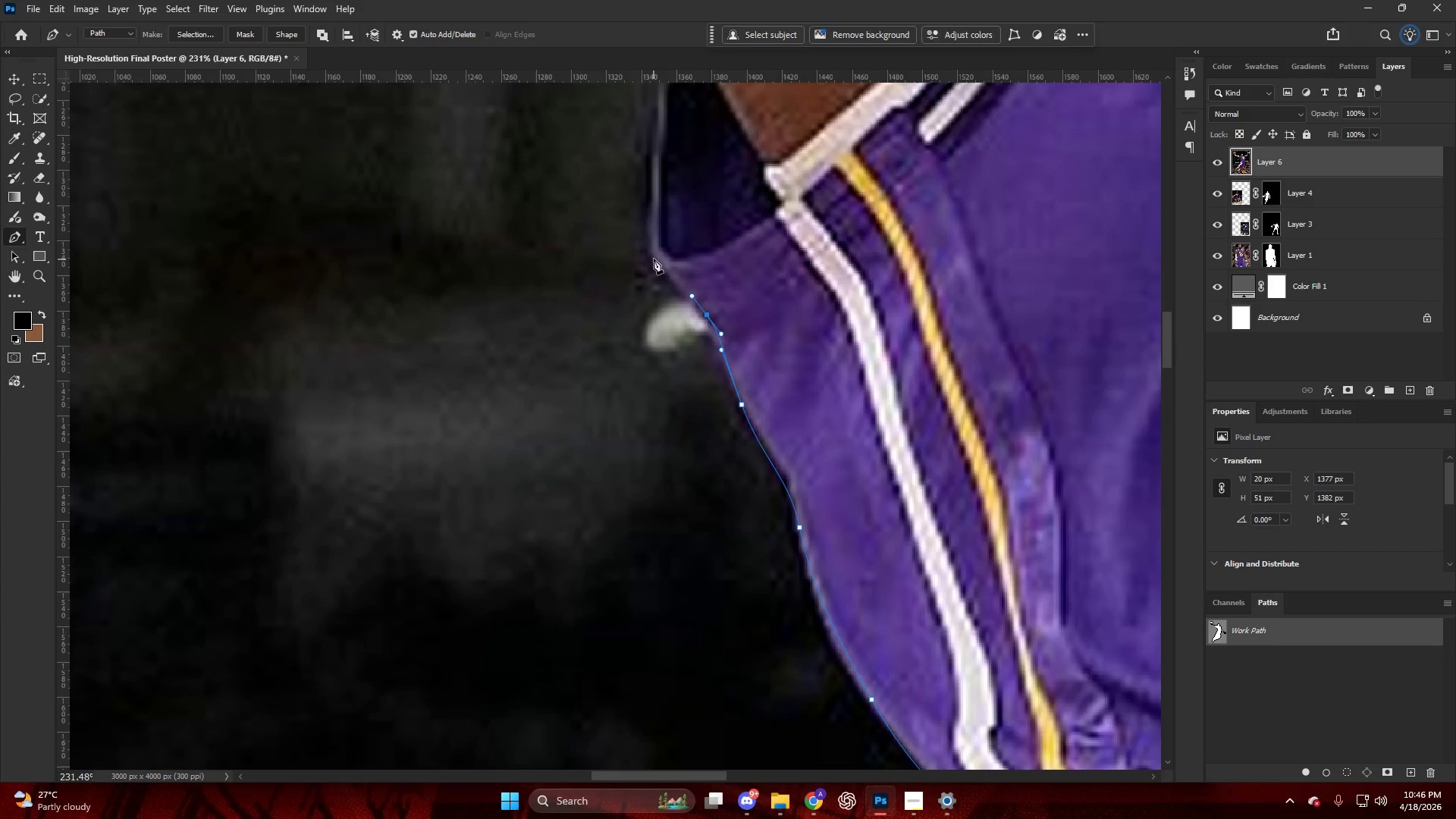 
left_click_drag(start_coordinate=[653, 257], to_coordinate=[649, 222])
 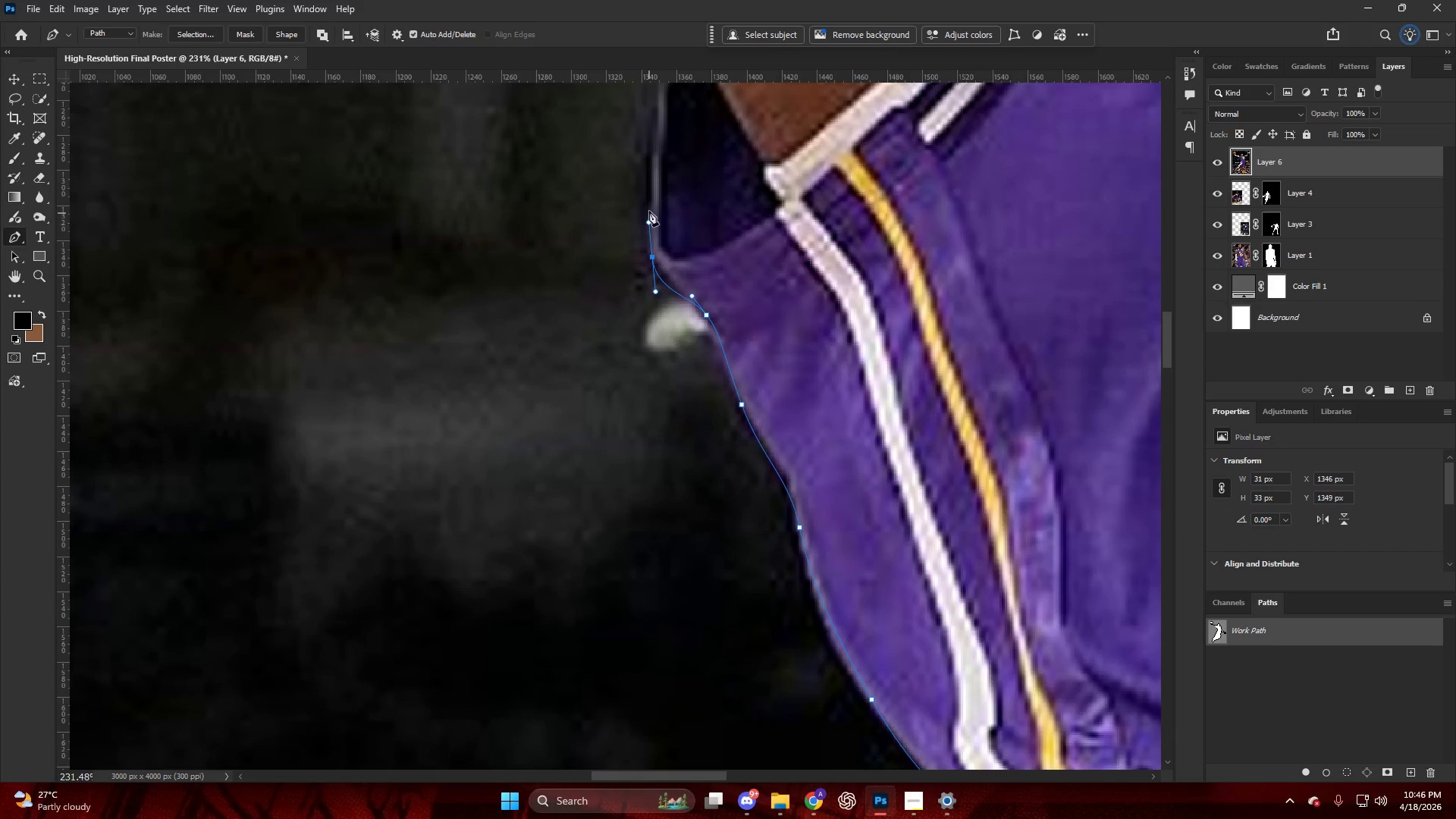 
hold_key(key=AltLeft, duration=0.7)
 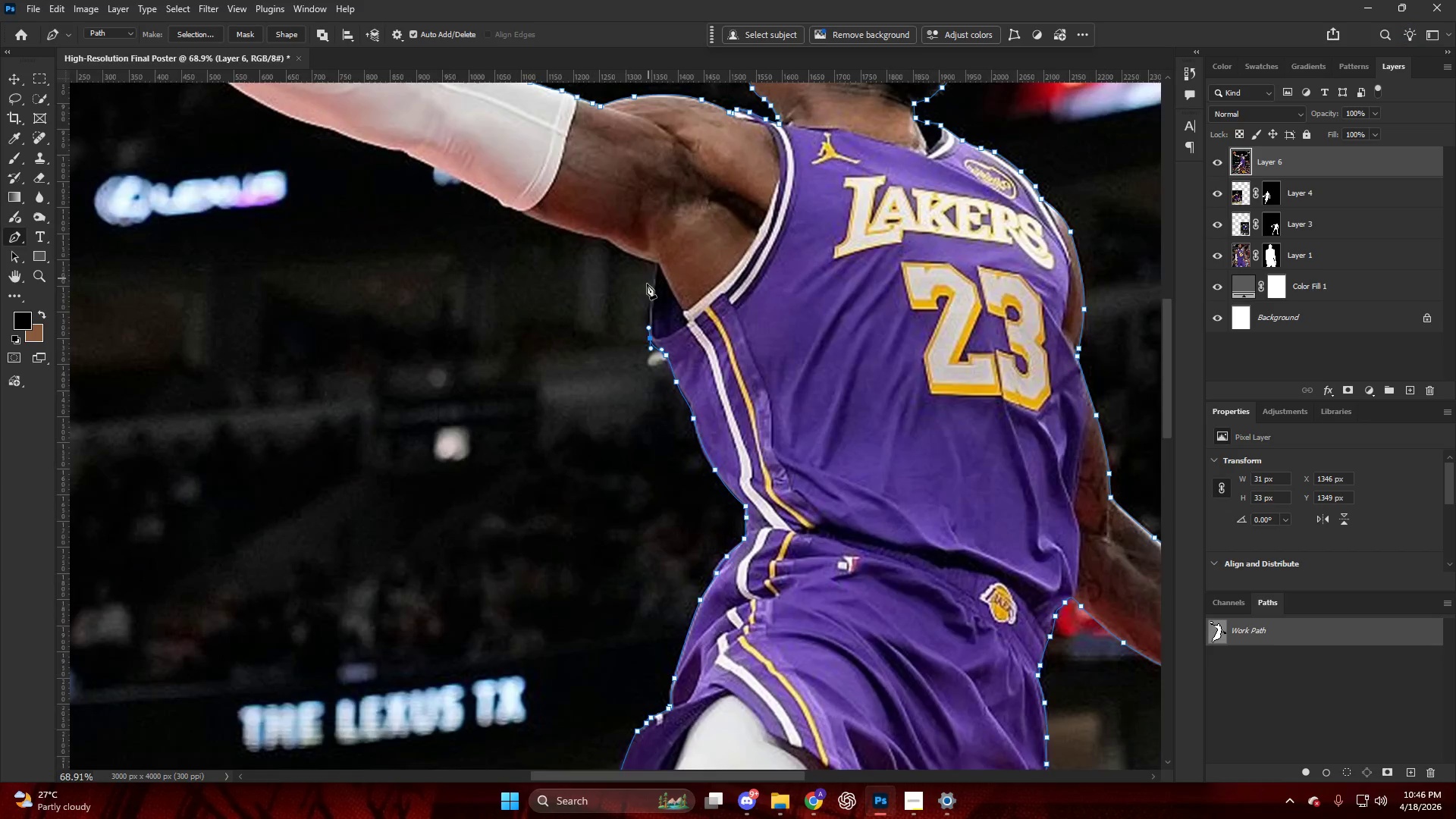 
hold_key(key=AltLeft, duration=1.11)
 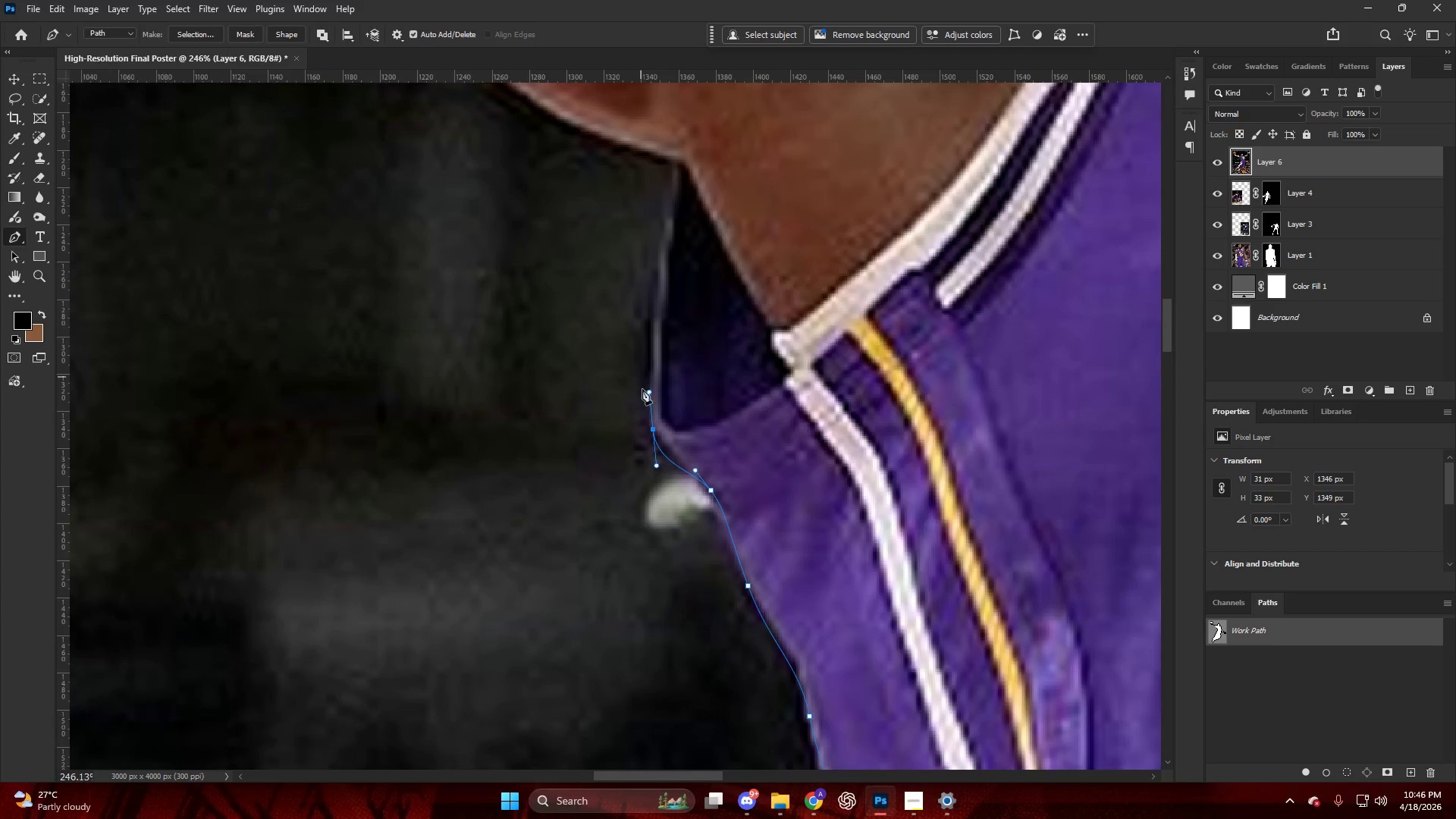 
key(Control+ControlLeft)
 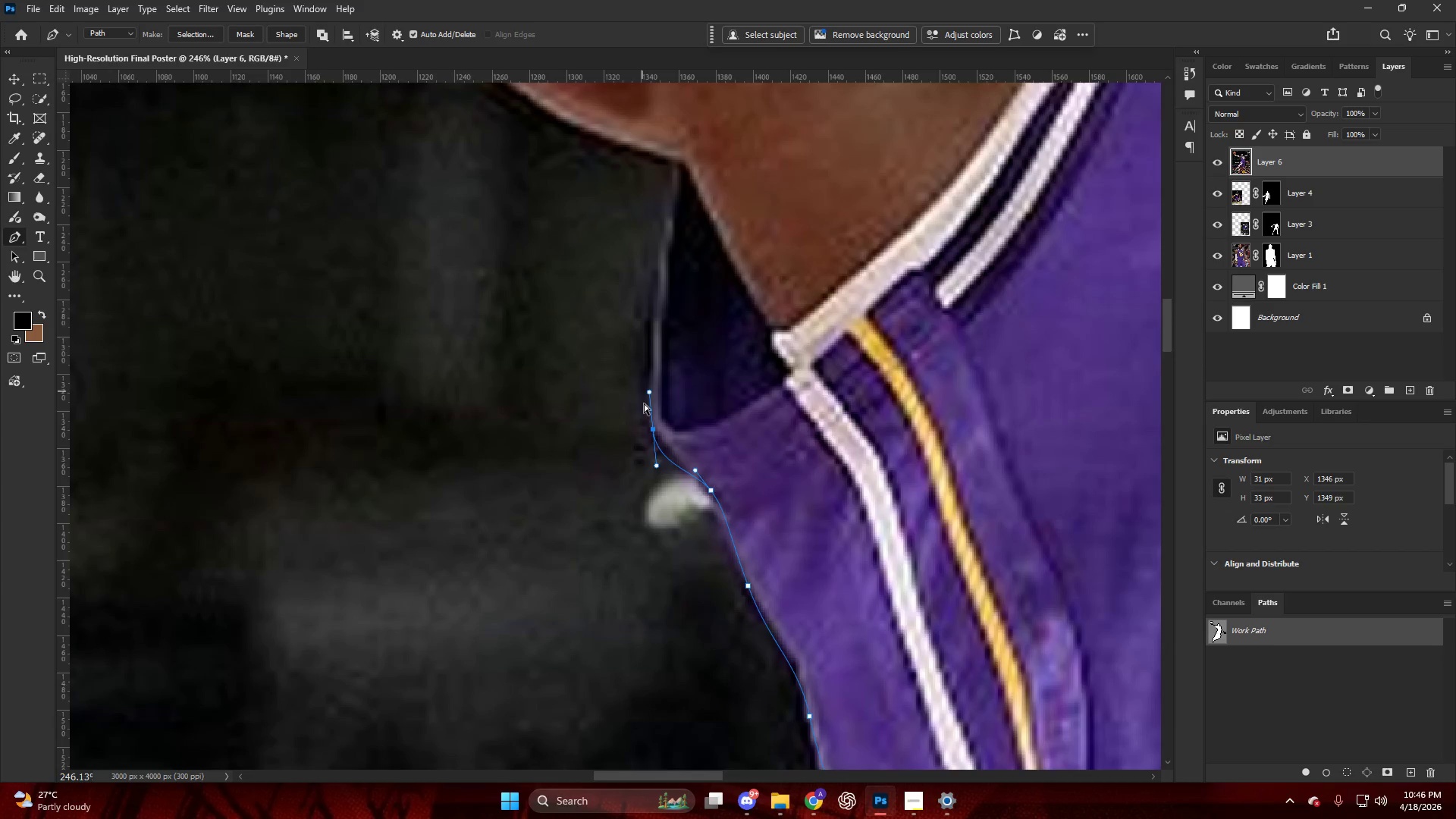 
key(Control+Z)
 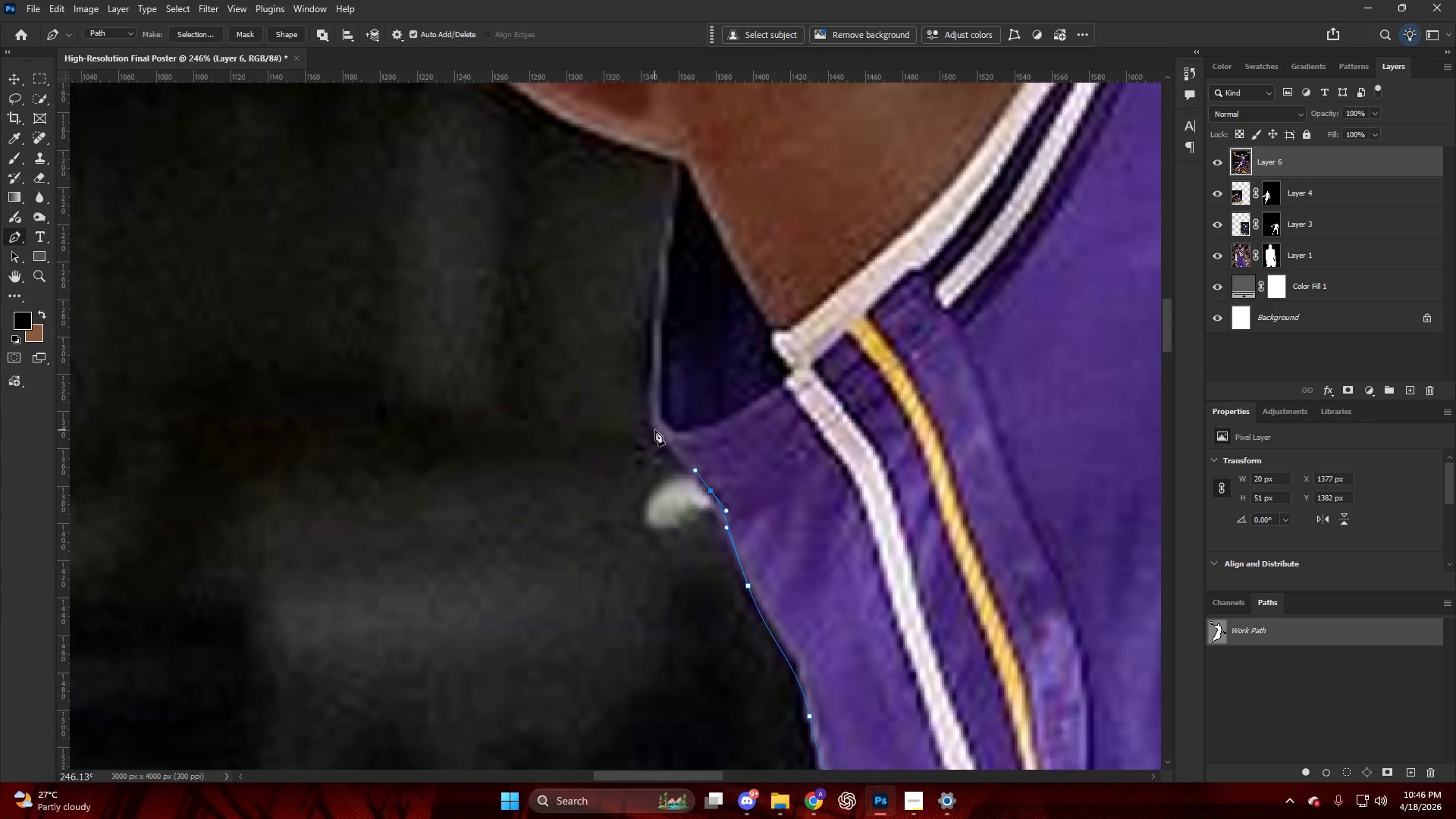 
scroll: coordinate [644, 329], scroll_direction: up, amount: 6.0
 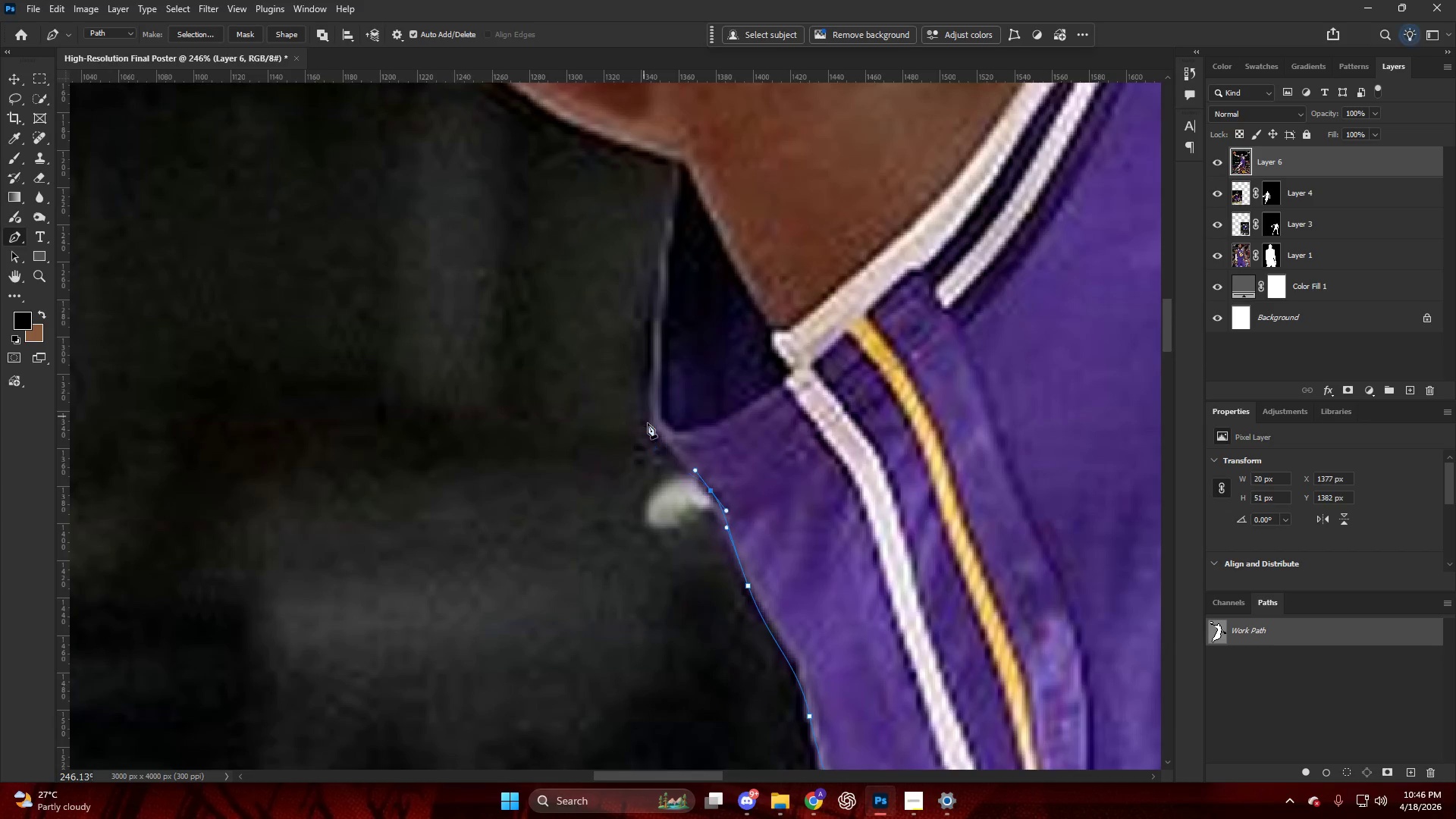 
left_click_drag(start_coordinate=[655, 430], to_coordinate=[648, 402])
 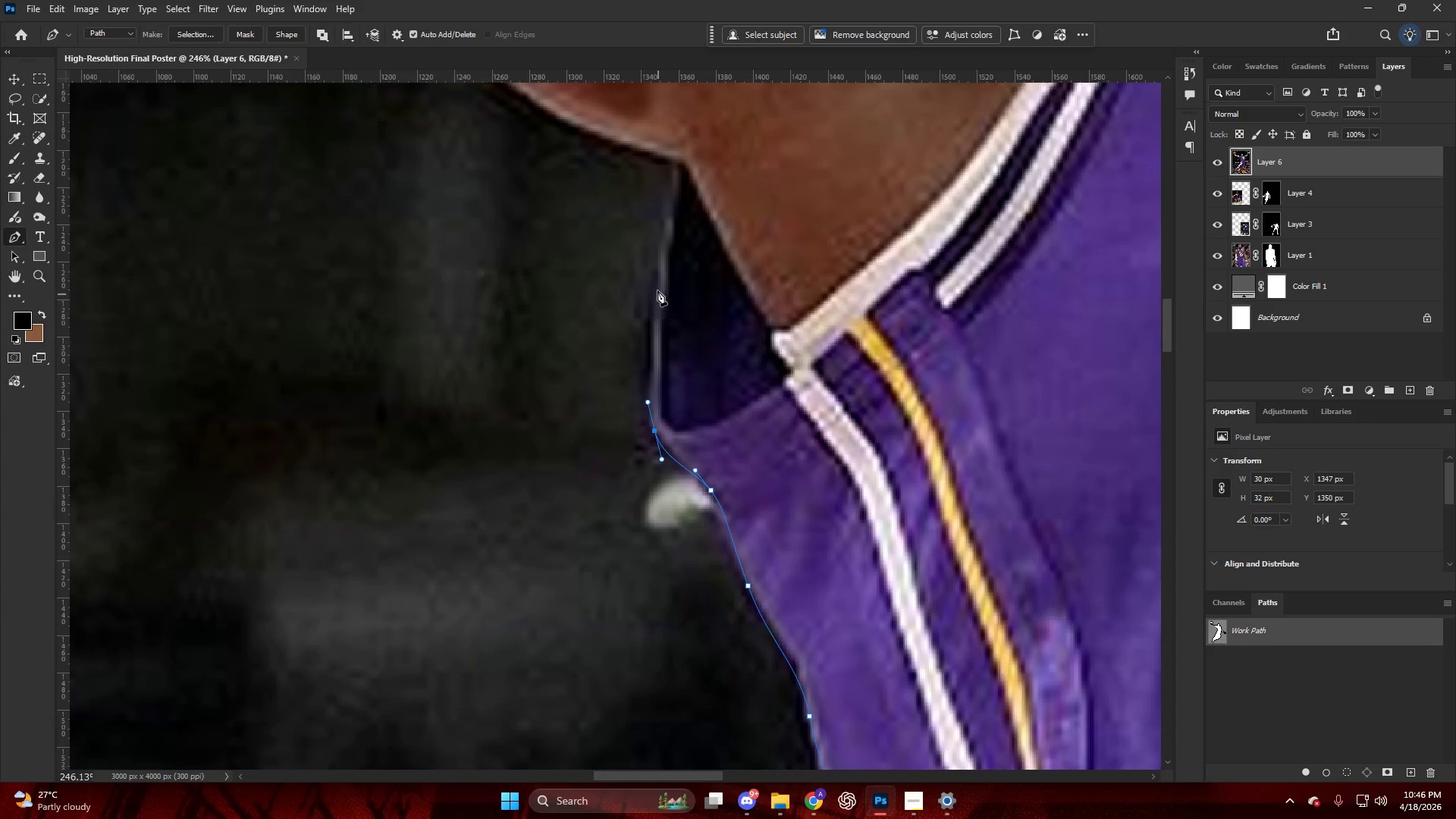 
left_click_drag(start_coordinate=[657, 280], to_coordinate=[661, 246])
 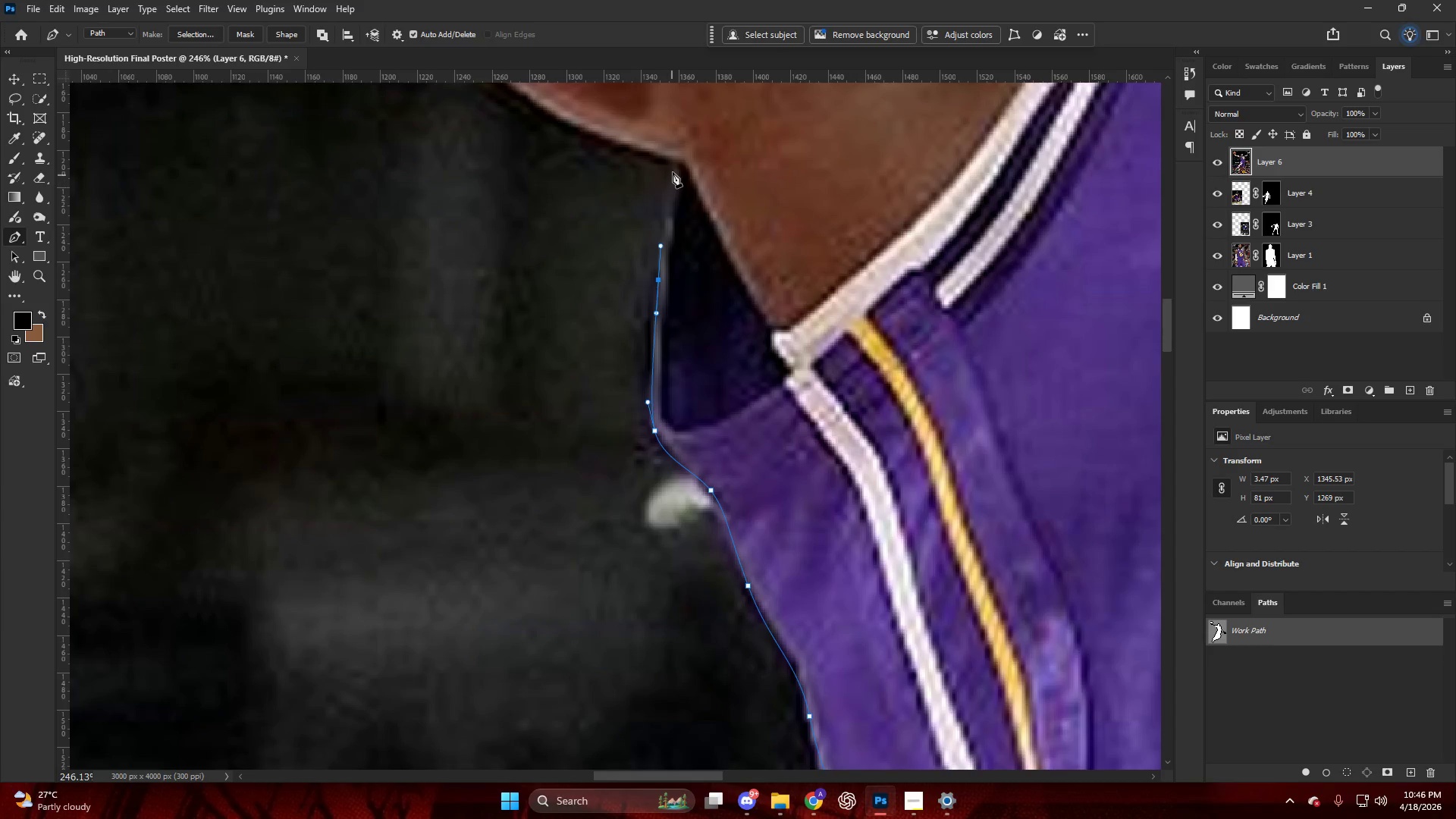 
left_click_drag(start_coordinate=[675, 163], to_coordinate=[675, 156])
 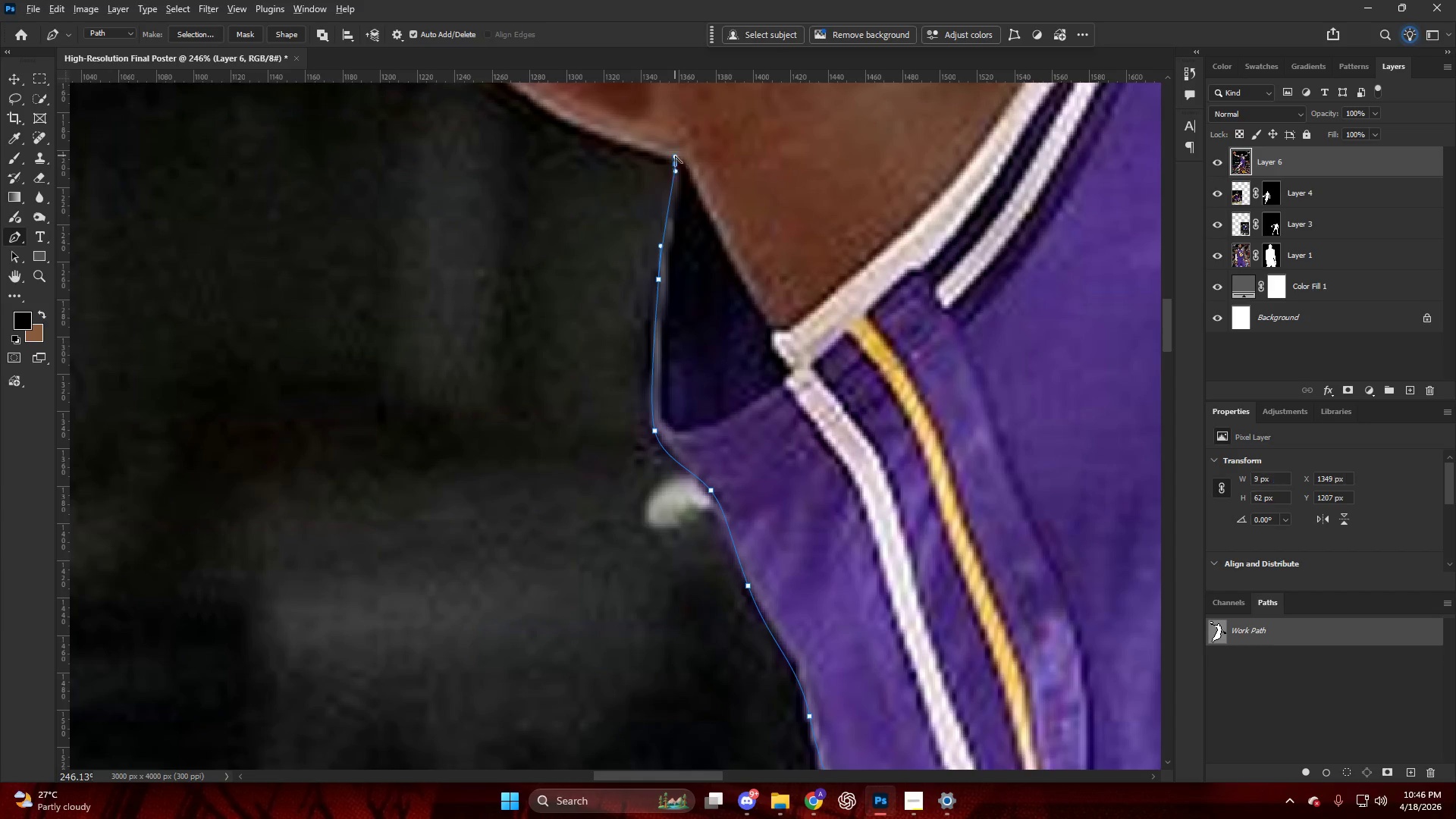 
hold_key(key=AltLeft, duration=0.86)
 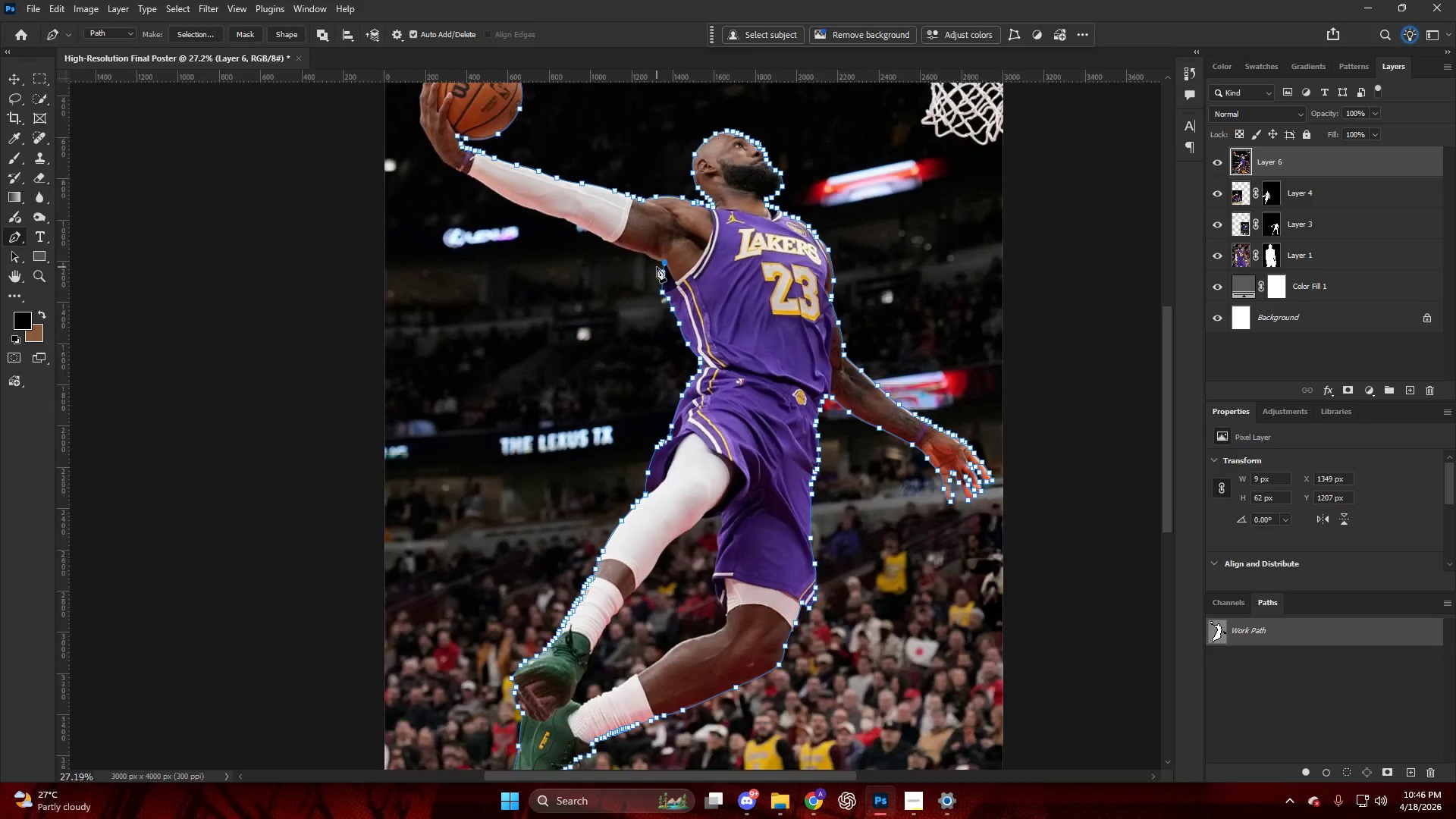 
key(Alt+AltLeft)
 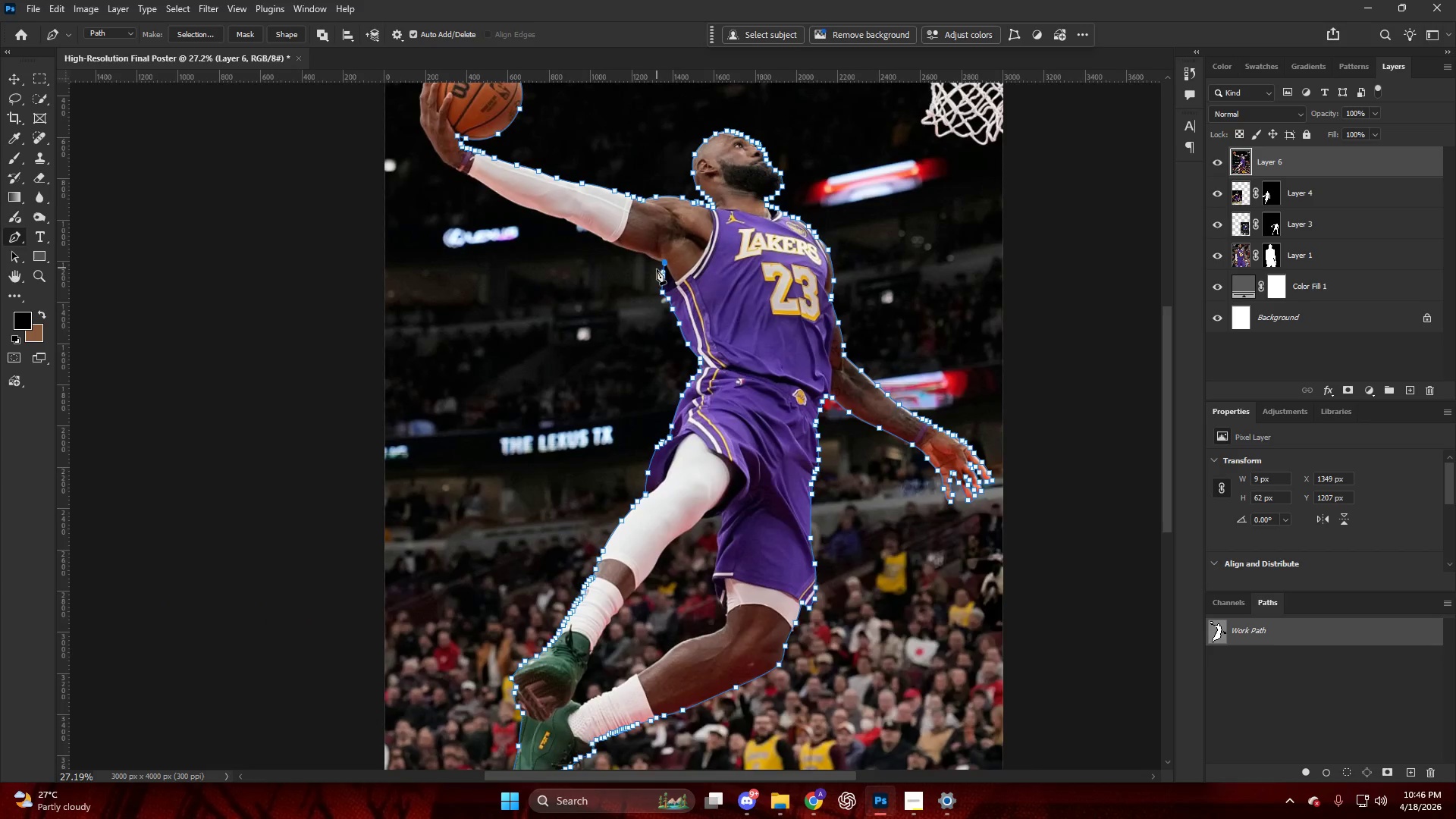 
hold_key(key=ControlLeft, duration=0.44)
hold_key(key=AltLeft, duration=0.8)
hold_key(key=AltLeft, duration=0.75)
scroll: coordinate [960, 504], scroll_direction: up, amount: 18.0
 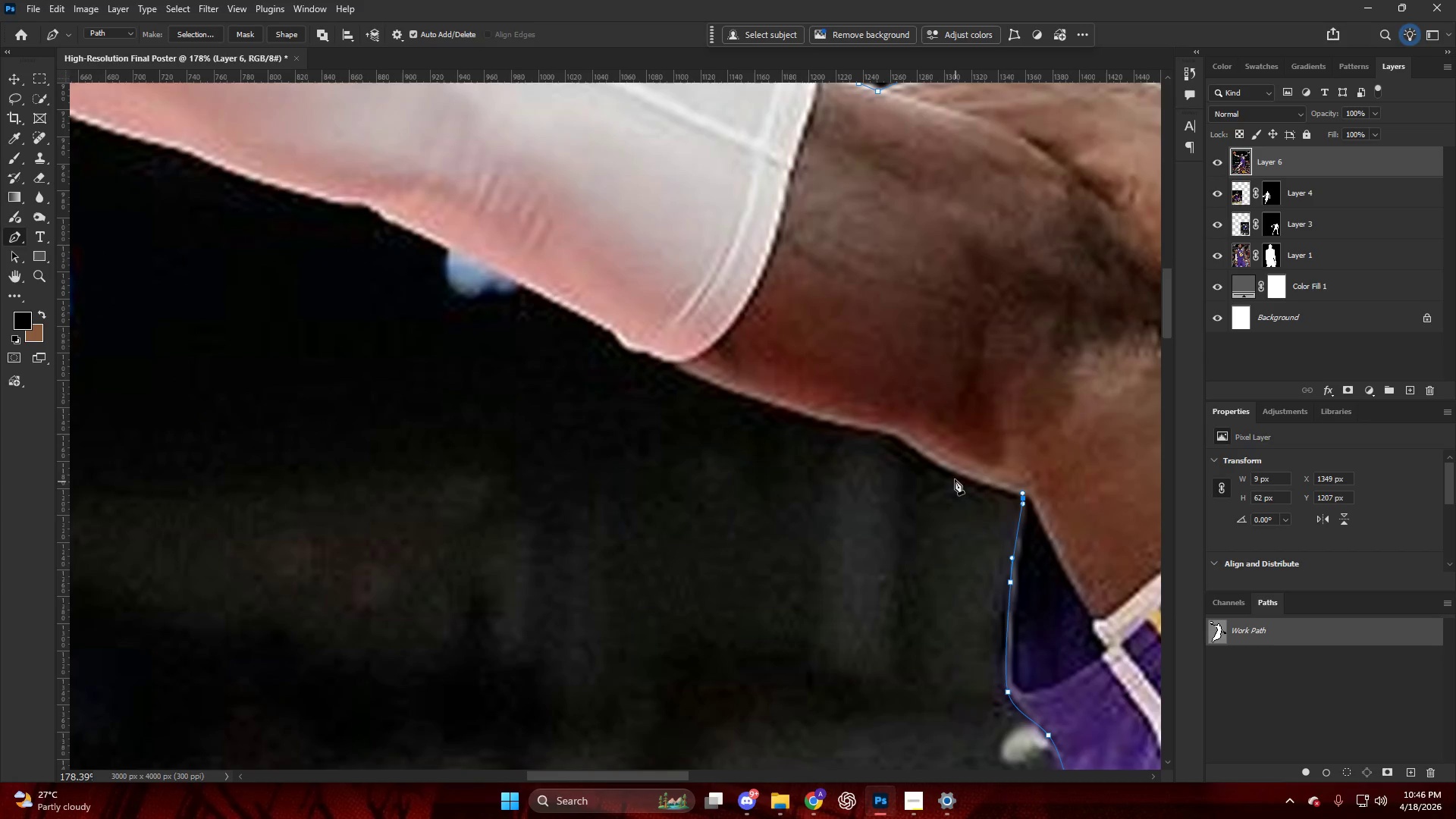 
left_click_drag(start_coordinate=[948, 468], to_coordinate=[912, 440])
 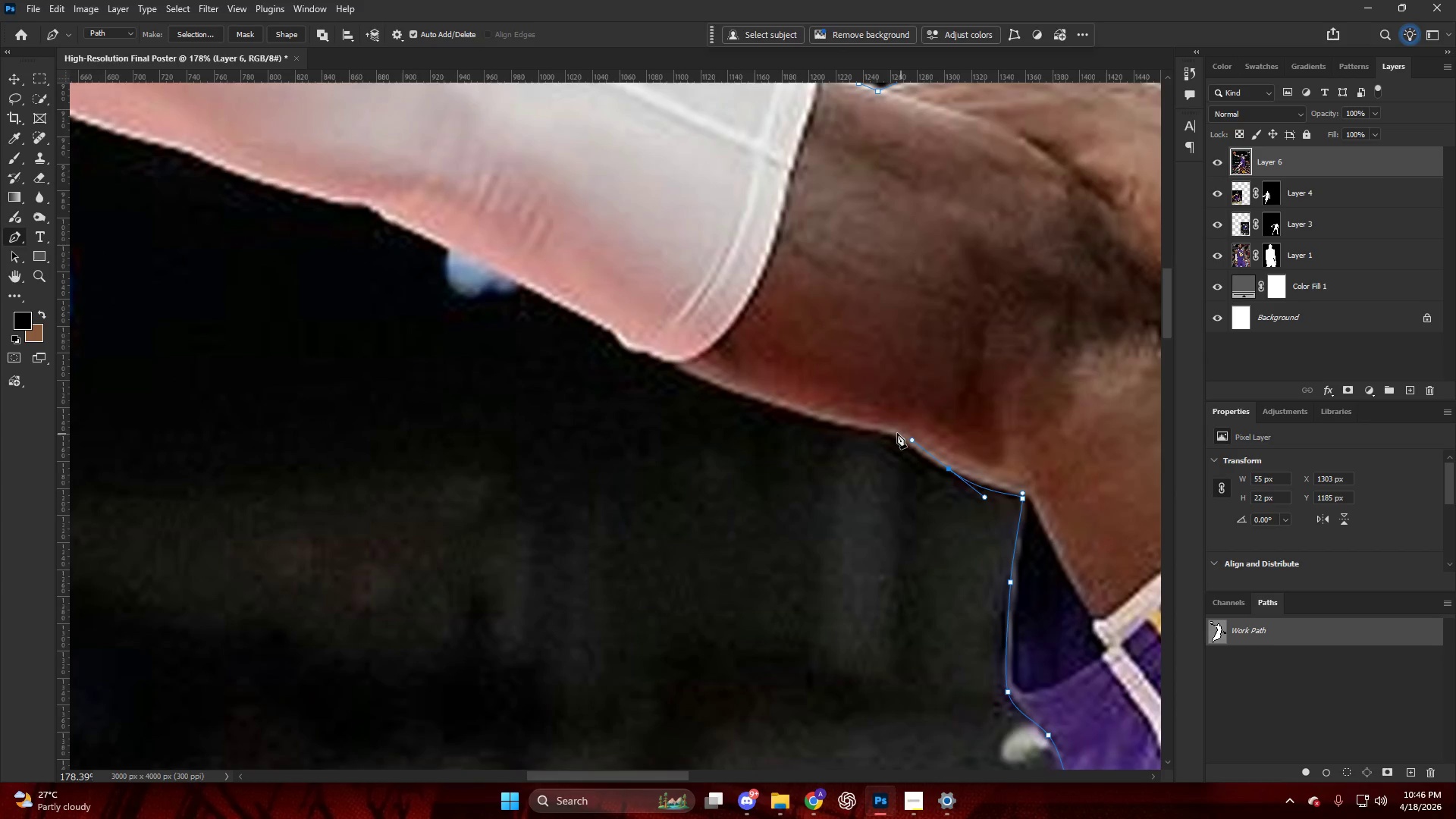 
left_click_drag(start_coordinate=[893, 431], to_coordinate=[886, 429])
 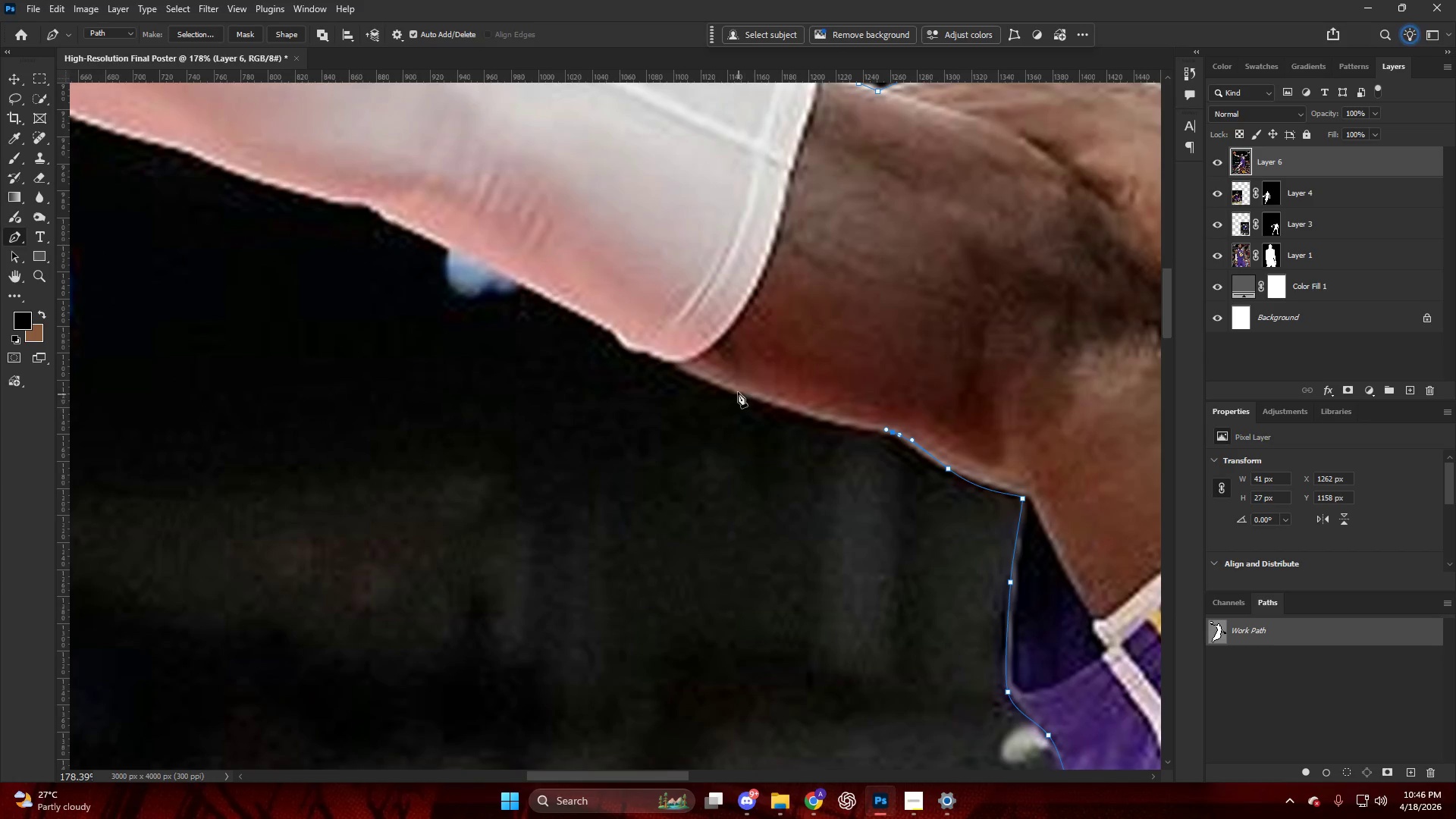 
left_click_drag(start_coordinate=[735, 388], to_coordinate=[692, 367])
 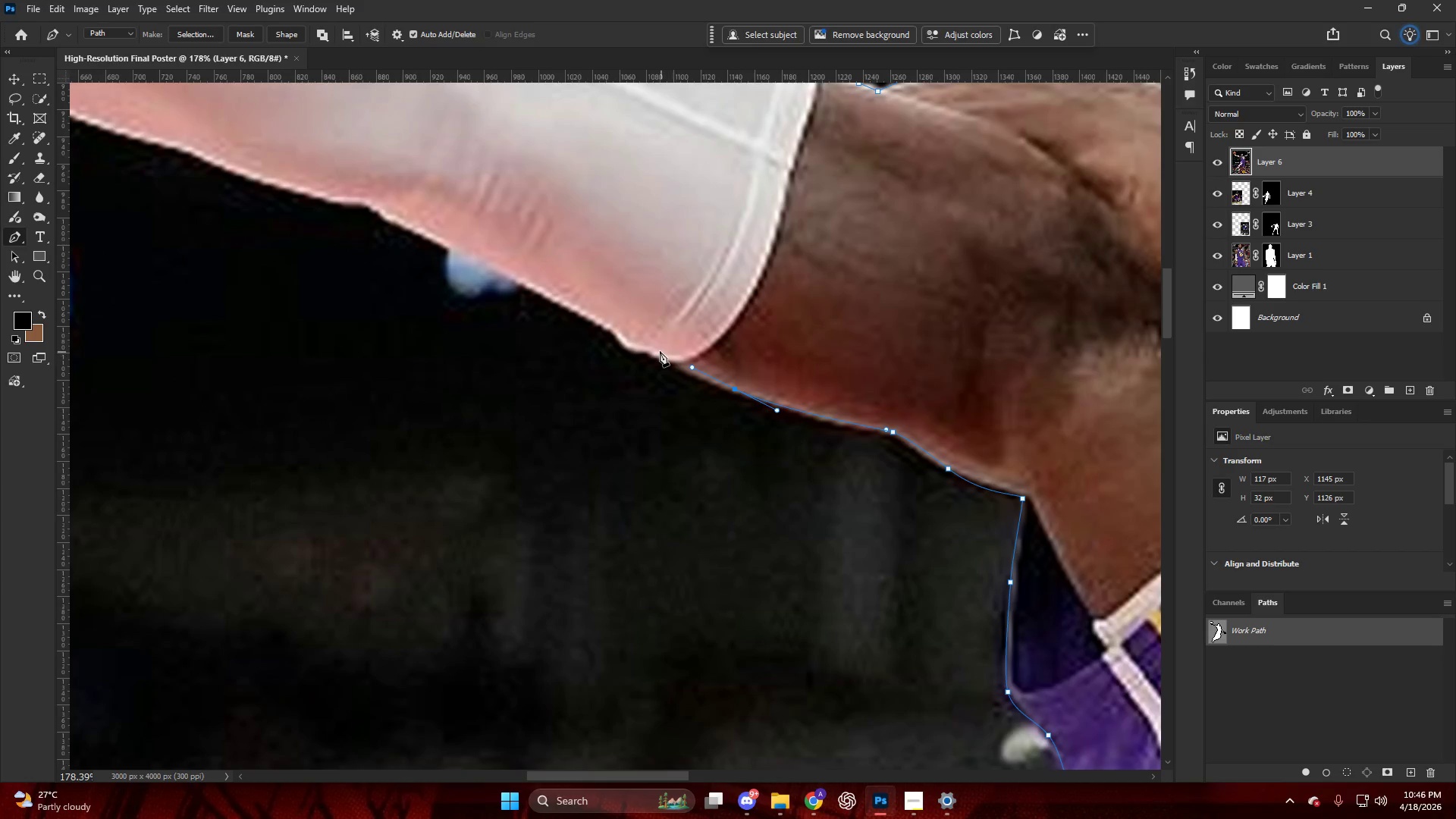 
left_click_drag(start_coordinate=[660, 351], to_coordinate=[651, 349])
 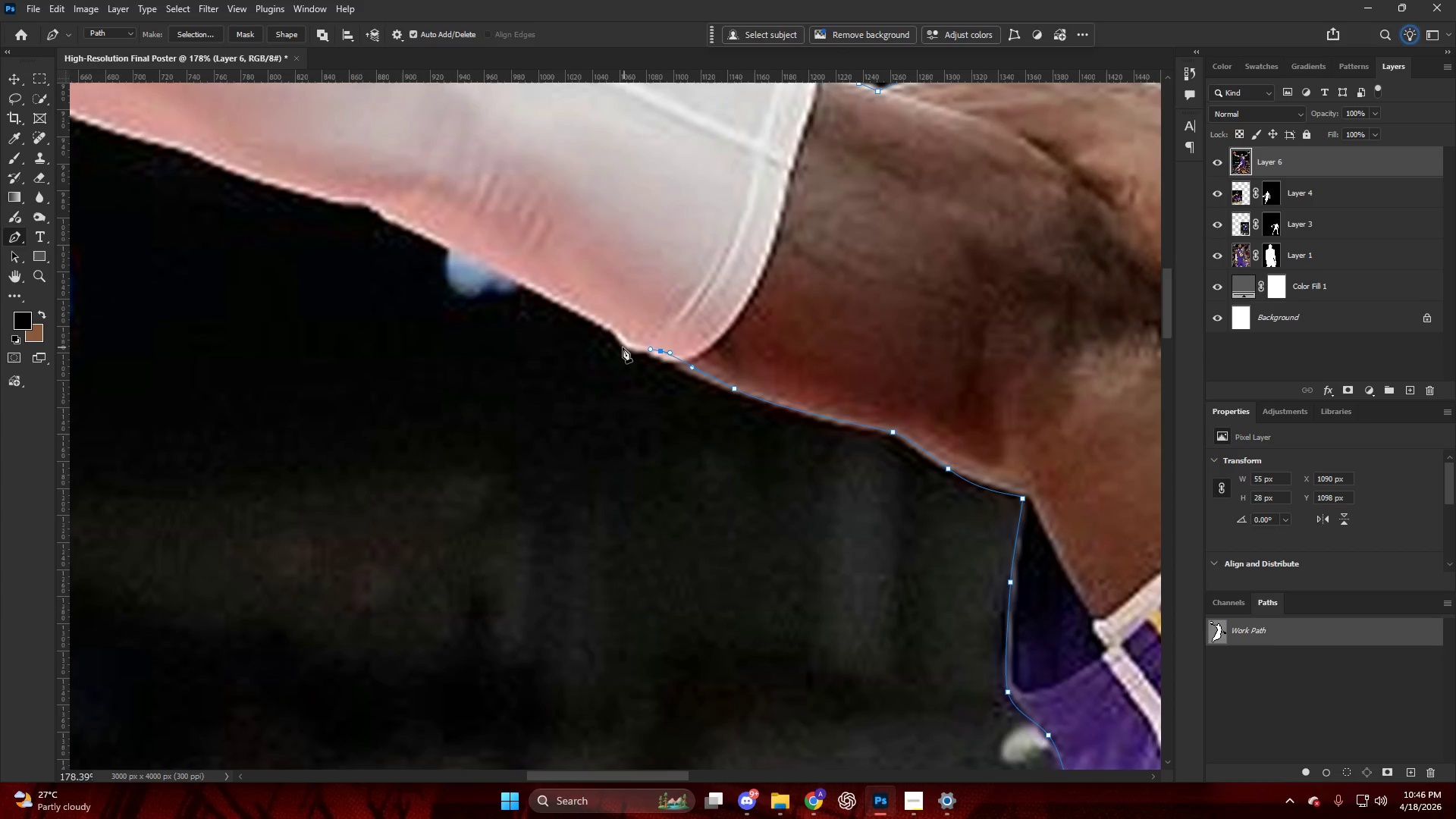 
left_click_drag(start_coordinate=[623, 347], to_coordinate=[618, 336])
 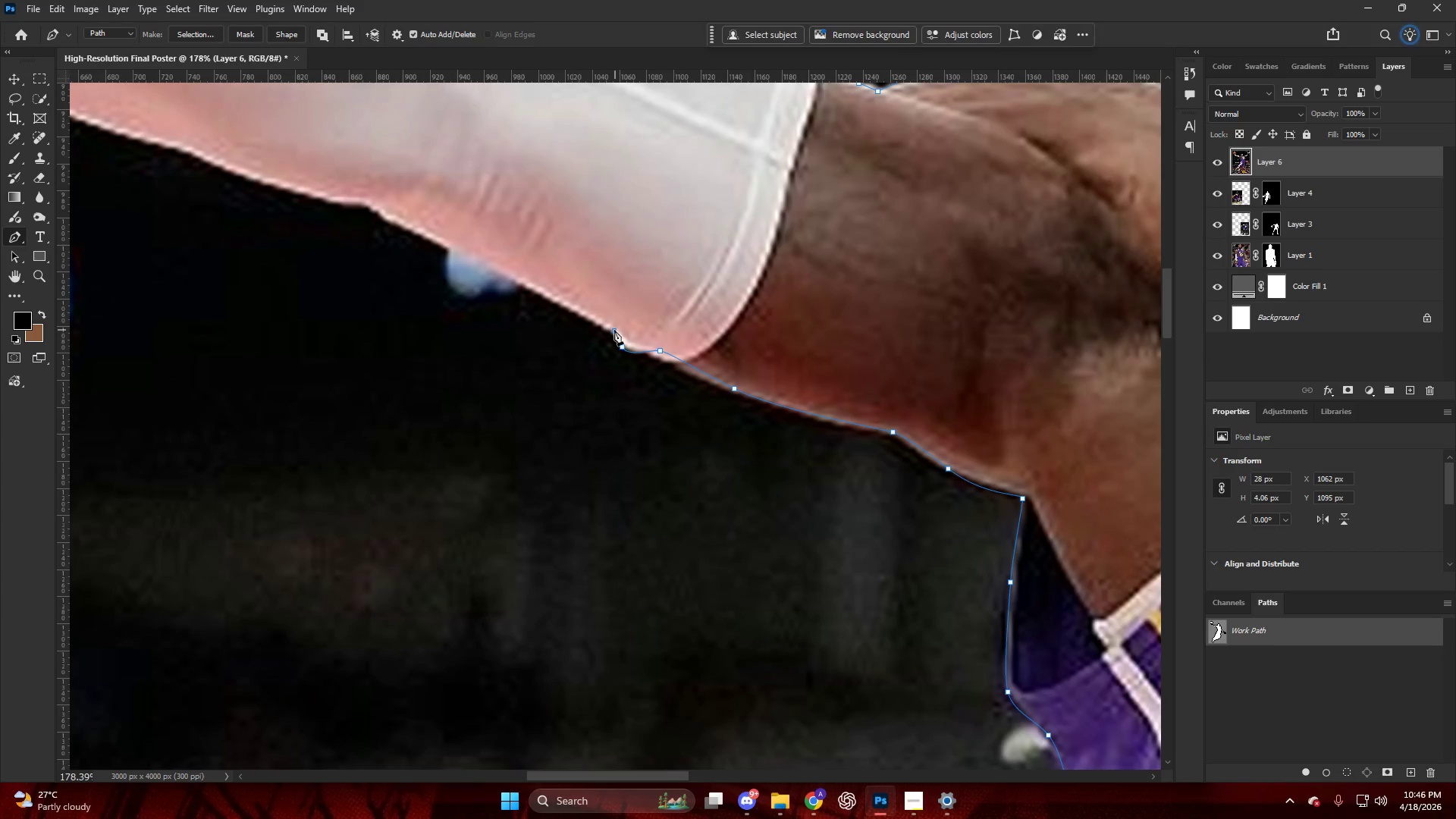 
hold_key(key=AltLeft, duration=0.81)
hold_key(key=ControlLeft, duration=0.77)
hold_key(key=AltLeft, duration=0.88)
scroll: coordinate [795, 364], scroll_direction: up, amount: 16.0
 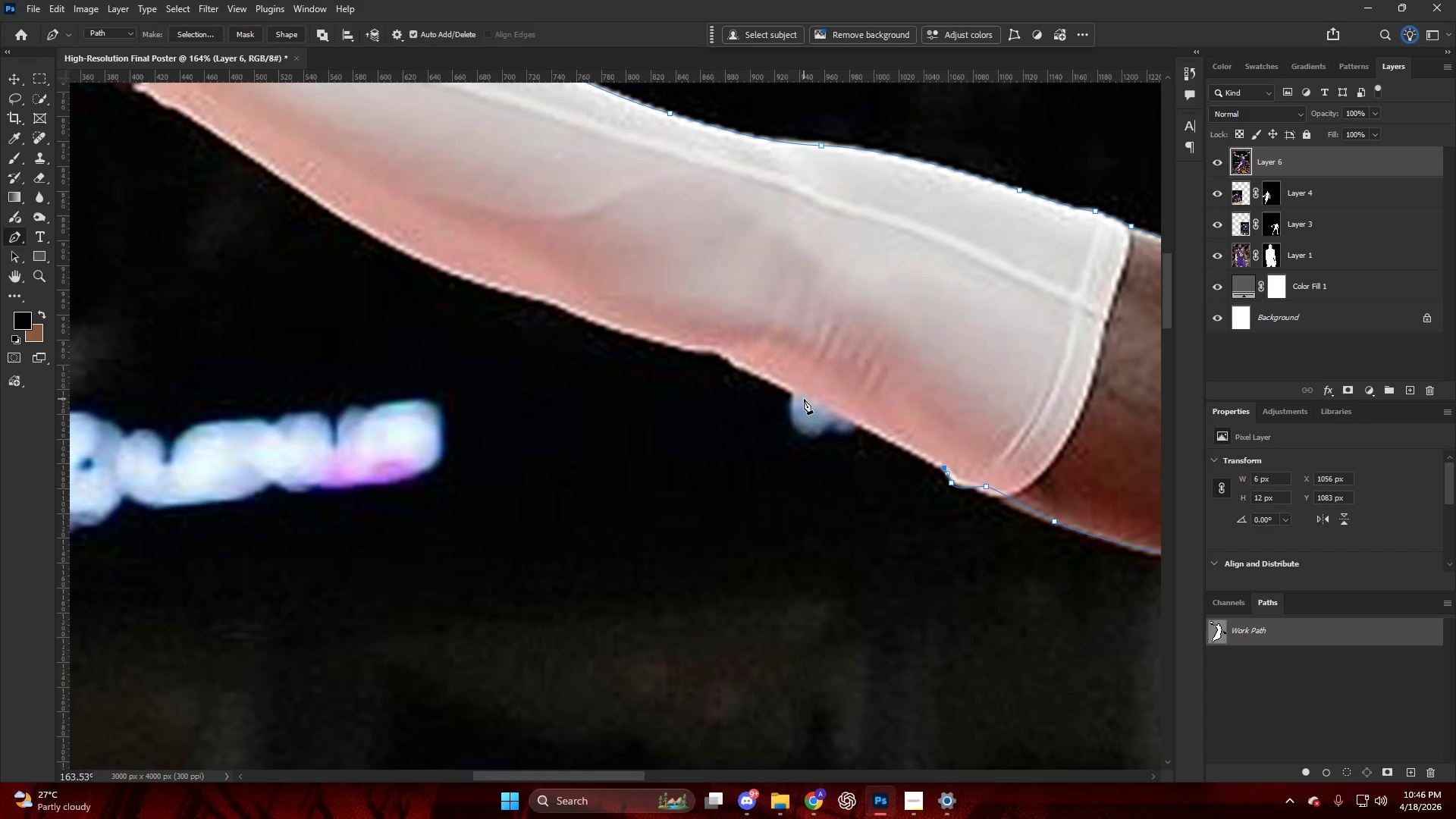 
left_click_drag(start_coordinate=[799, 393], to_coordinate=[739, 359])
 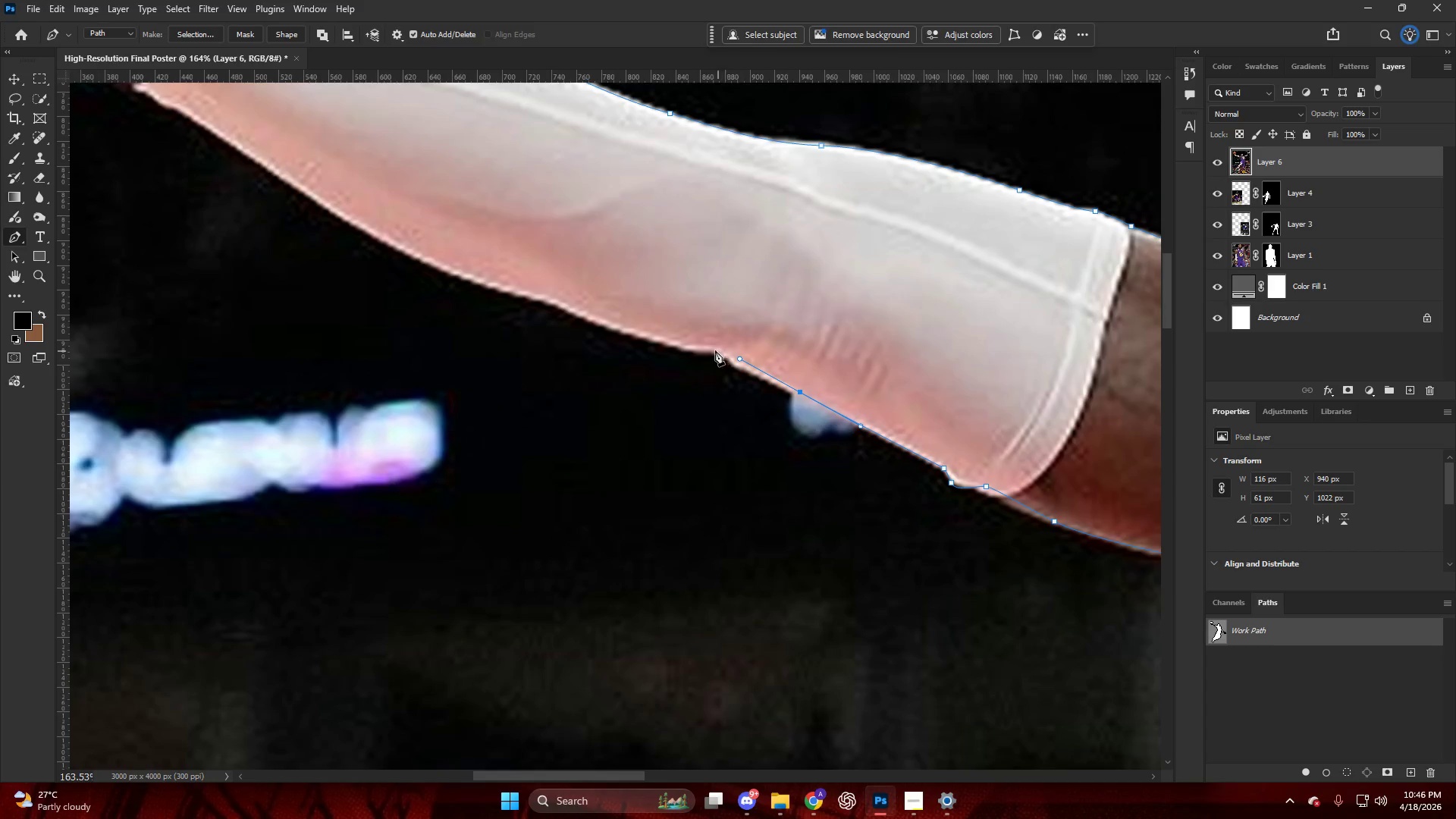 
left_click_drag(start_coordinate=[714, 350], to_coordinate=[704, 350])
 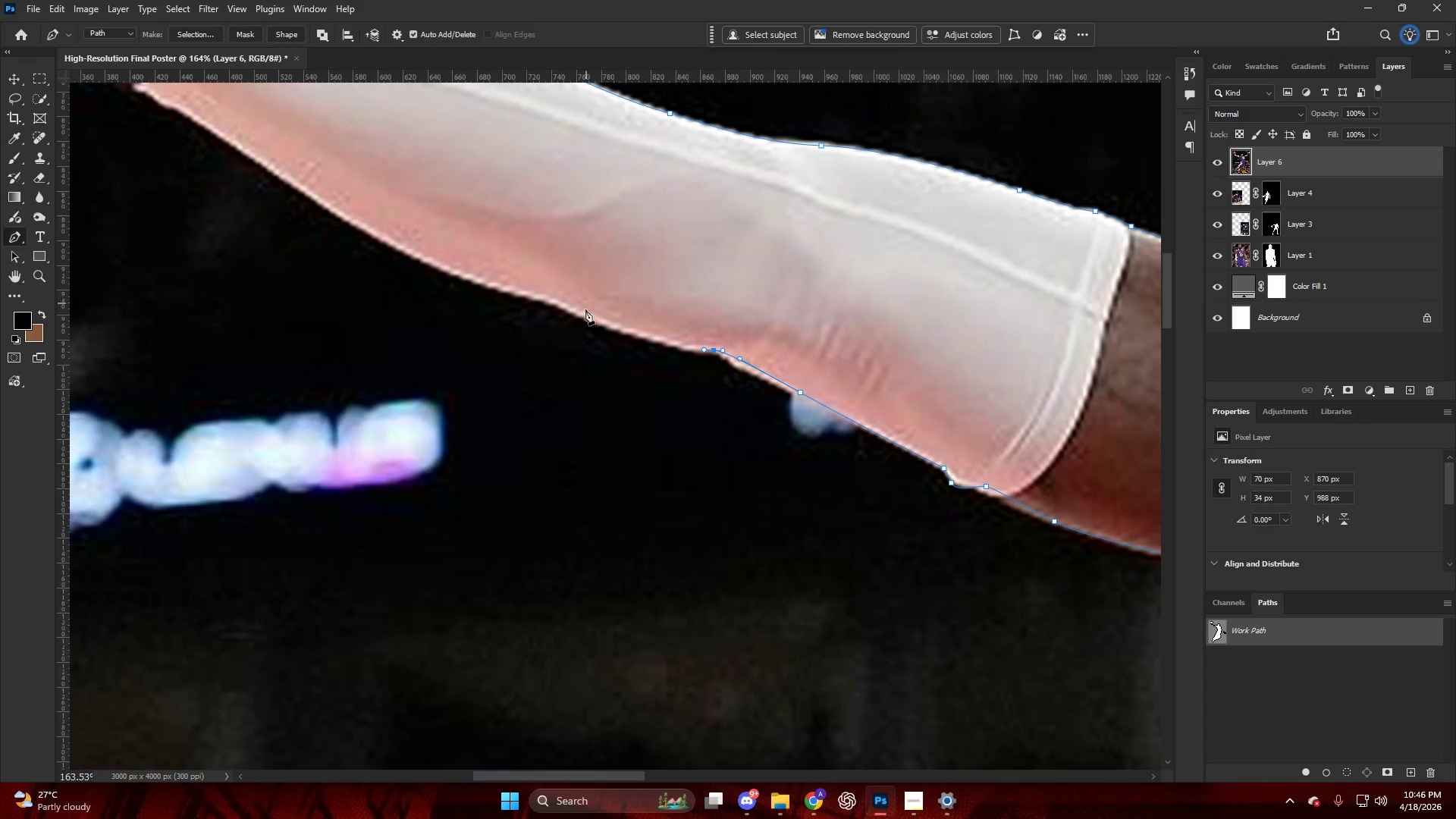 
left_click_drag(start_coordinate=[580, 308], to_coordinate=[545, 284])
 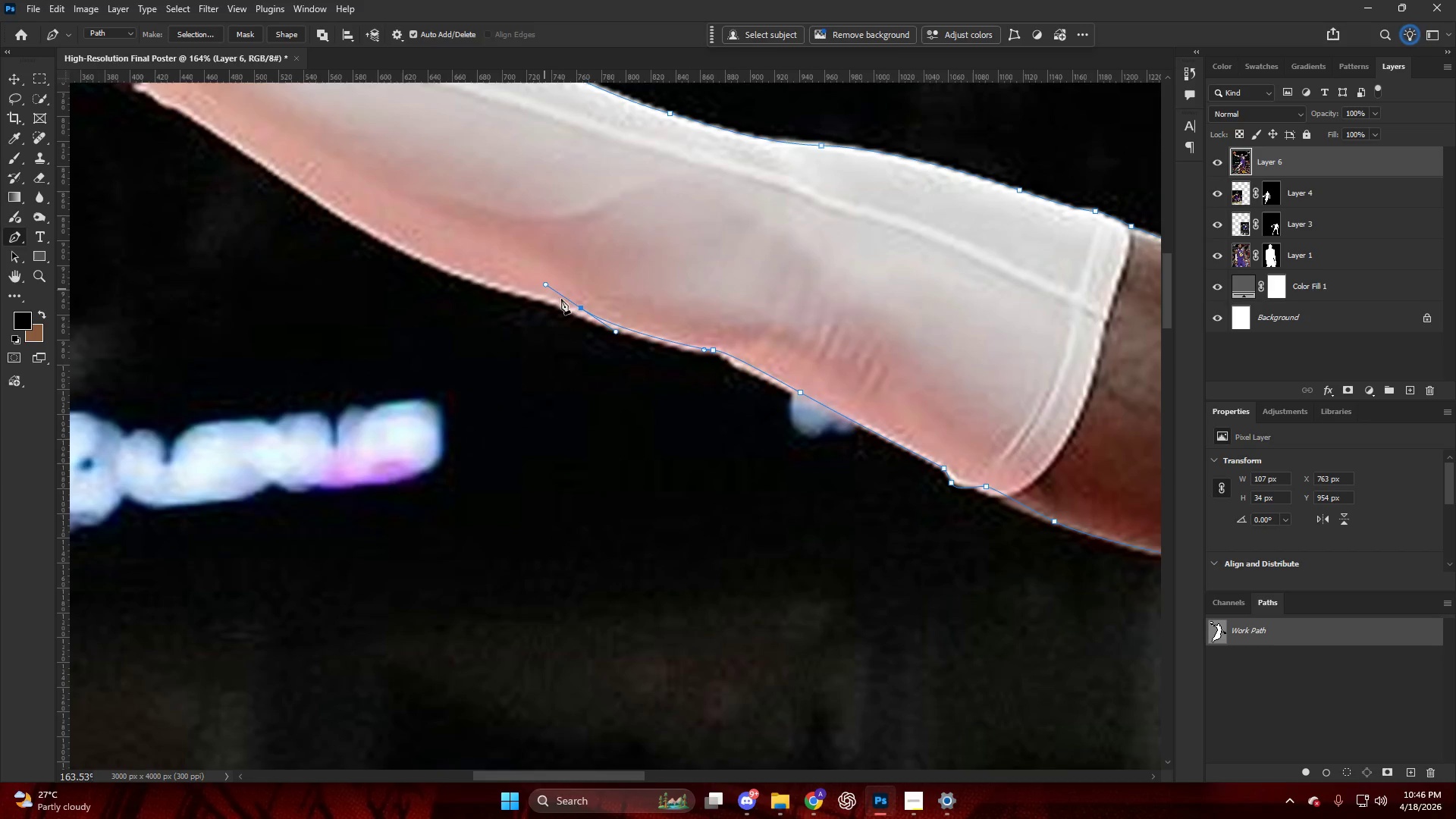 
key(Control+ControlLeft)
 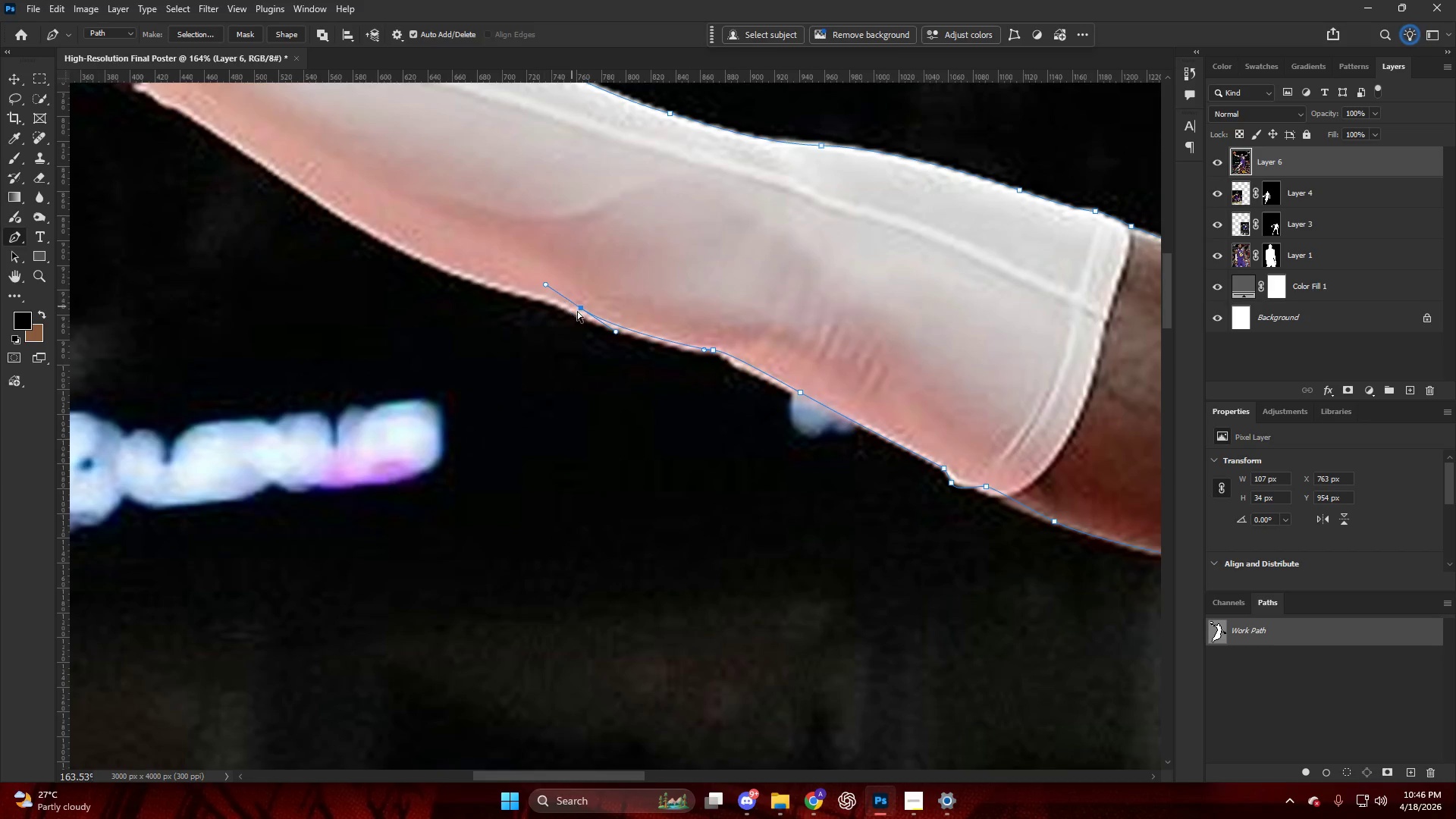 
key(Control+Z)
 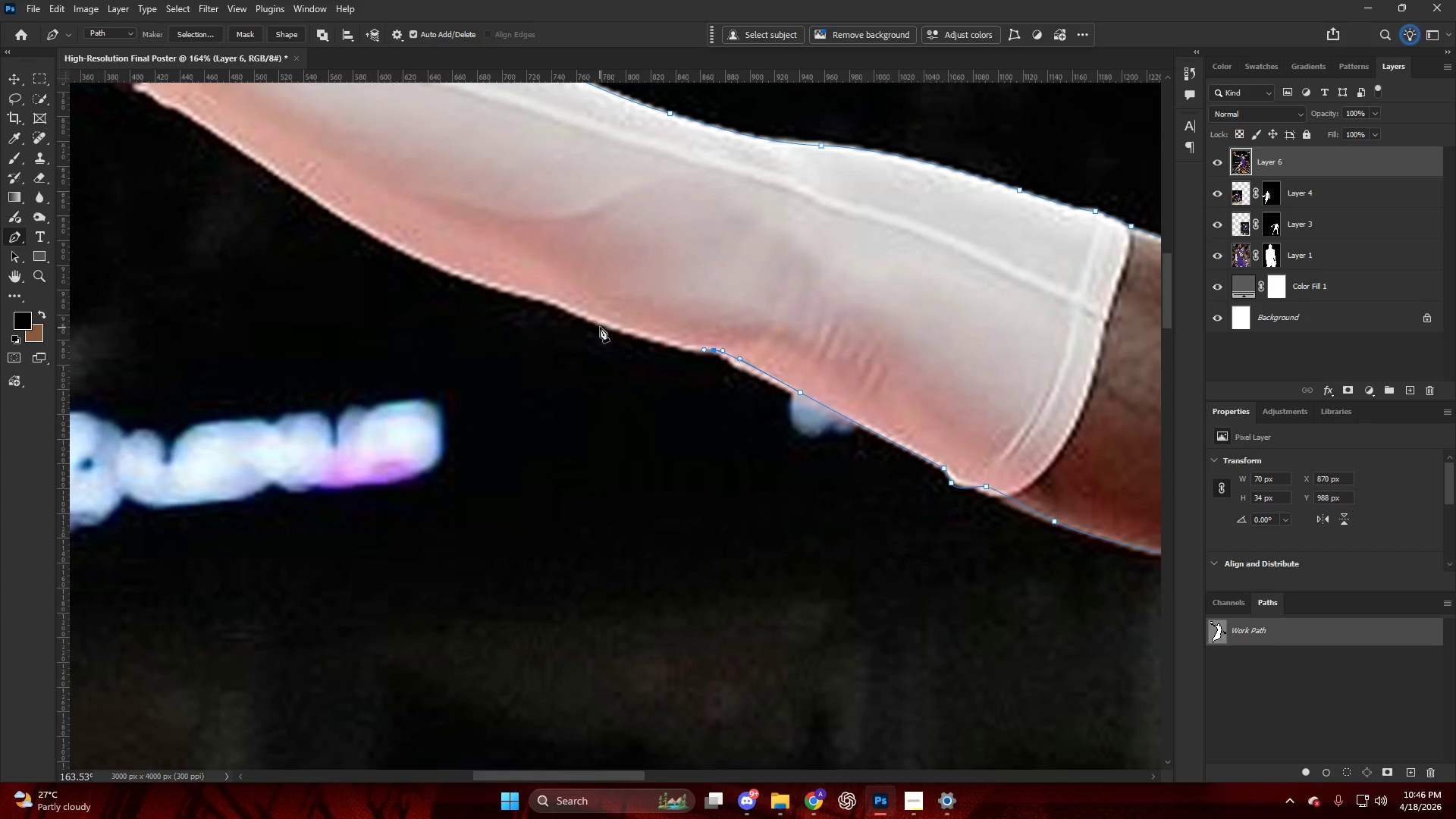 
left_click_drag(start_coordinate=[599, 322], to_coordinate=[567, 303])
 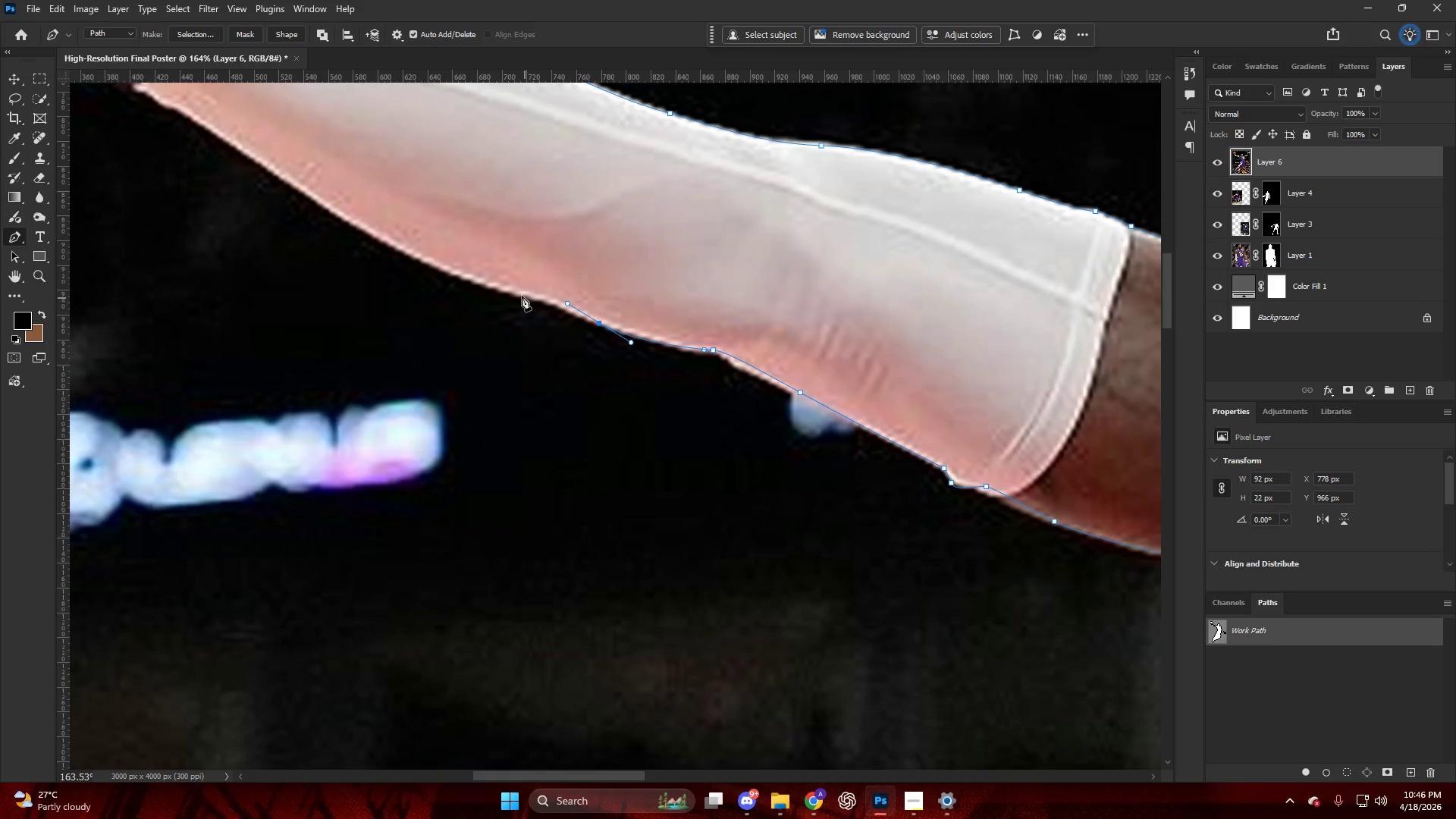 
left_click_drag(start_coordinate=[517, 292], to_coordinate=[505, 288])
 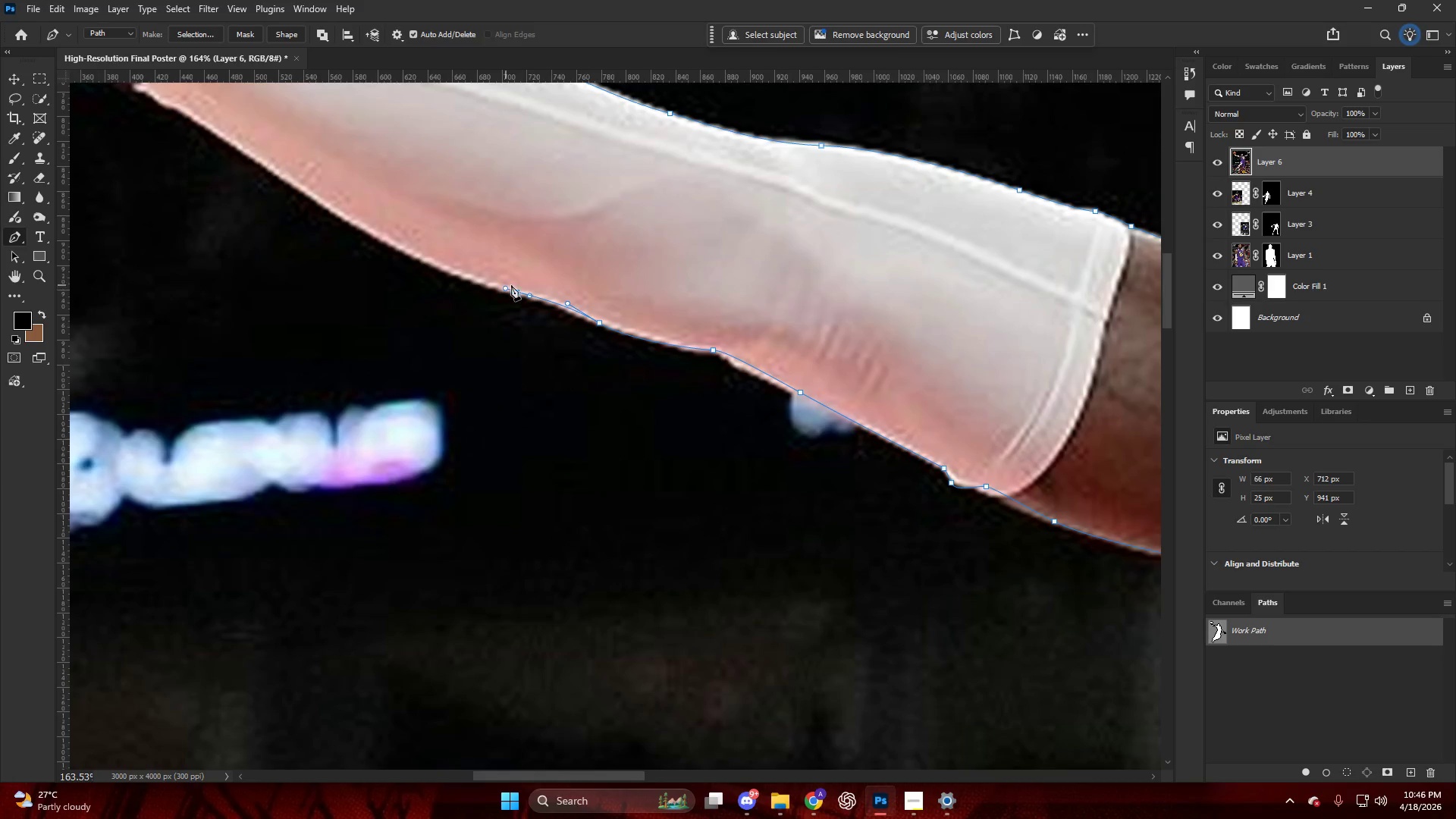 
hold_key(key=AltLeft, duration=0.61)
hold_key(key=ControlLeft, duration=0.7)
hold_key(key=AltLeft, duration=1.33)
scroll: coordinate [673, 357], scroll_direction: up, amount: 19.0
 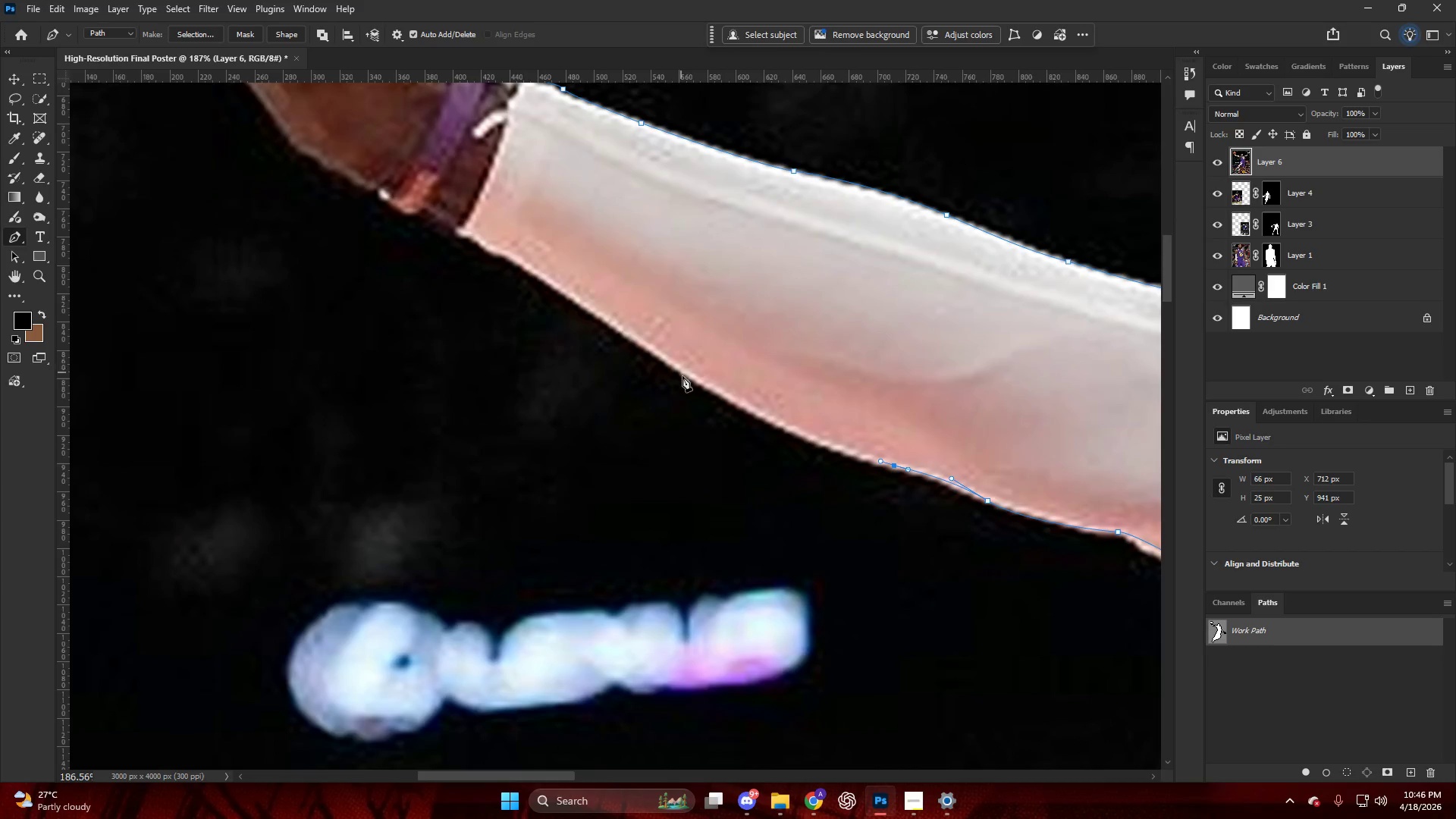 
left_click_drag(start_coordinate=[681, 372], to_coordinate=[617, 322])
 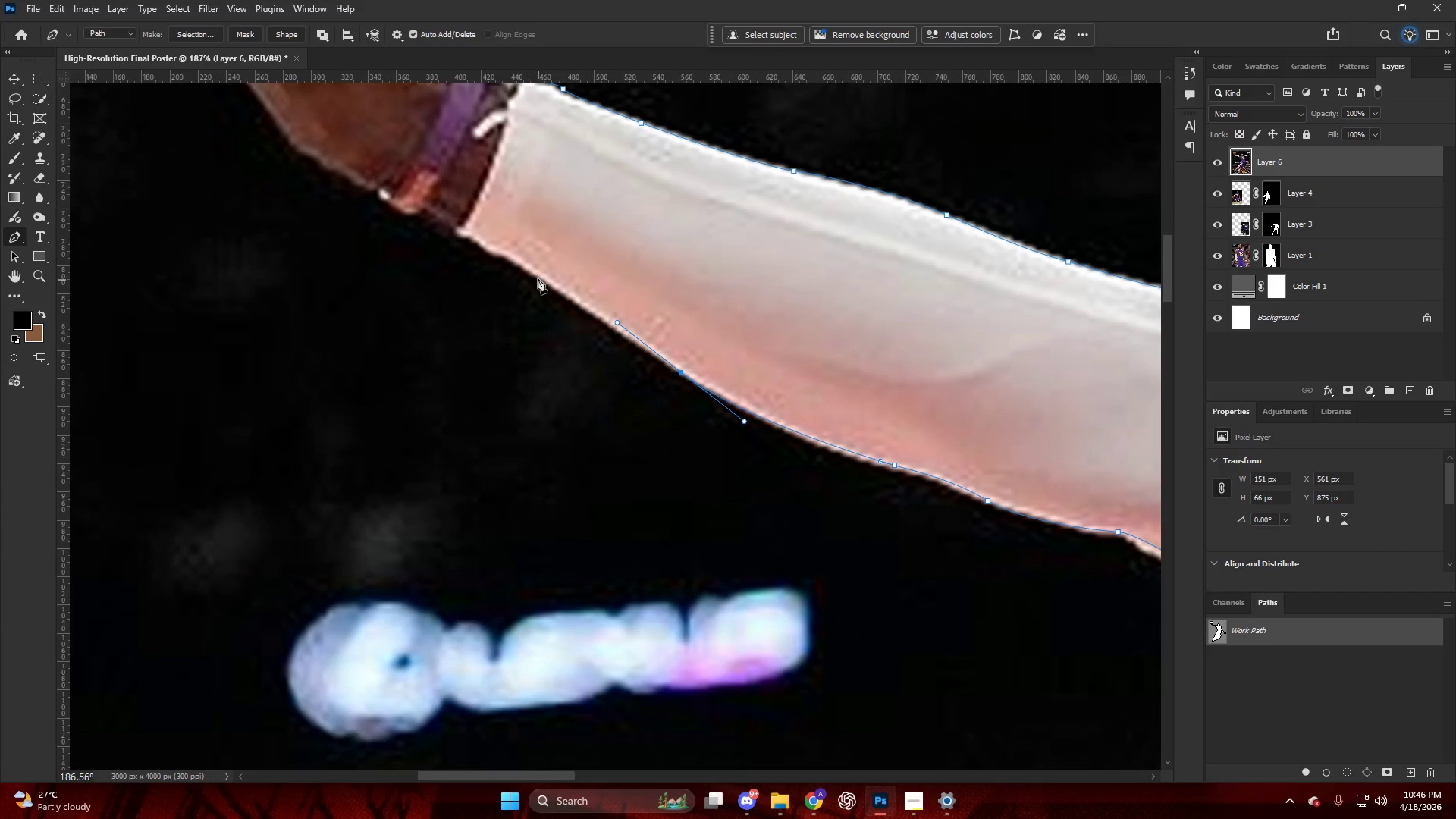 
left_click_drag(start_coordinate=[531, 269], to_coordinate=[508, 246])
 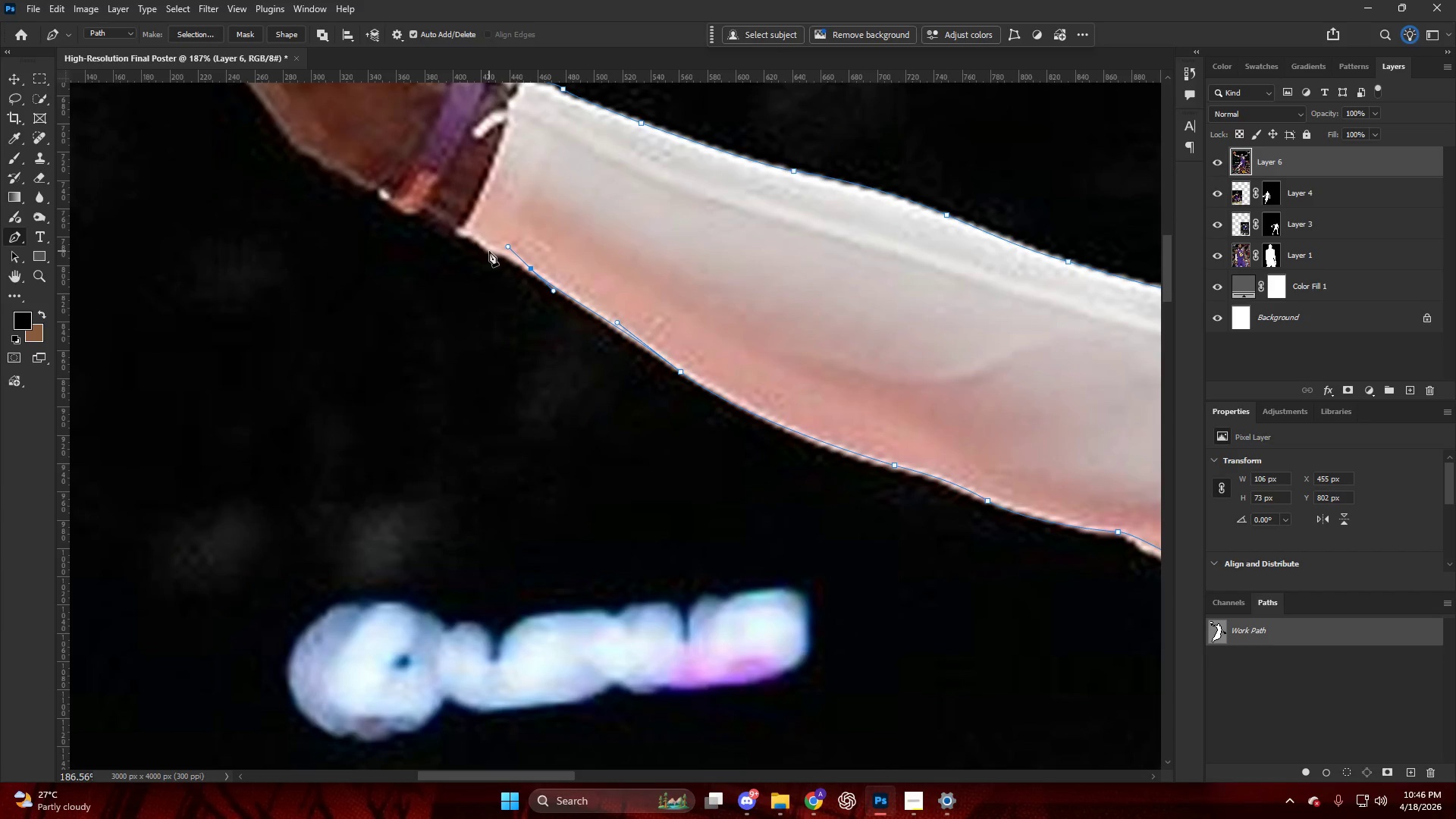 
key(Alt+AltLeft)
 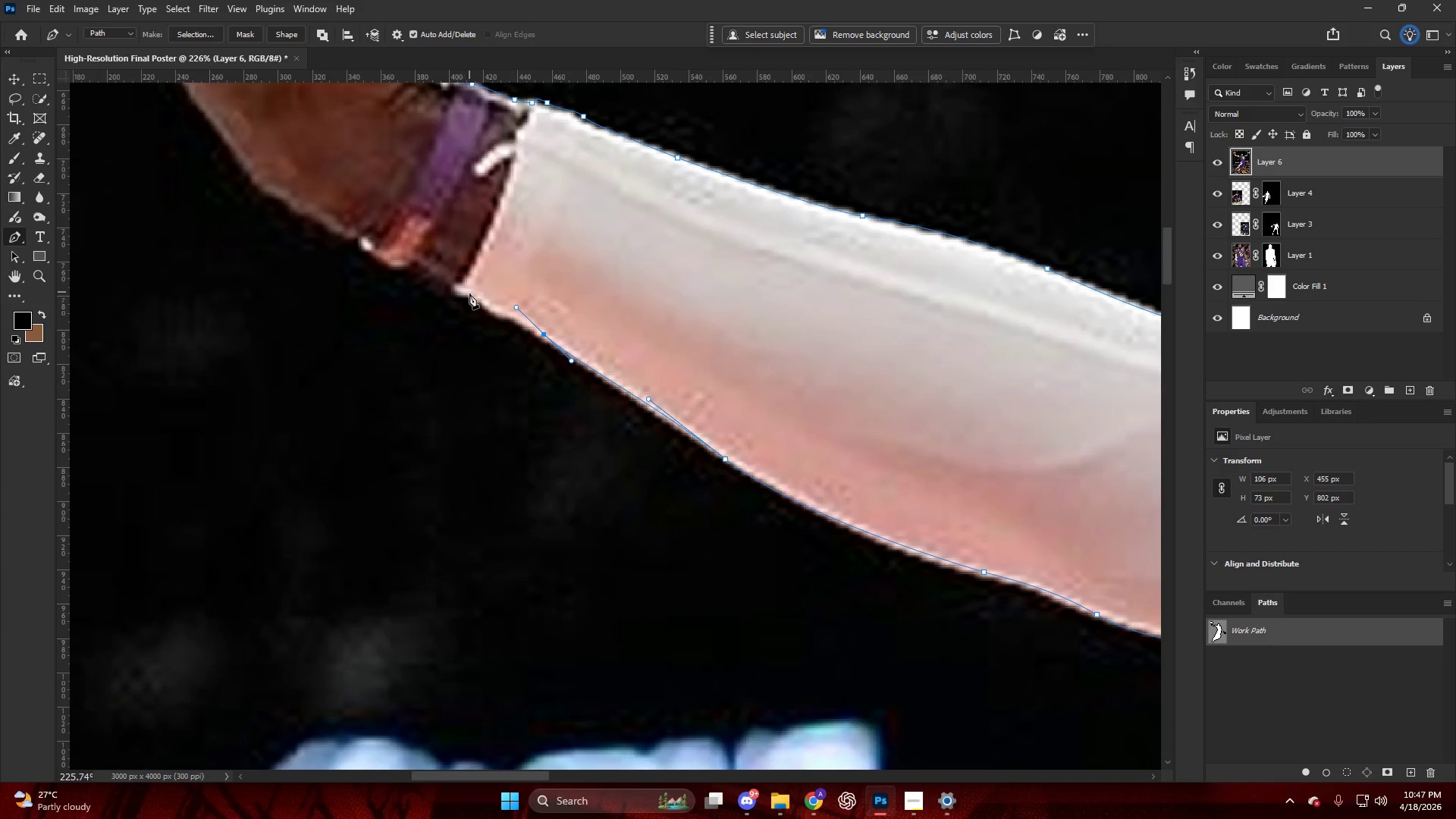 
scroll: coordinate [469, 237], scroll_direction: up, amount: 6.0
 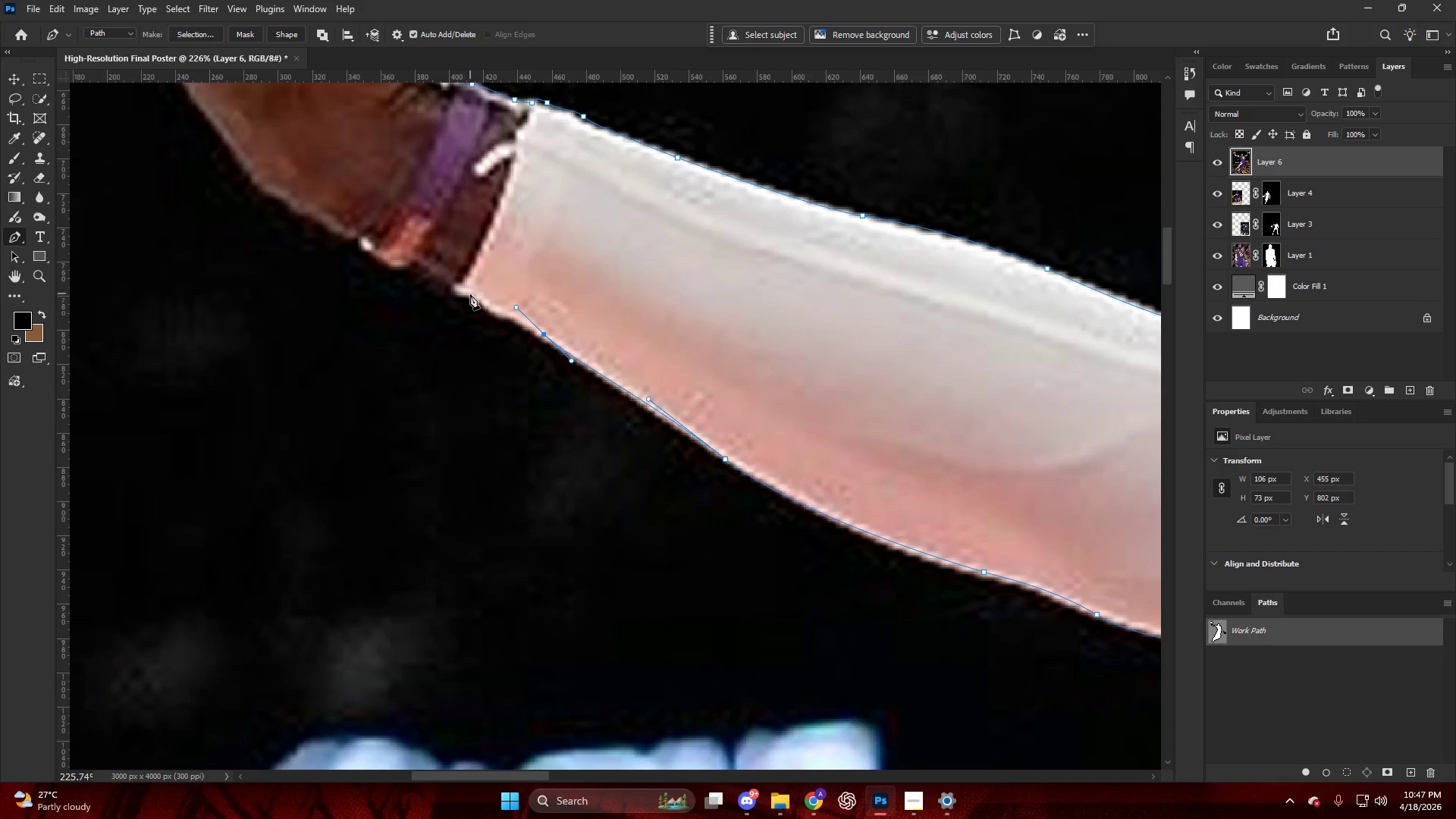 
left_click_drag(start_coordinate=[471, 296], to_coordinate=[459, 287])
 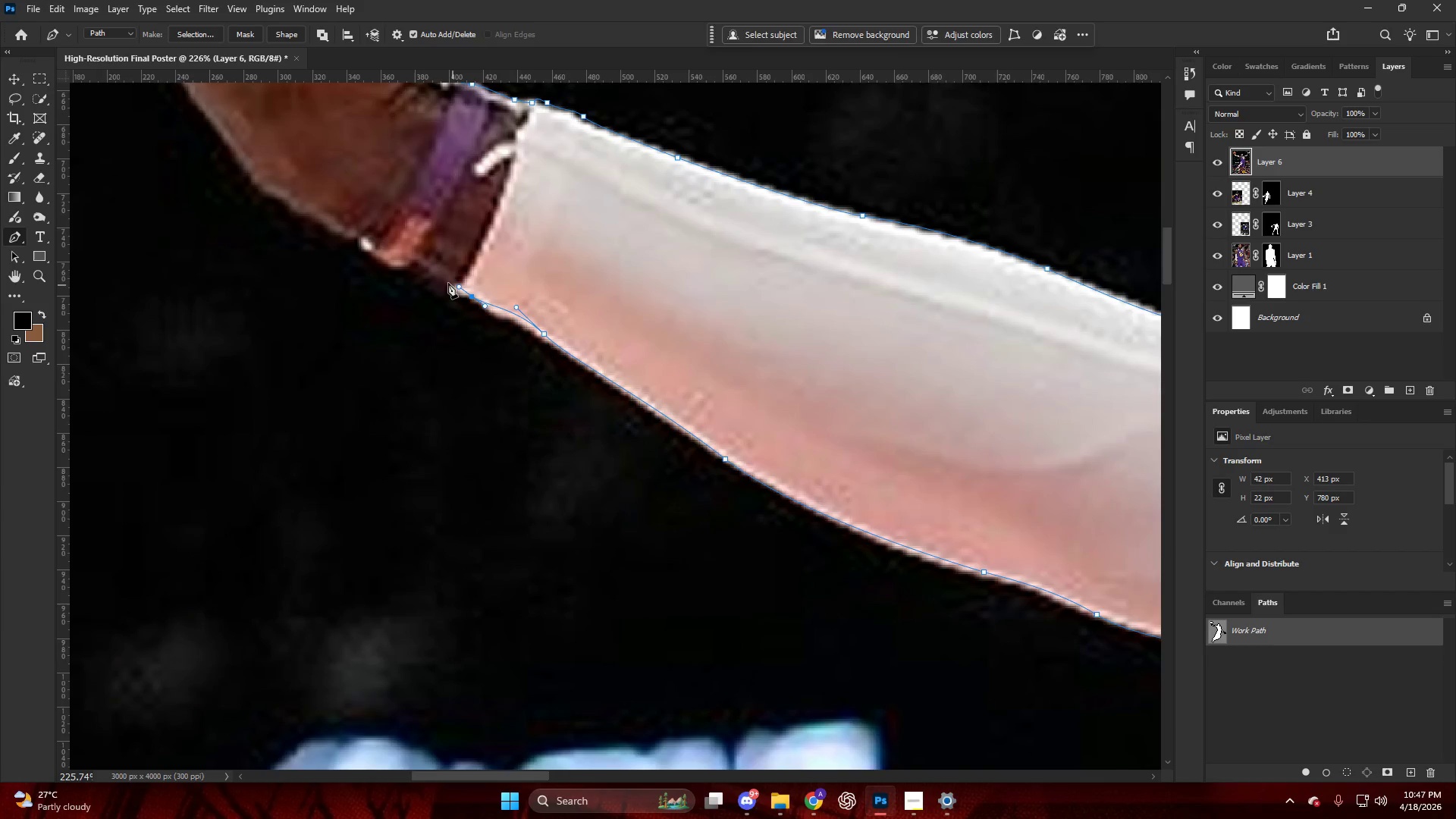 
left_click_drag(start_coordinate=[445, 282], to_coordinate=[440, 273])
 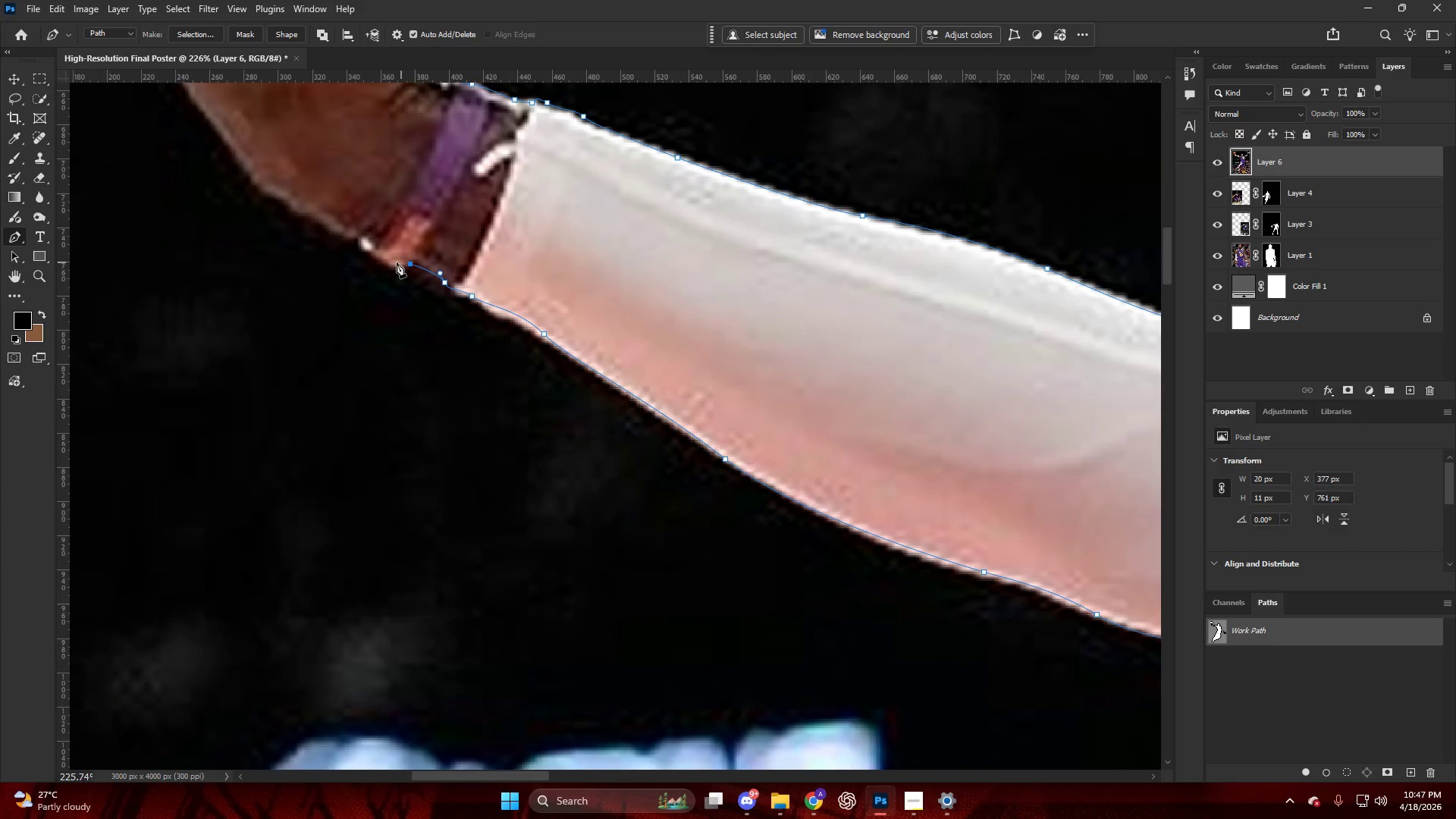 
left_click_drag(start_coordinate=[388, 262], to_coordinate=[371, 251])
 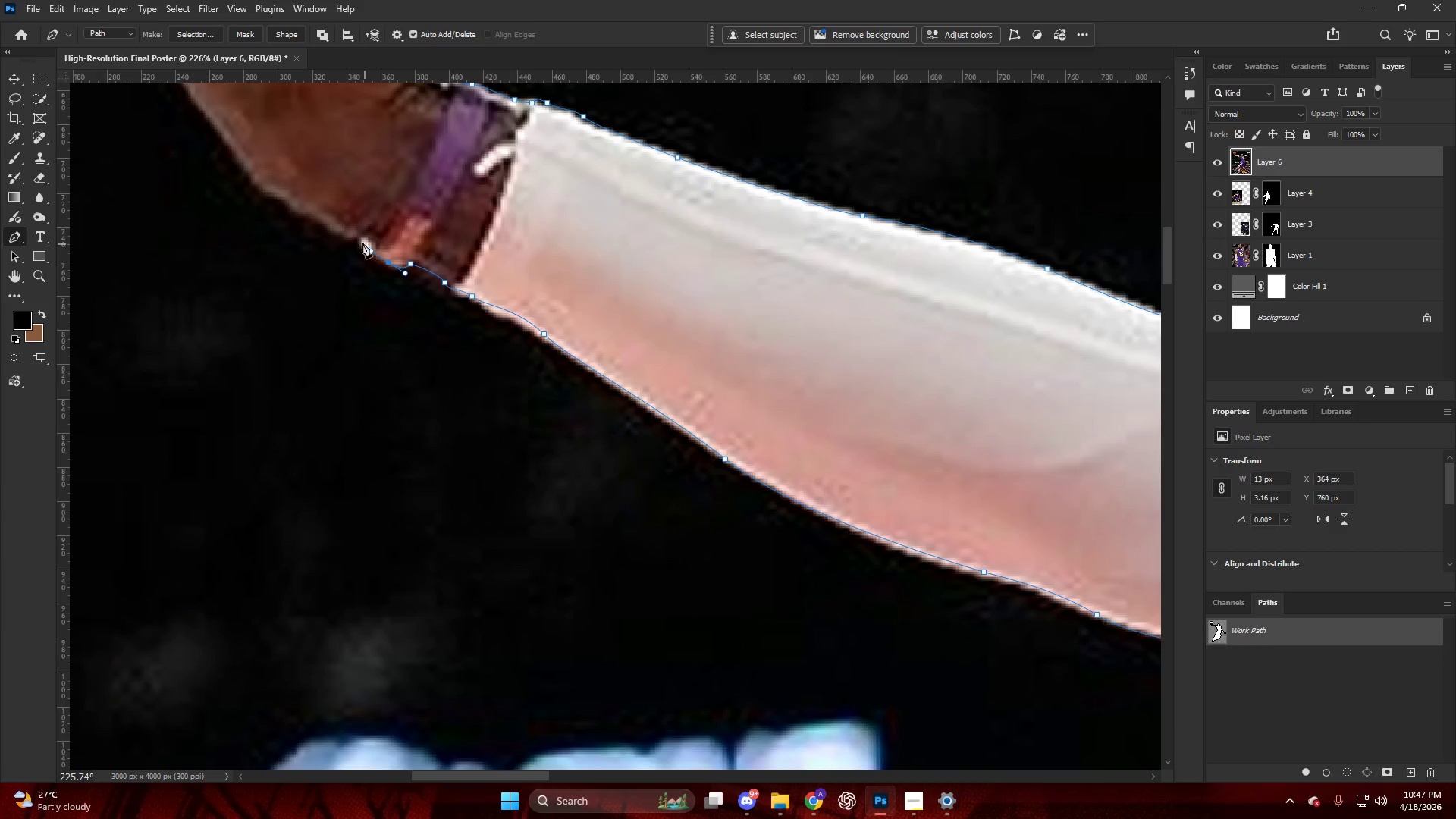 
left_click_drag(start_coordinate=[359, 237], to_coordinate=[353, 231])
 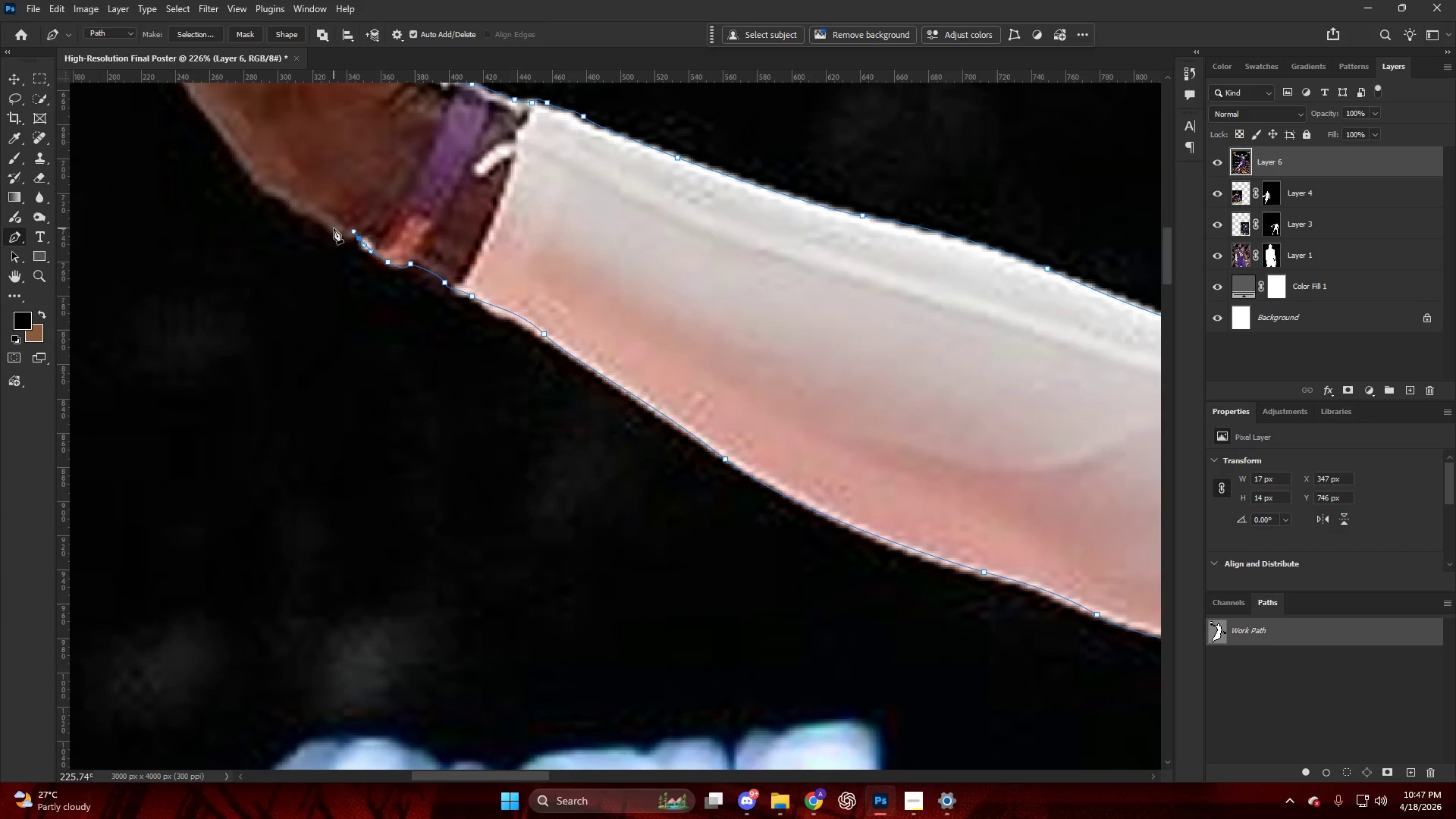 
key(Alt+AltLeft)
 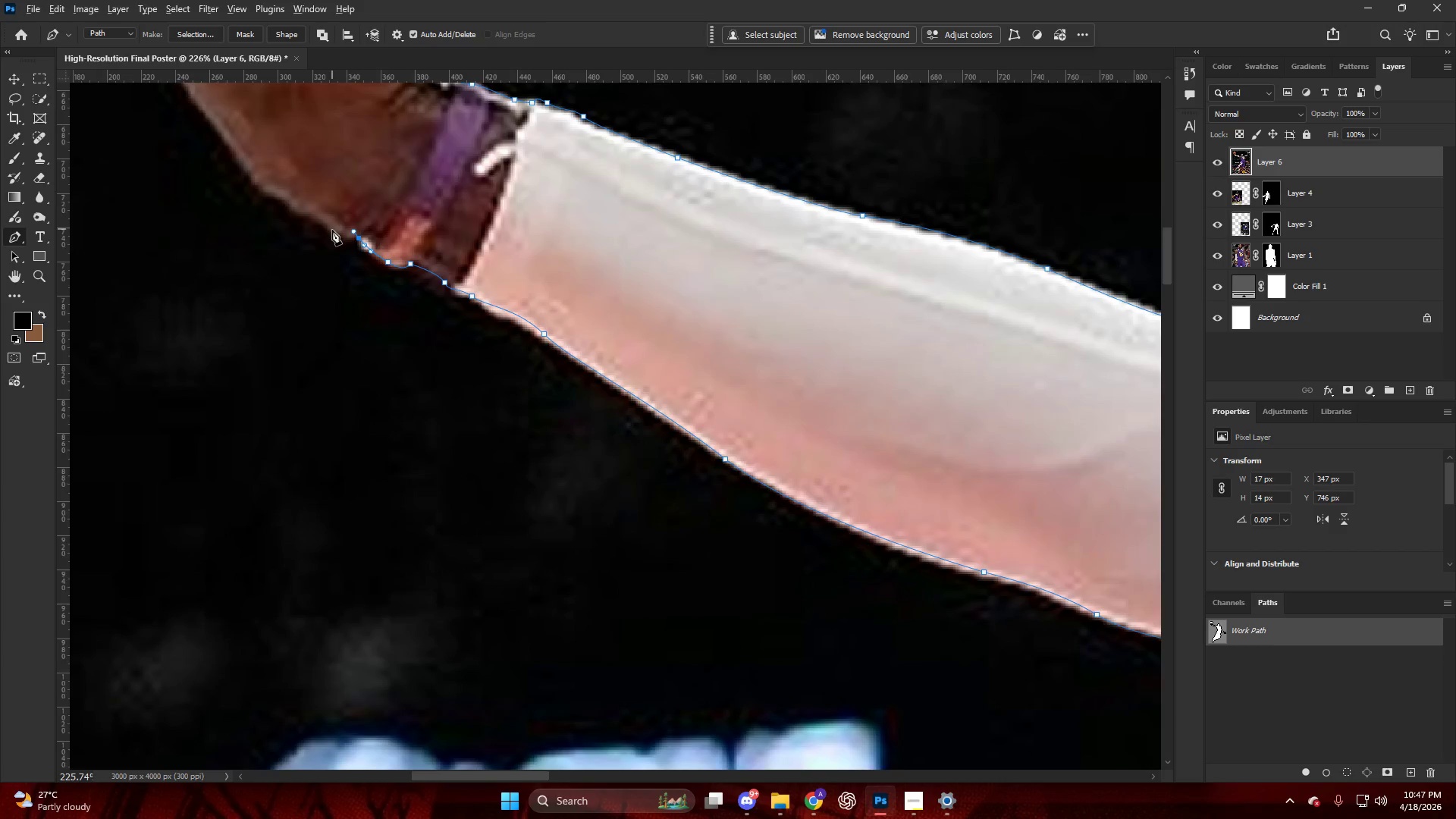 
hold_key(key=ControlLeft, duration=0.33)
hold_key(key=AltLeft, duration=0.55)
scroll: coordinate [391, 256], scroll_direction: up, amount: 18.0
 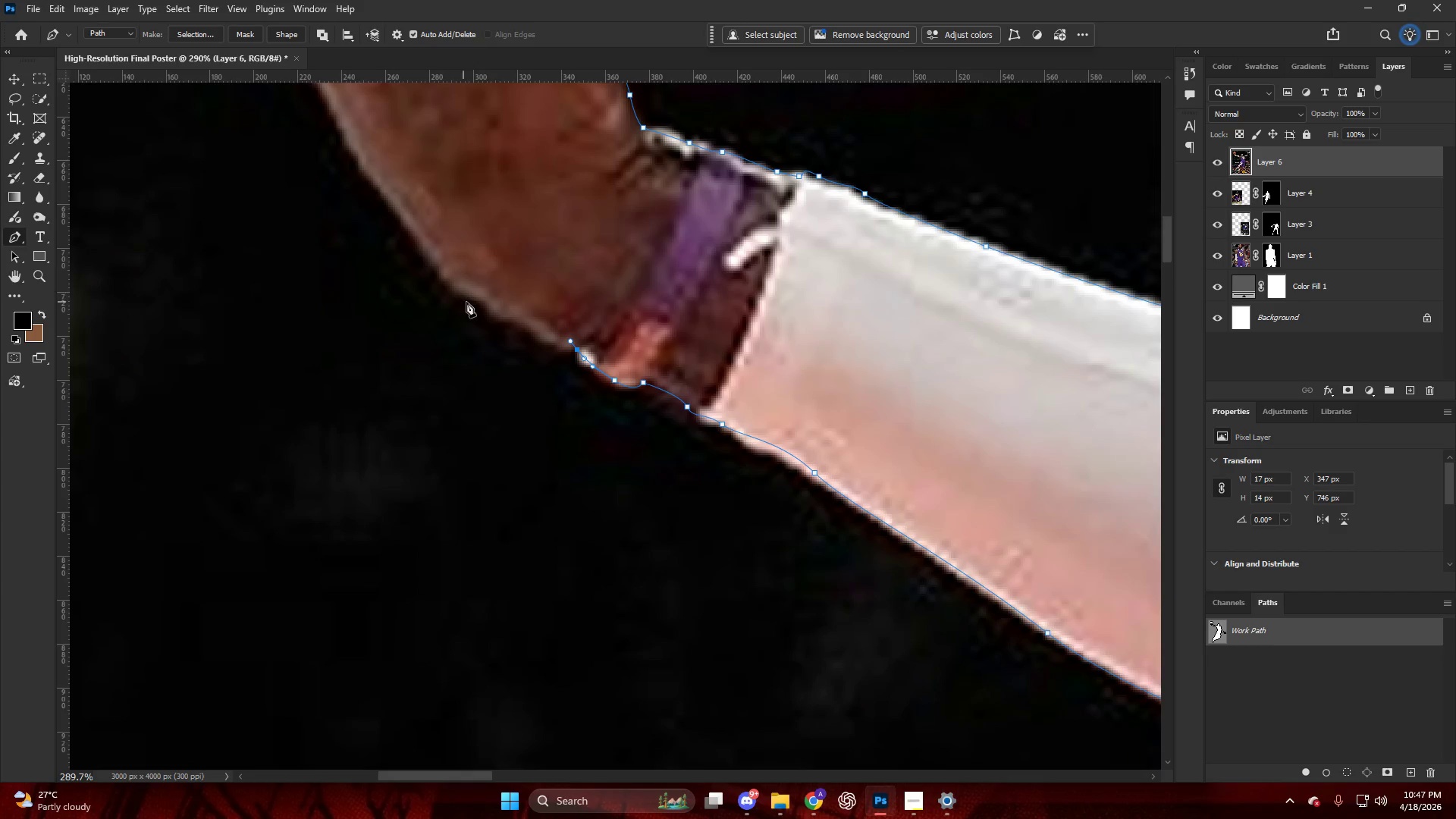 
left_click_drag(start_coordinate=[477, 301], to_coordinate=[447, 283])
 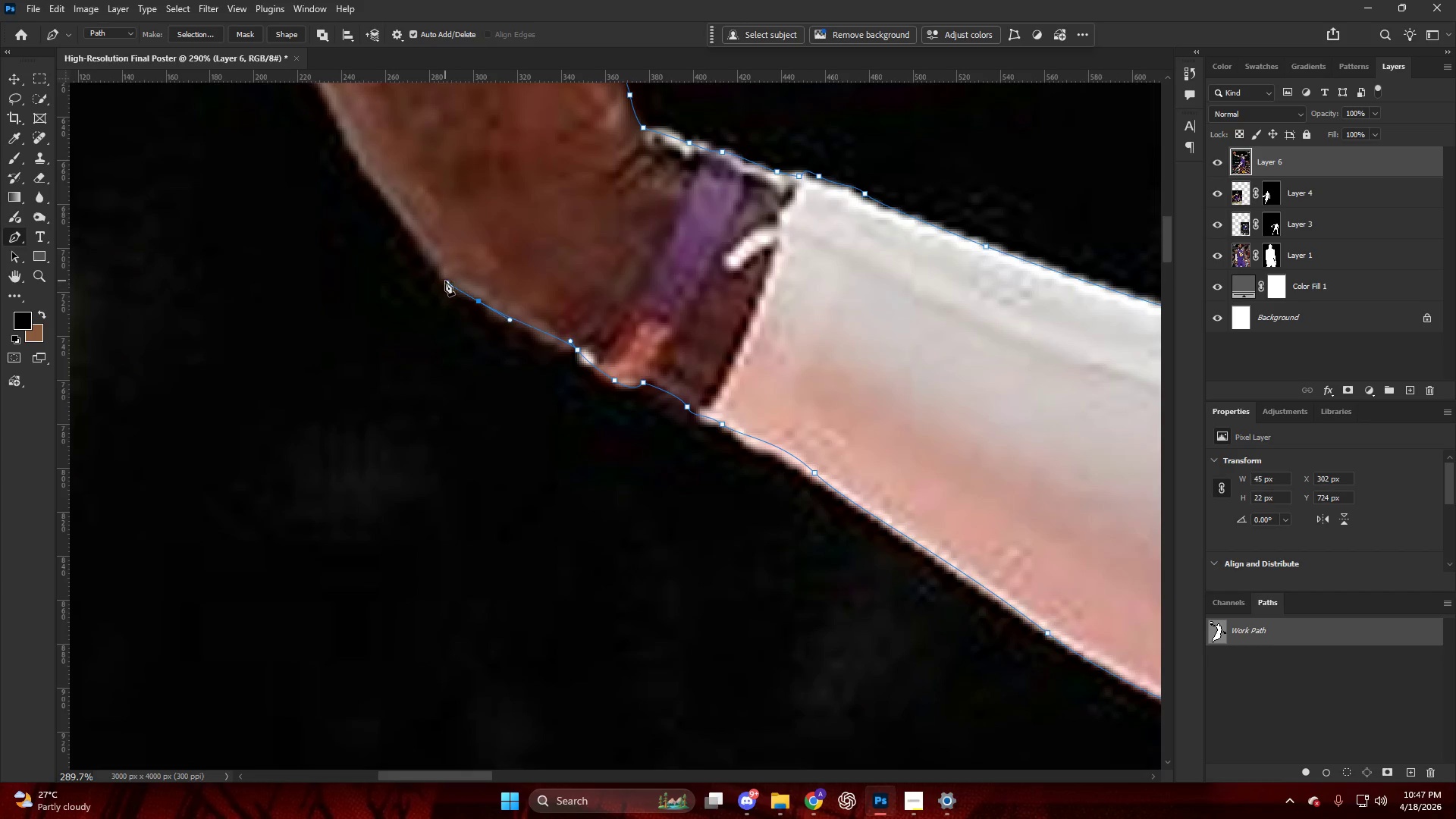 
key(Alt+AltLeft)
 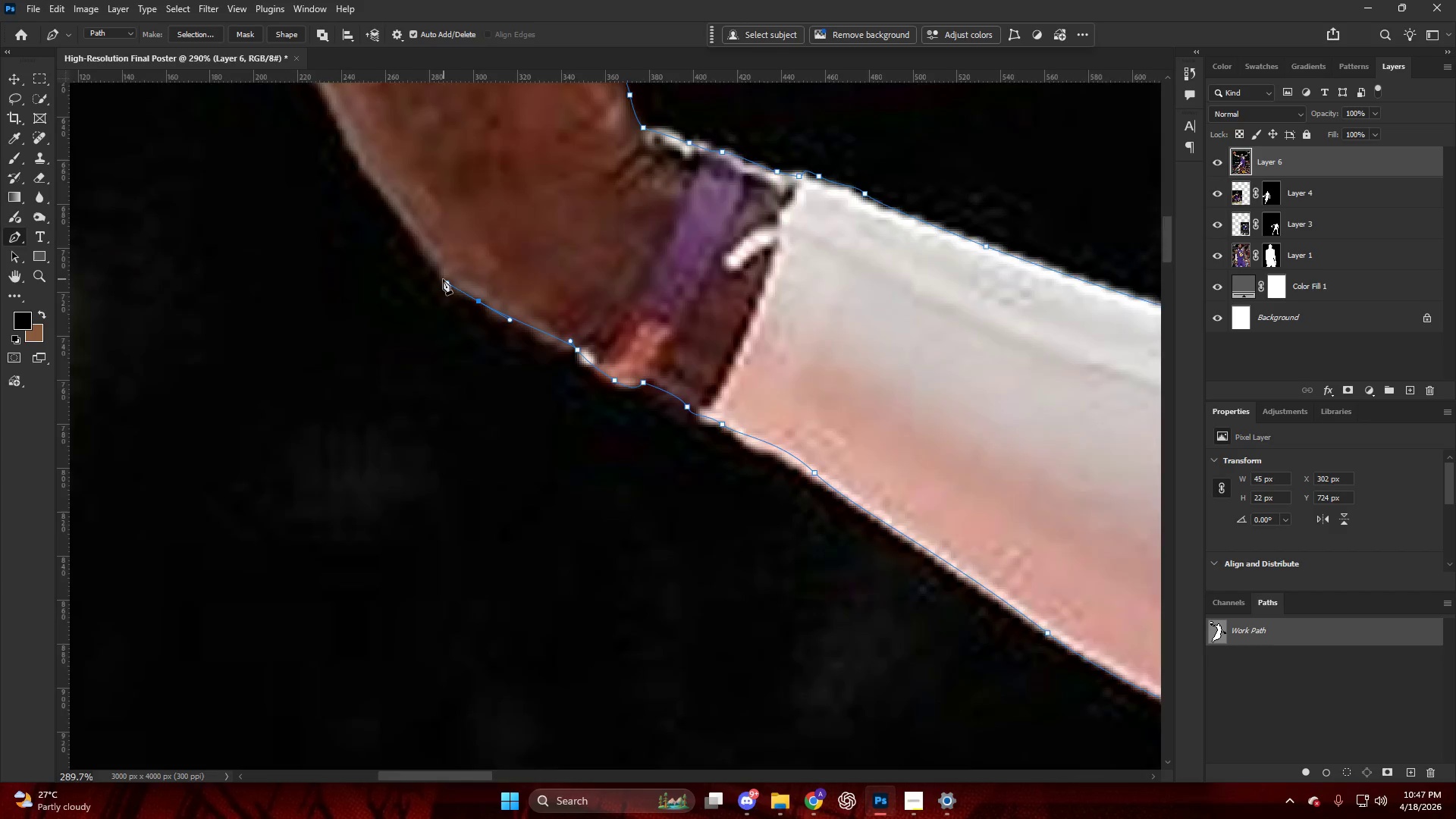 
key(Alt+AltLeft)
 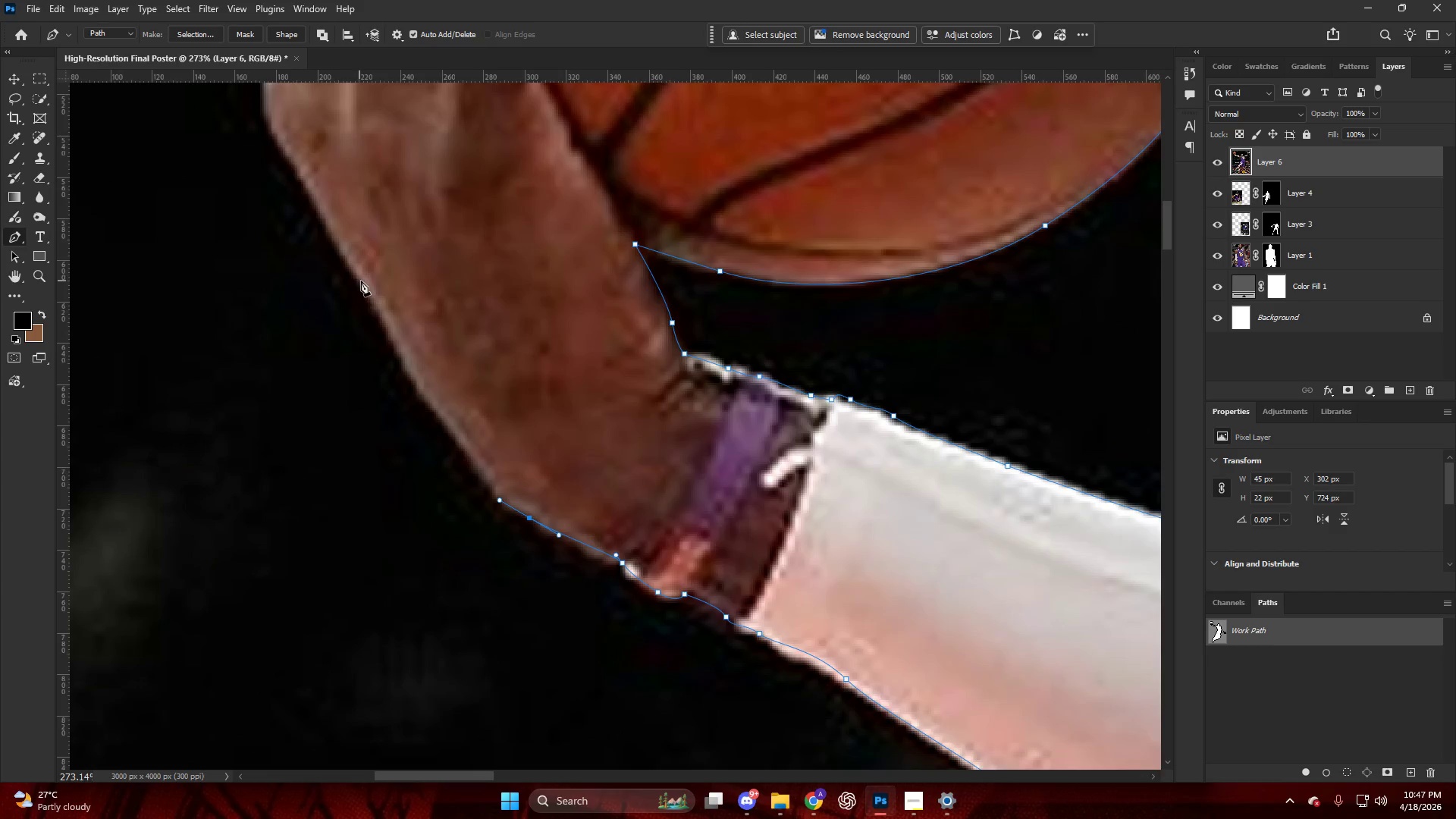 
left_click_drag(start_coordinate=[361, 281], to_coordinate=[297, 152])
 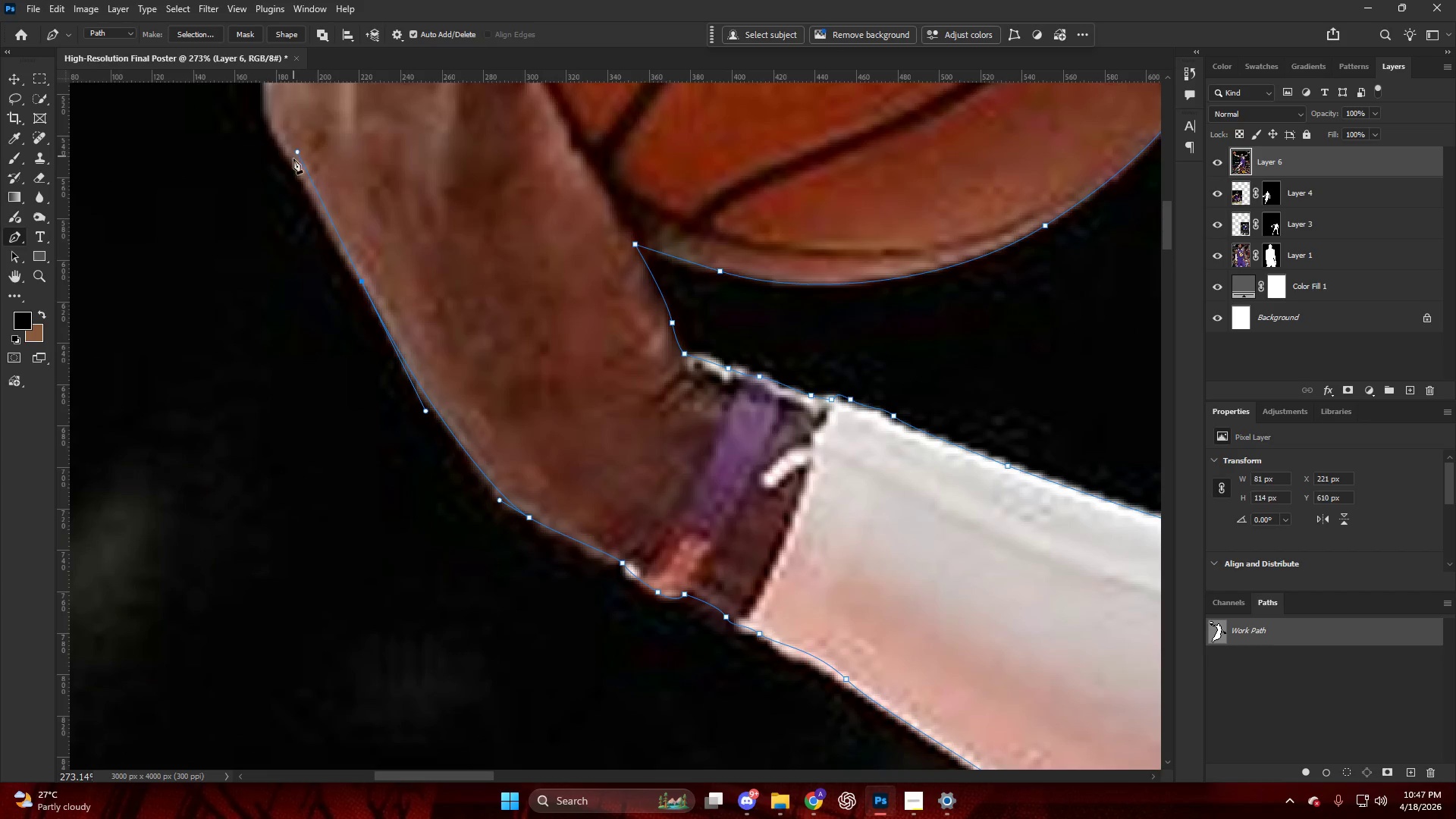 
scroll: coordinate [350, 272], scroll_direction: up, amount: 10.0
 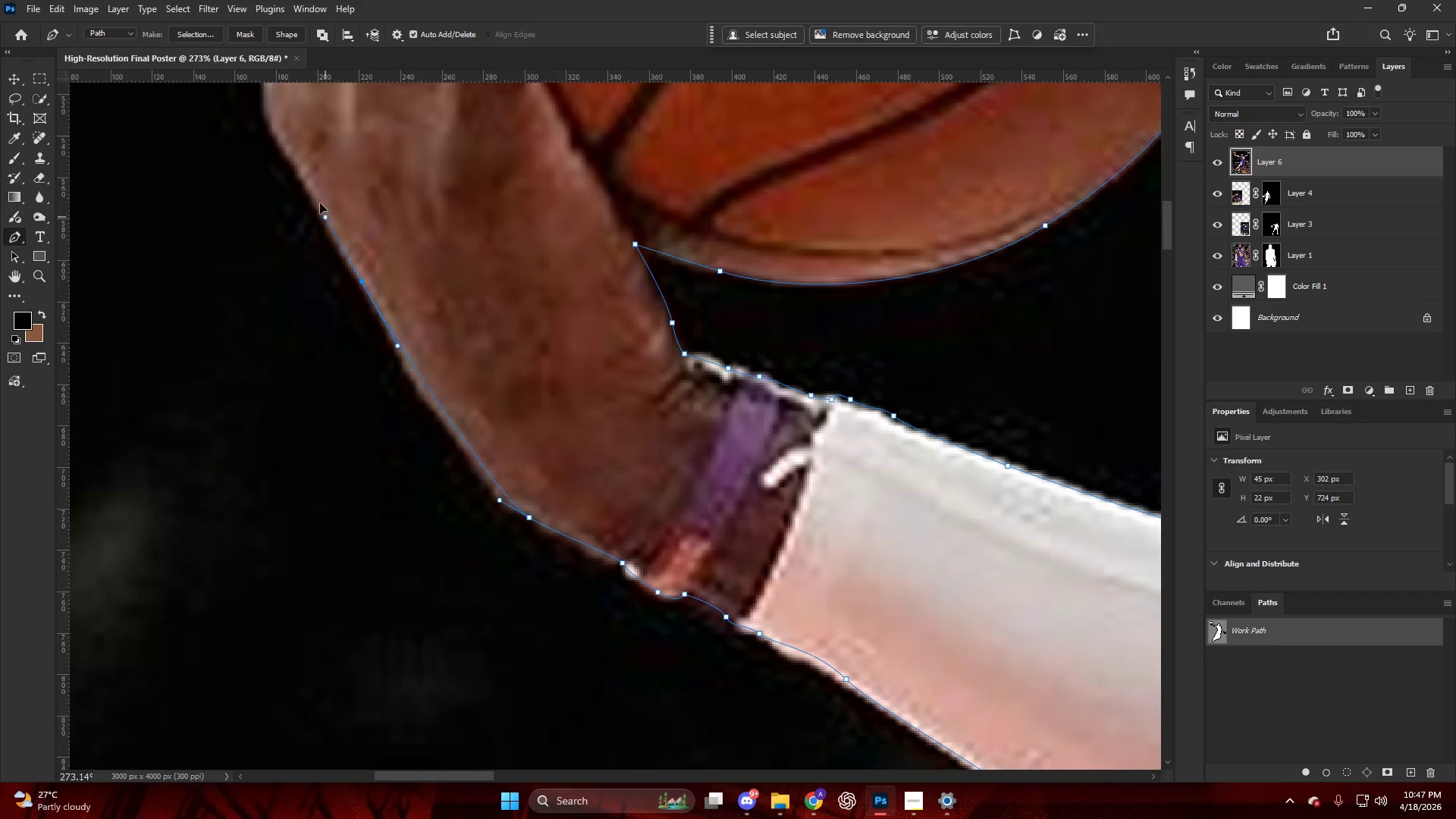 
key(Alt+AltLeft)
 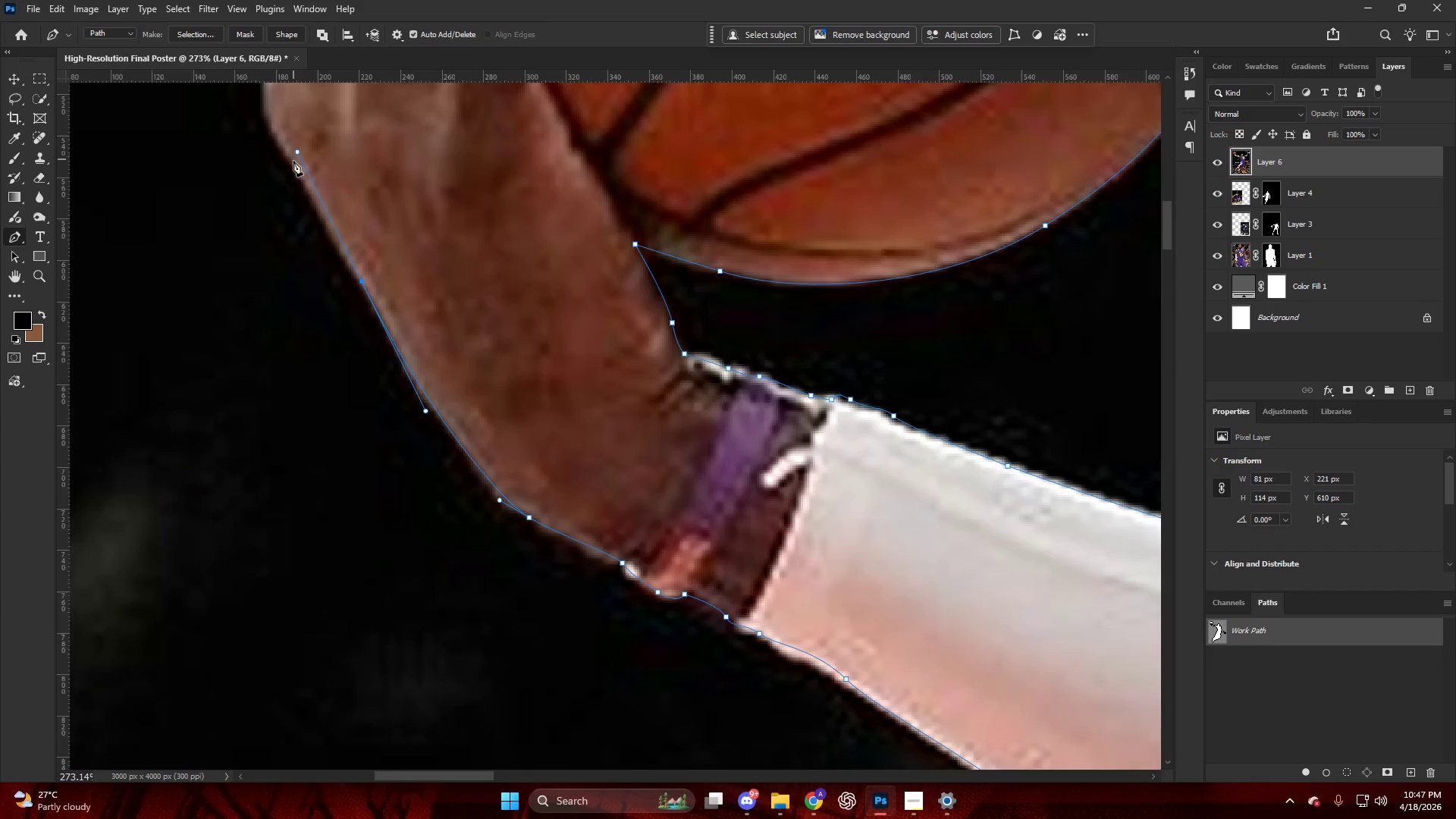 
key(Alt+AltLeft)
 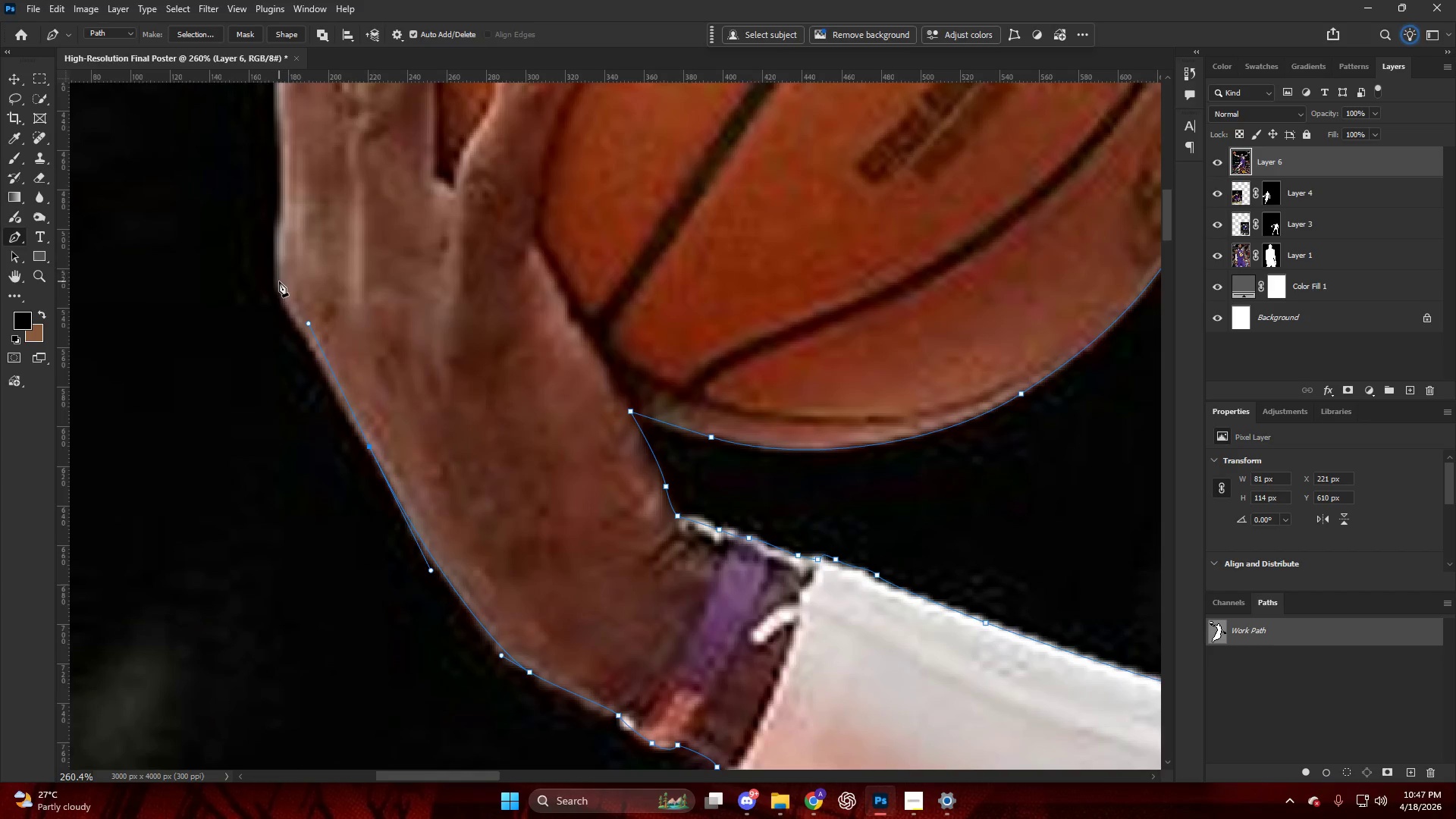 
left_click_drag(start_coordinate=[279, 279], to_coordinate=[273, 243])
 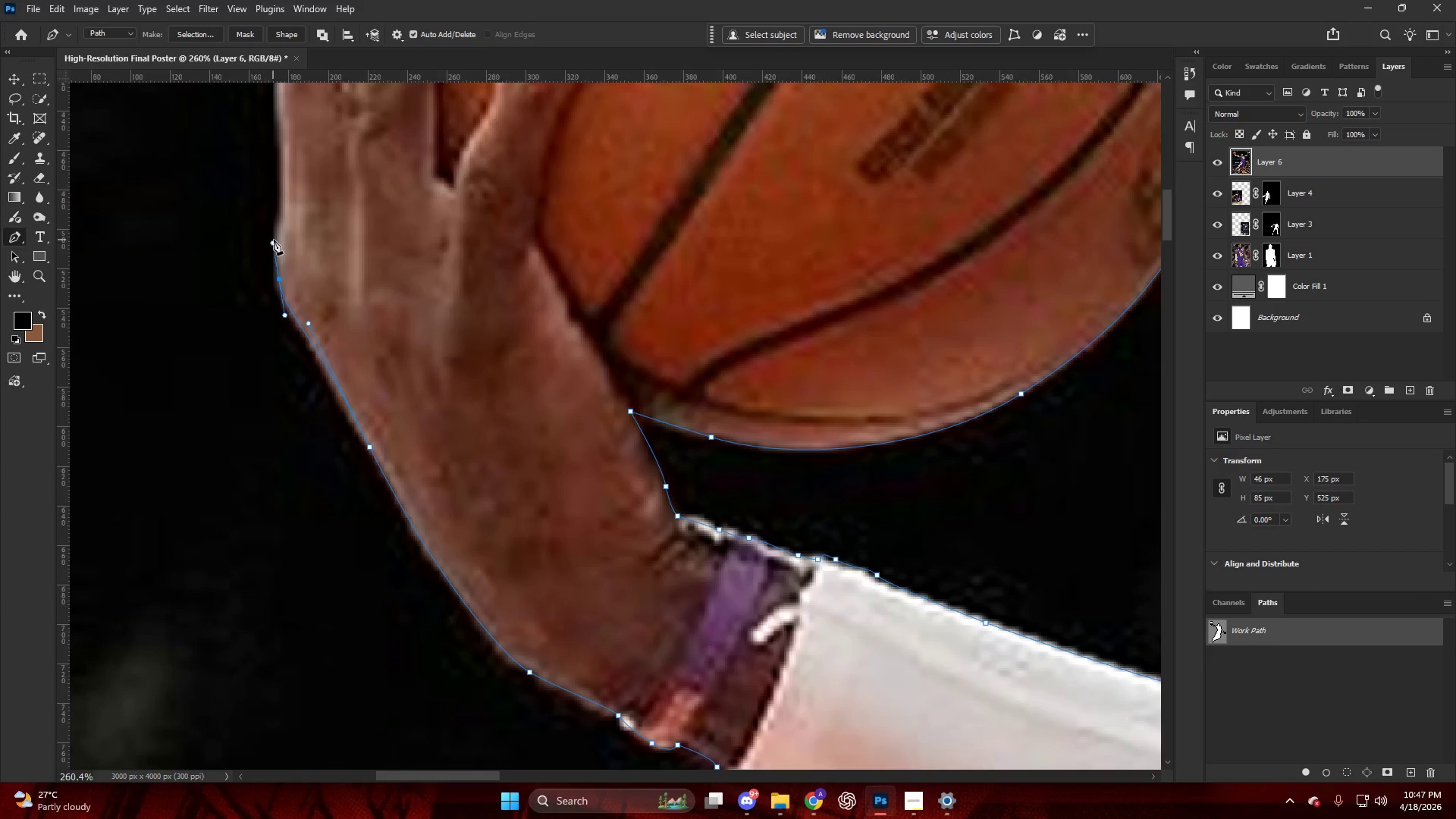 
scroll: coordinate [268, 253], scroll_direction: up, amount: 10.0
 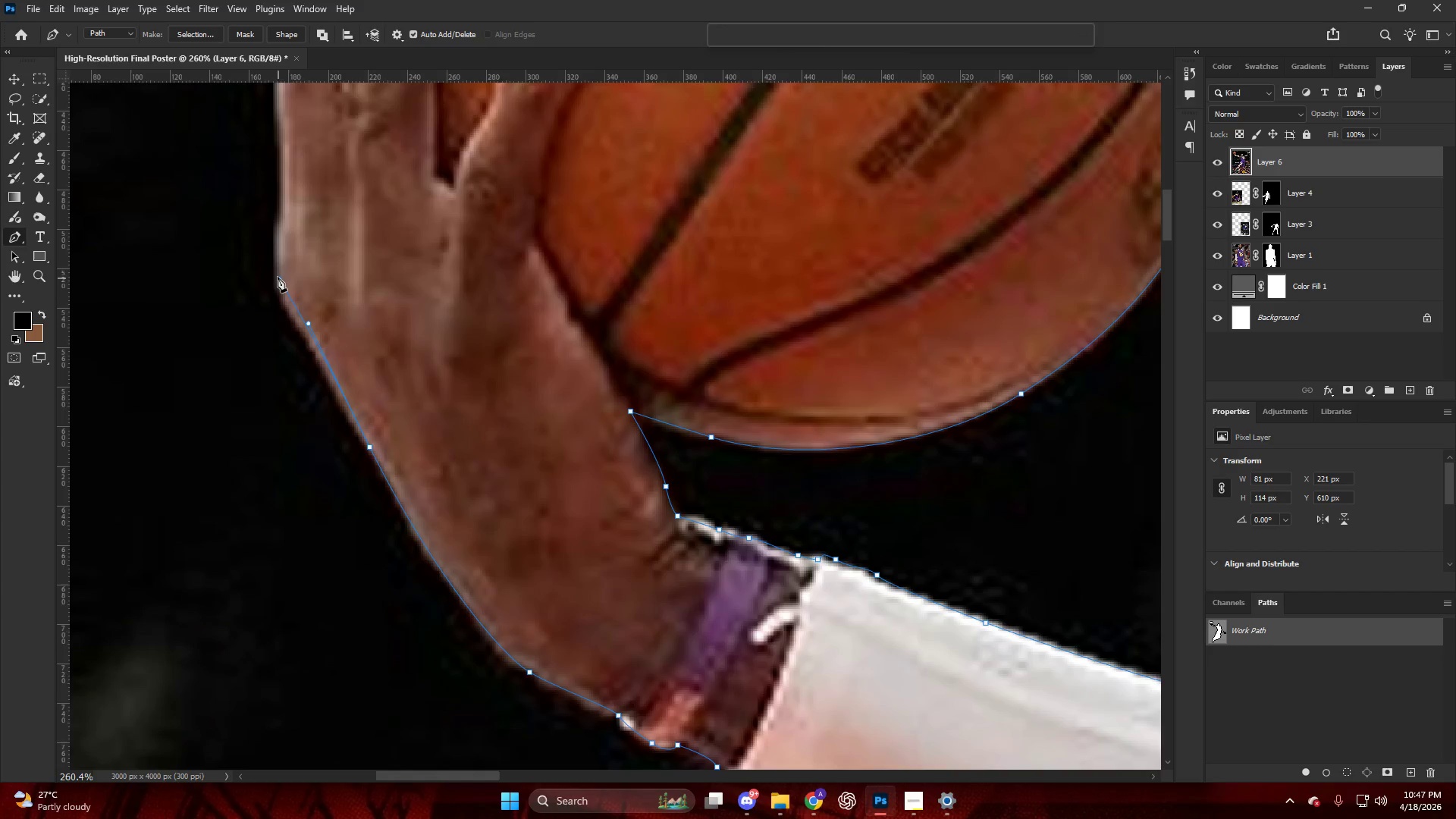 
left_click_drag(start_coordinate=[282, 237], to_coordinate=[283, 199])
 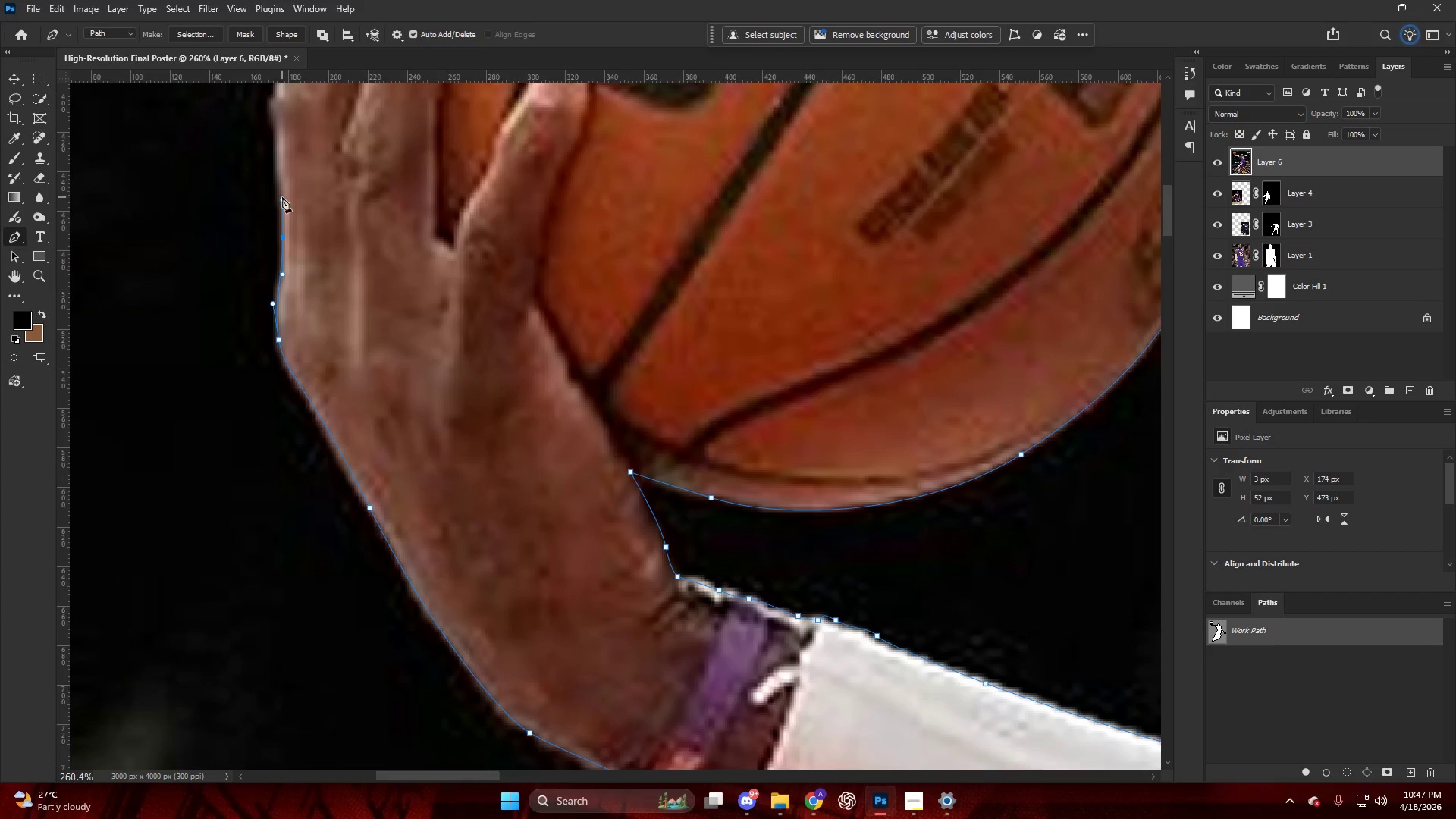 
scroll: coordinate [275, 240], scroll_direction: up, amount: 5.0
 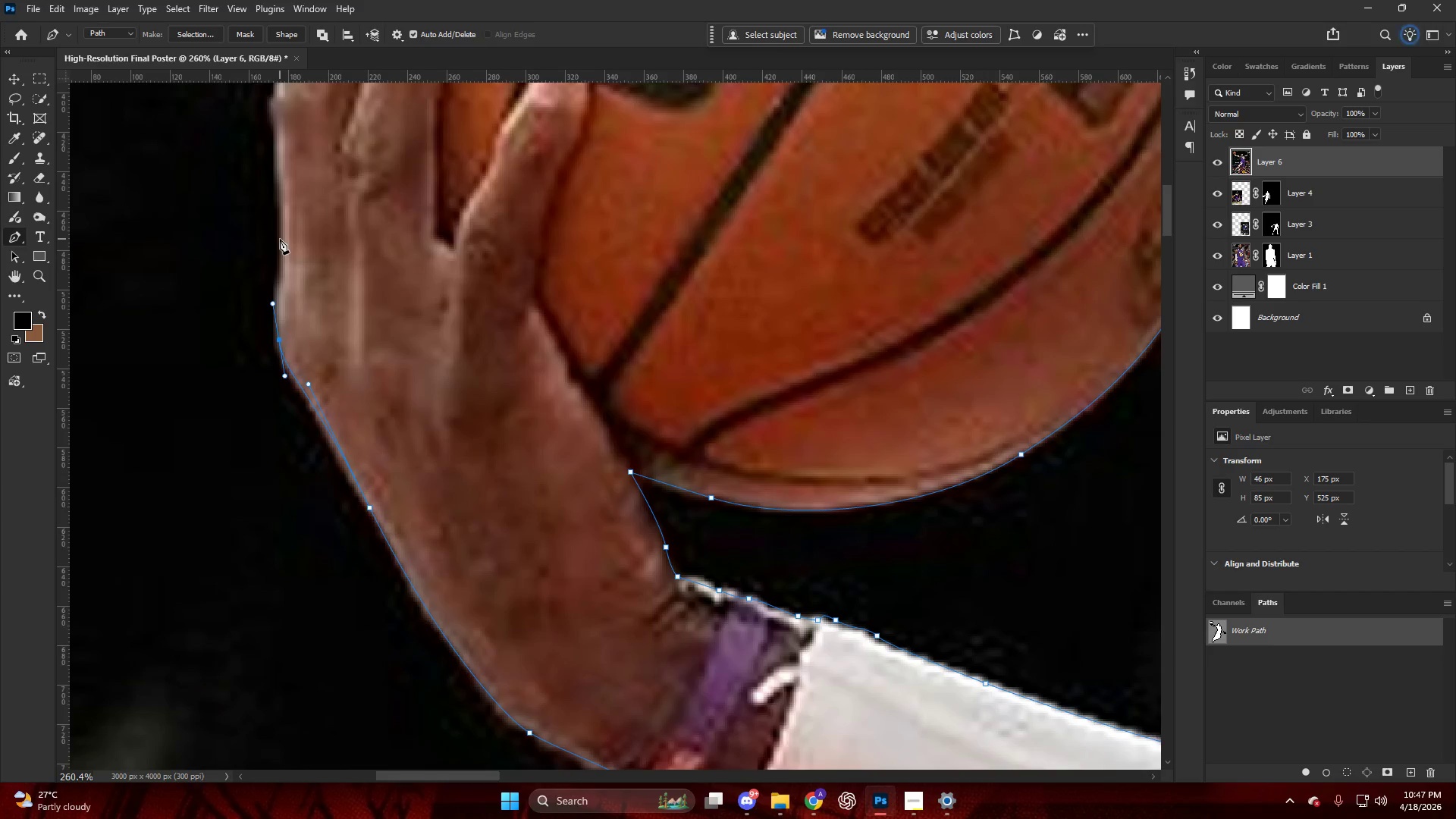 
key(Alt+AltLeft)
 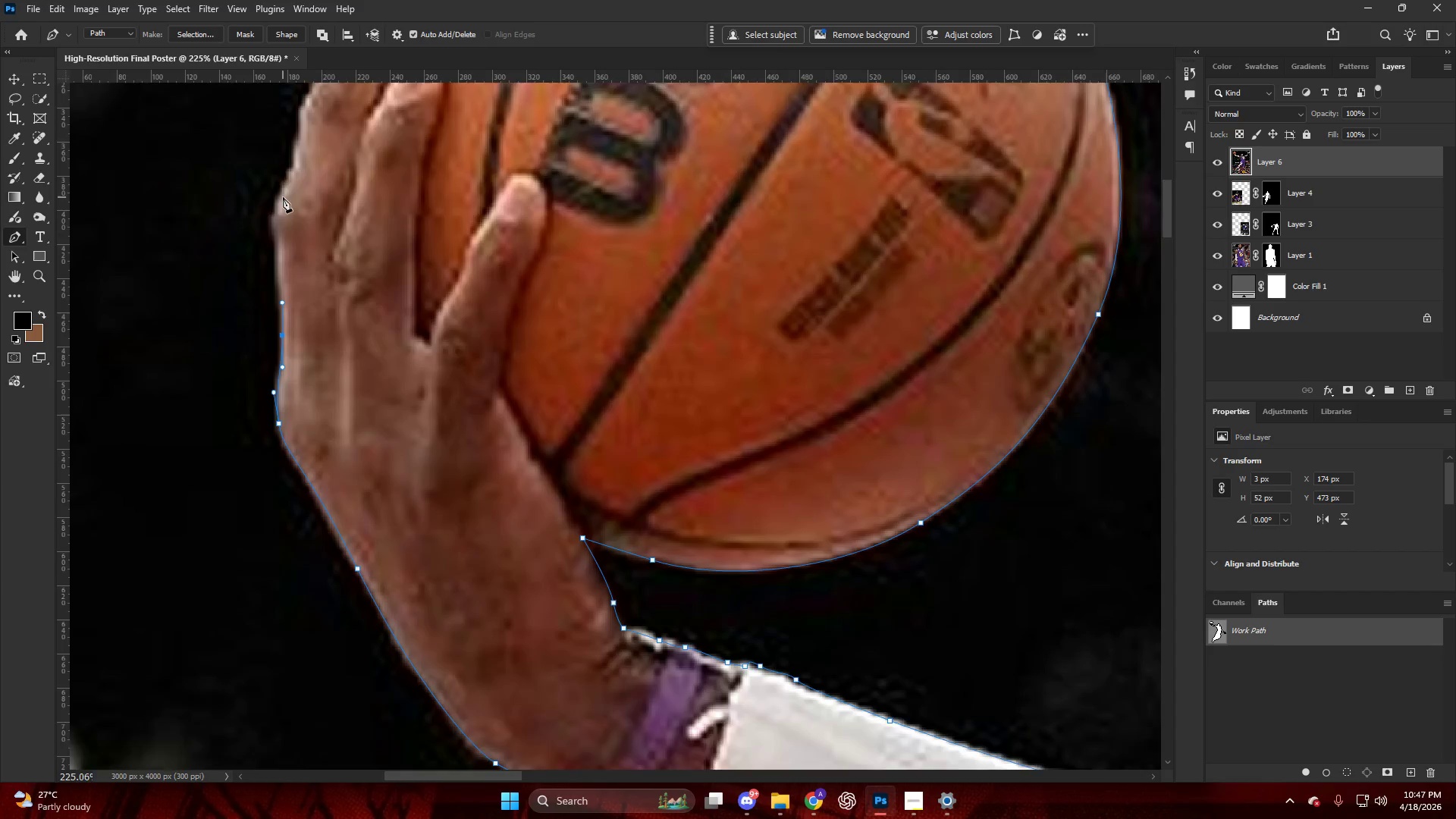 
hold_key(key=AltLeft, duration=0.34)
scroll: coordinate [283, 238], scroll_direction: up, amount: 16.0
 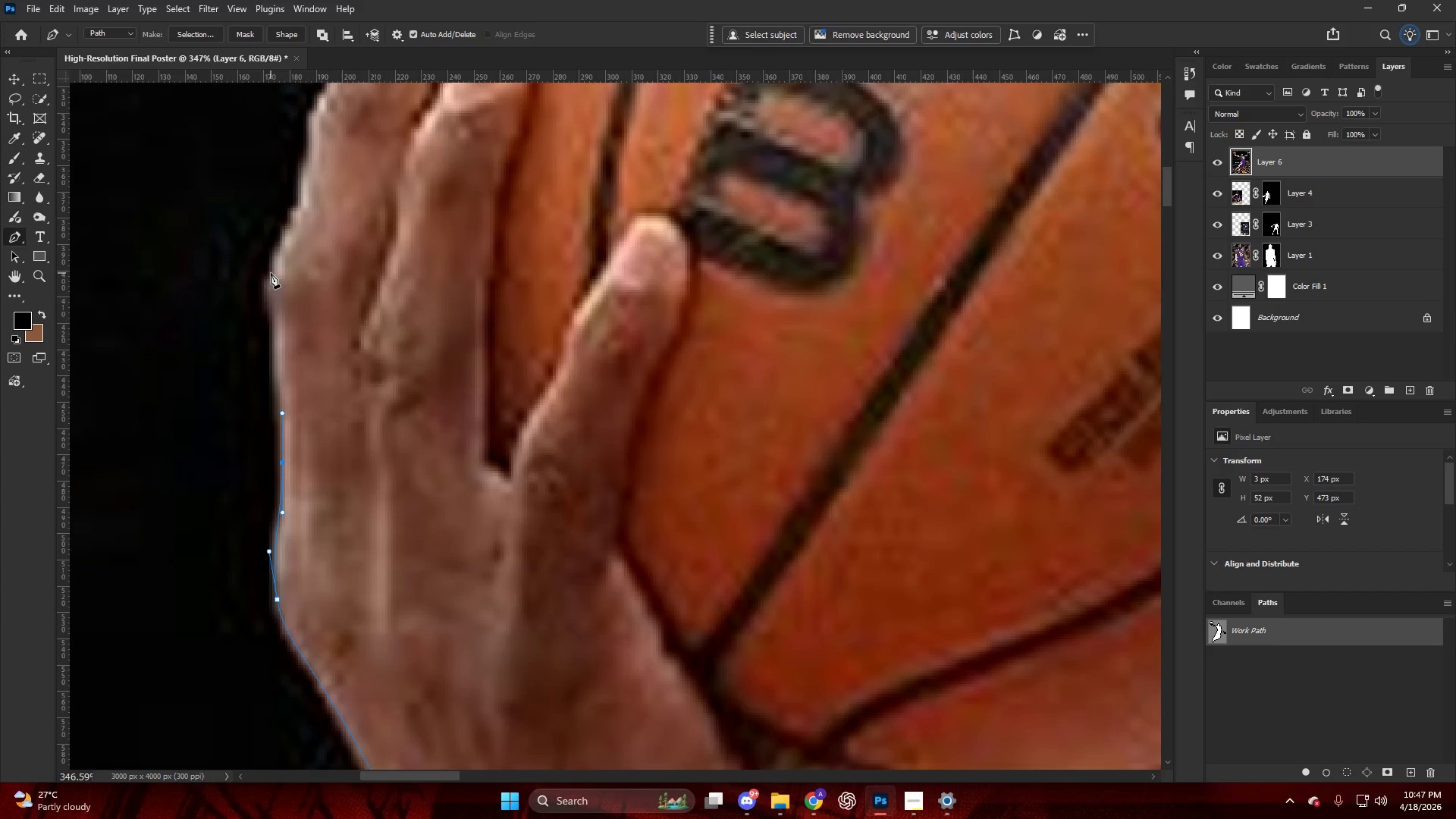 
left_click_drag(start_coordinate=[271, 274], to_coordinate=[274, 243])
 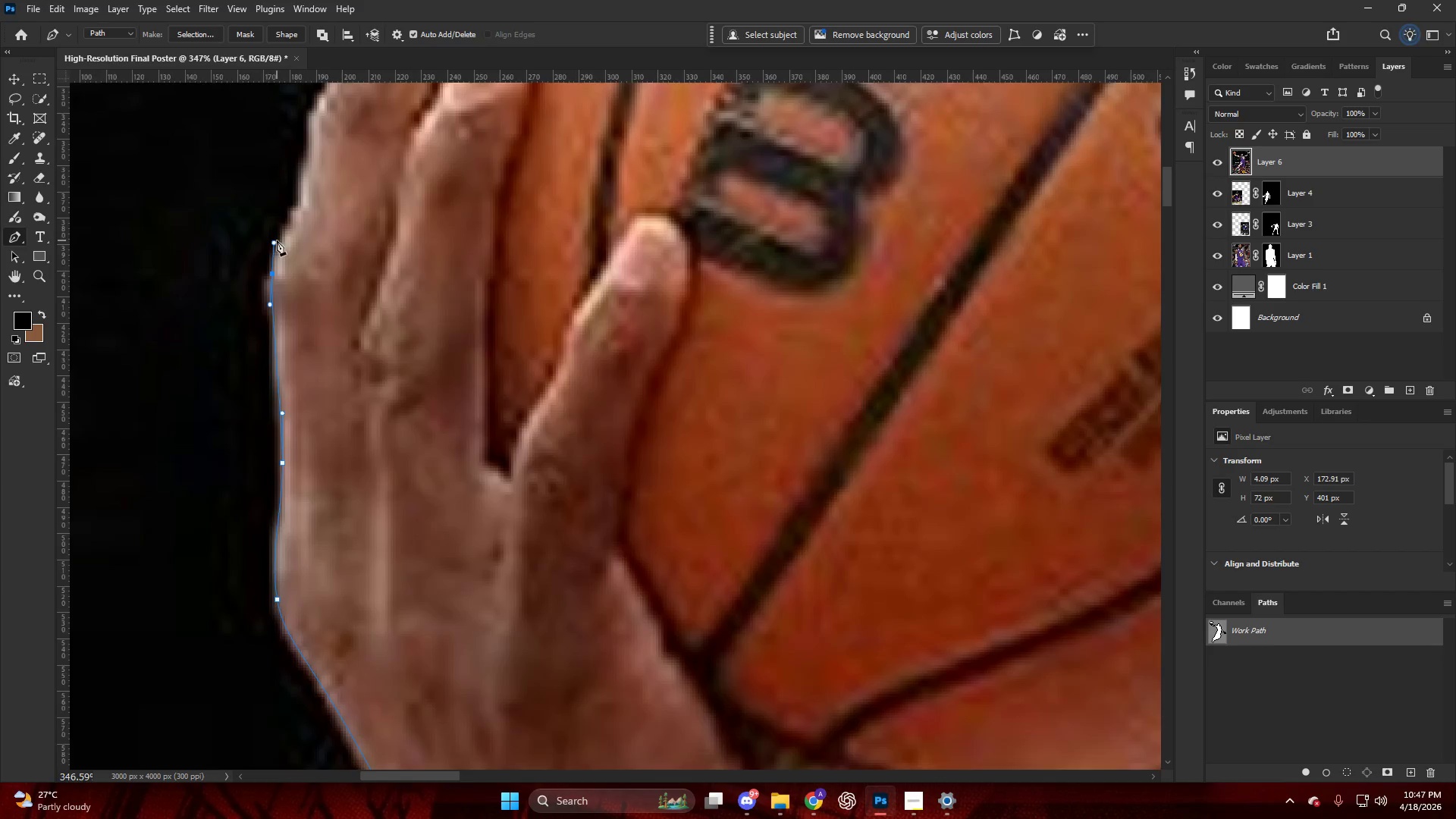 
key(Alt+AltLeft)
 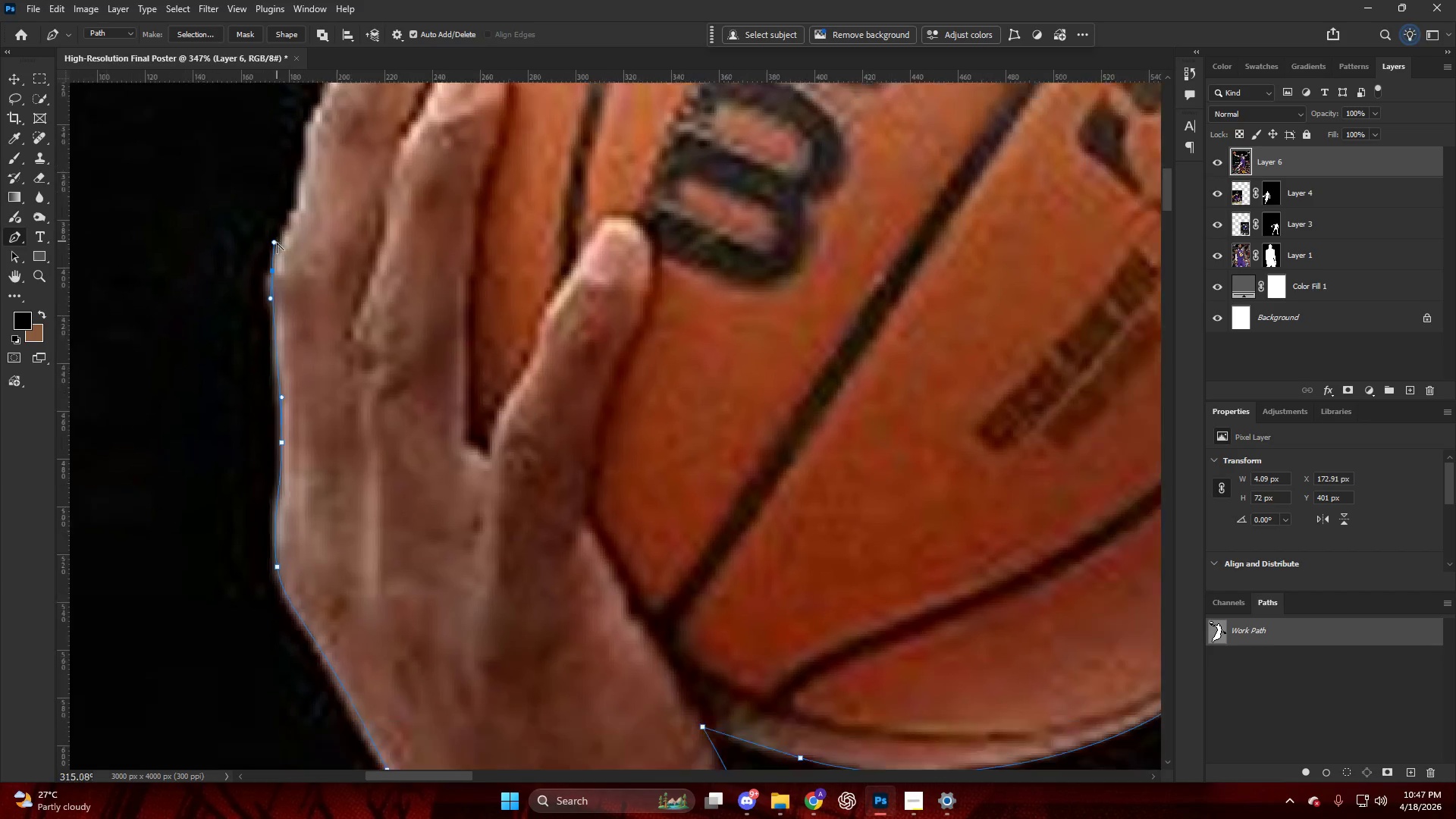 
key(Alt+AltLeft)
 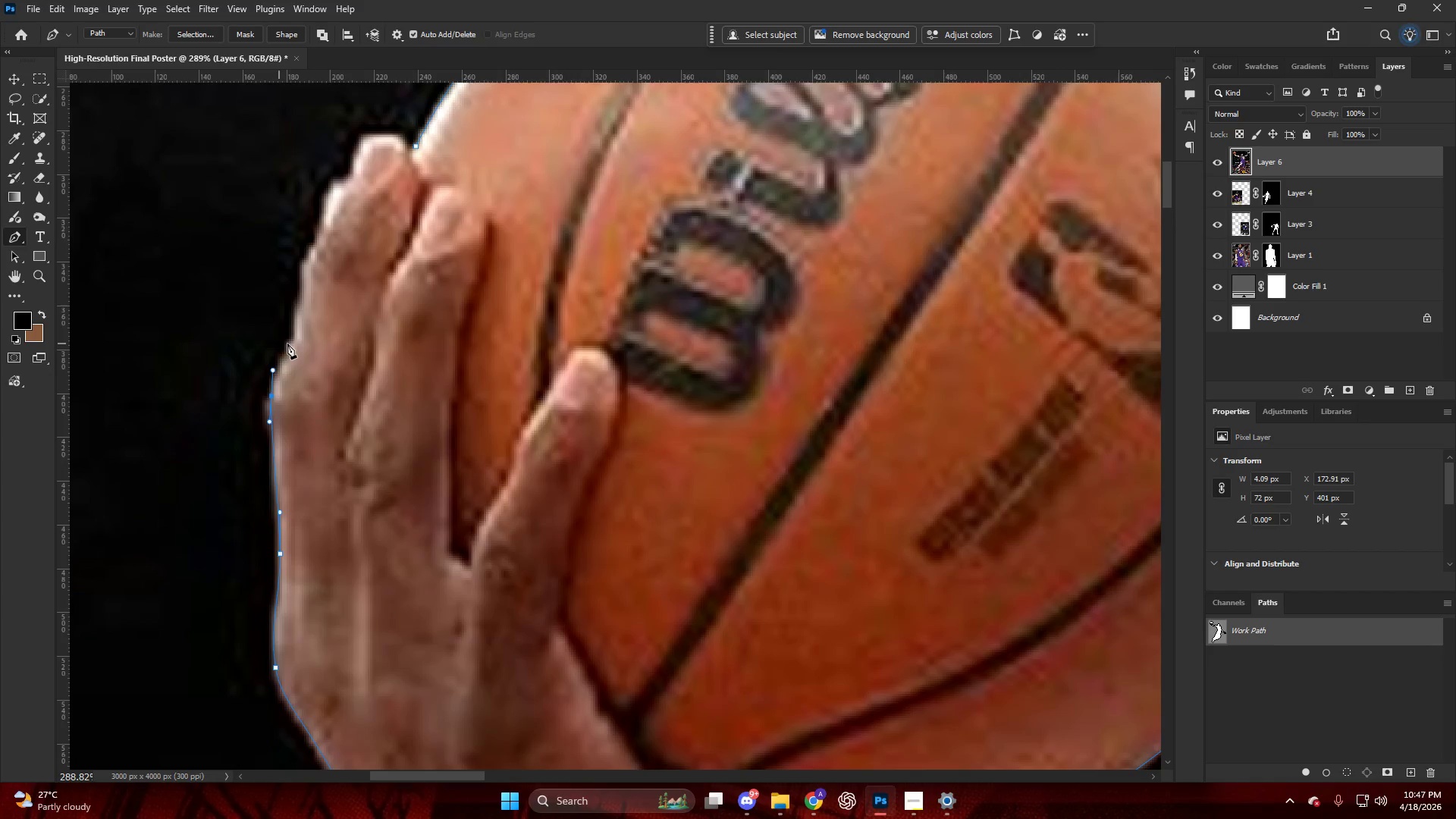 
scroll: coordinate [276, 312], scroll_direction: up, amount: 7.0
 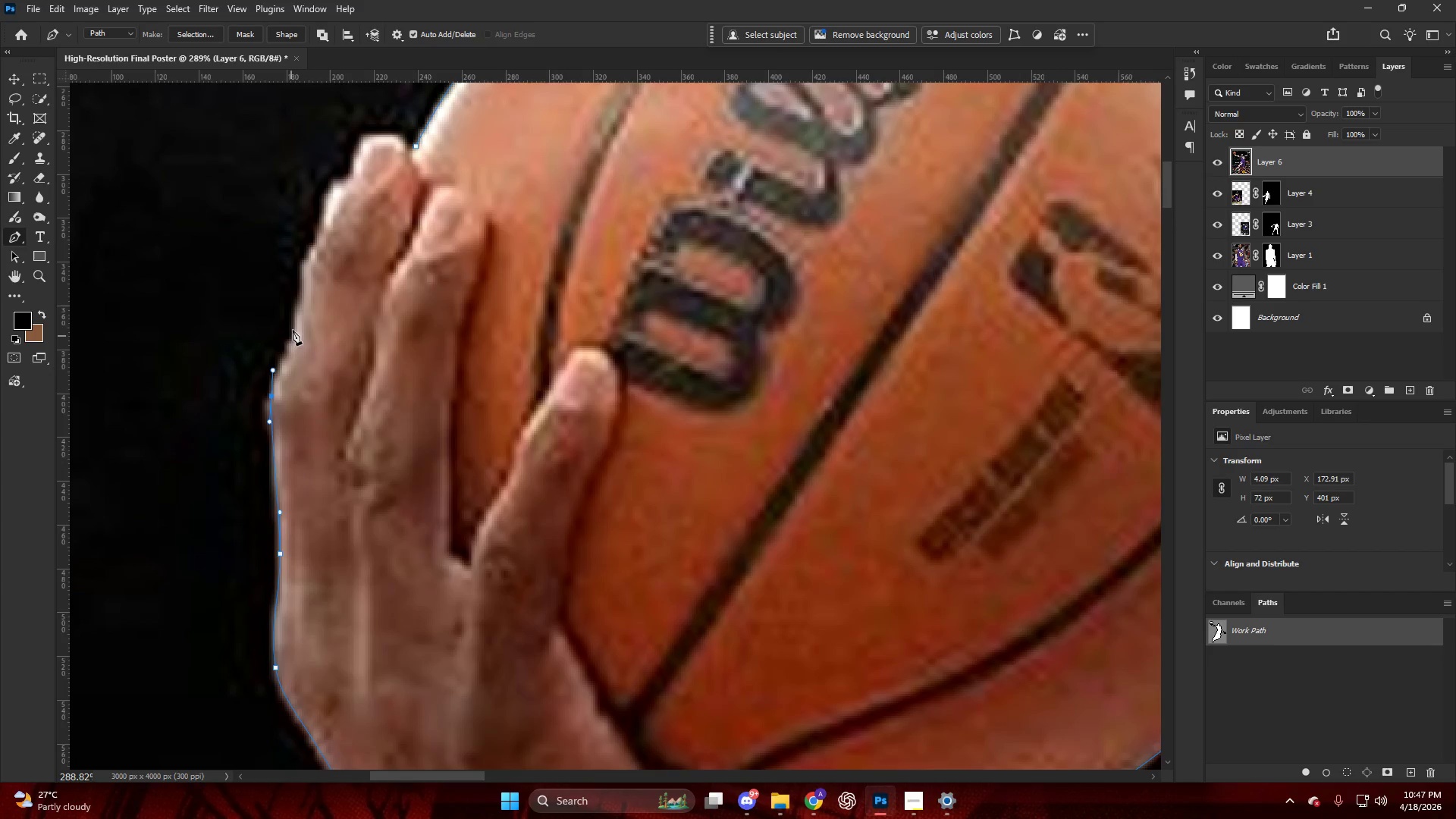 
left_click_drag(start_coordinate=[291, 334], to_coordinate=[299, 309])
 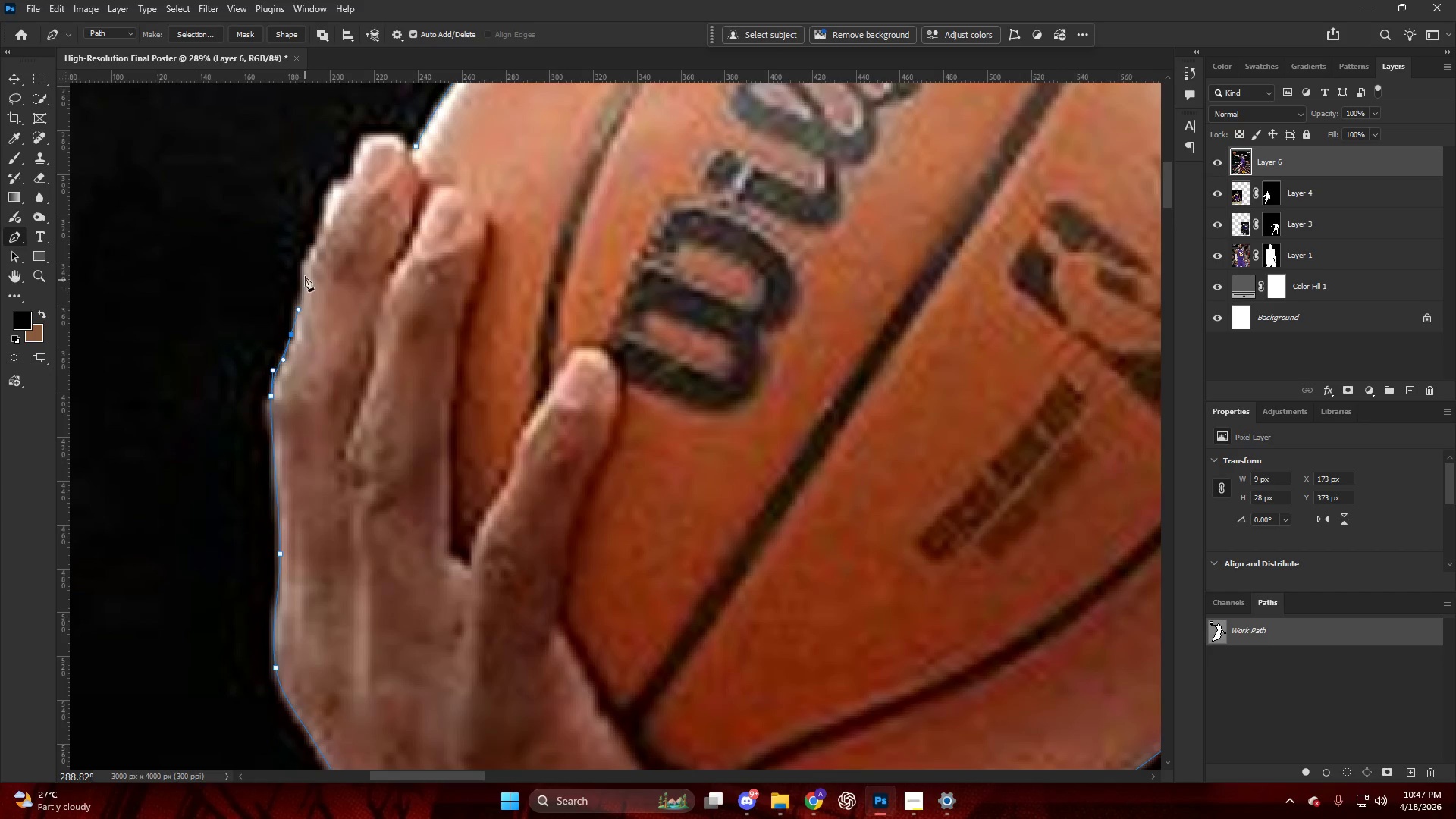 
left_click_drag(start_coordinate=[304, 269], to_coordinate=[304, 259])
 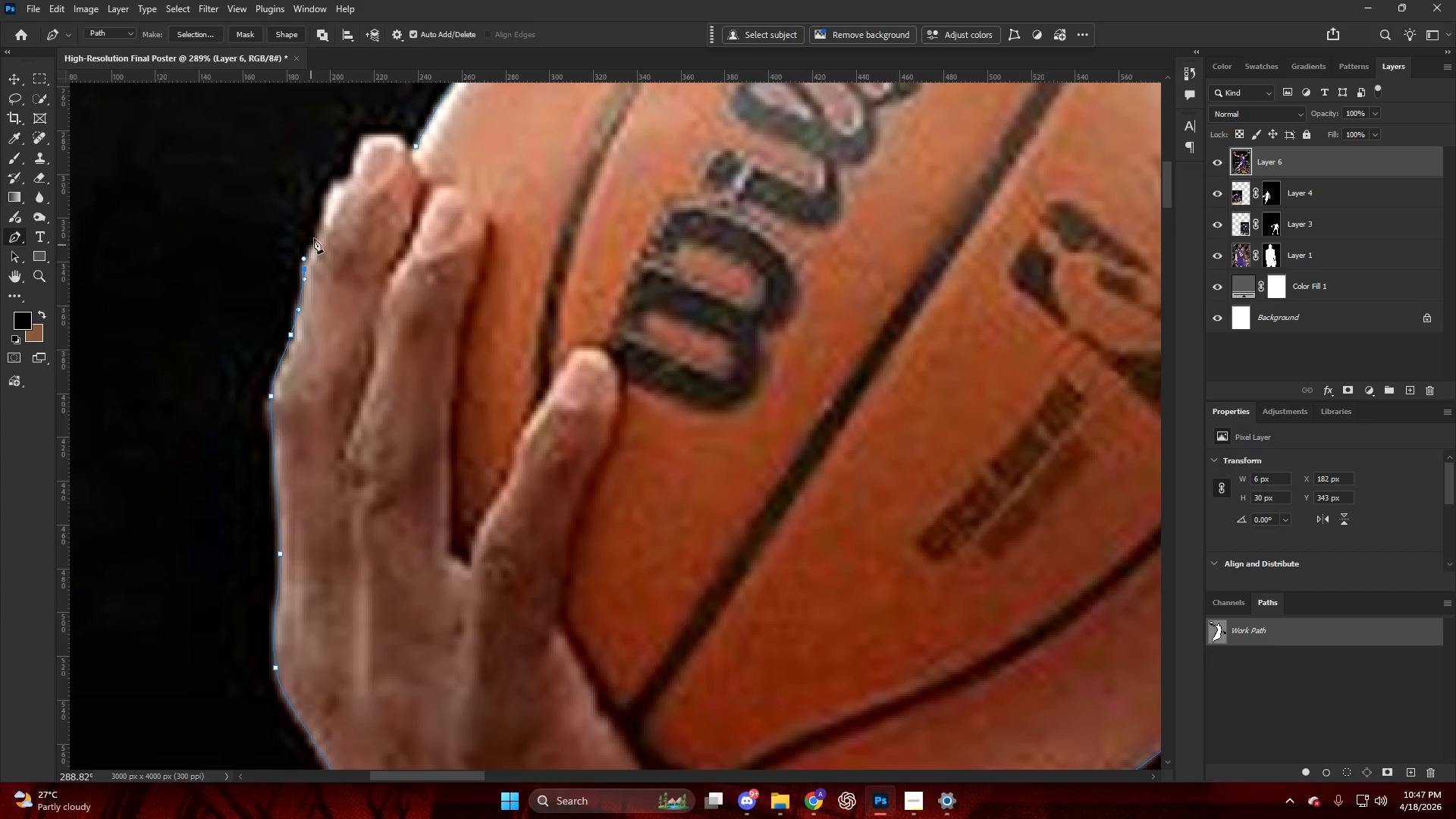 
left_click_drag(start_coordinate=[315, 233], to_coordinate=[321, 218])
 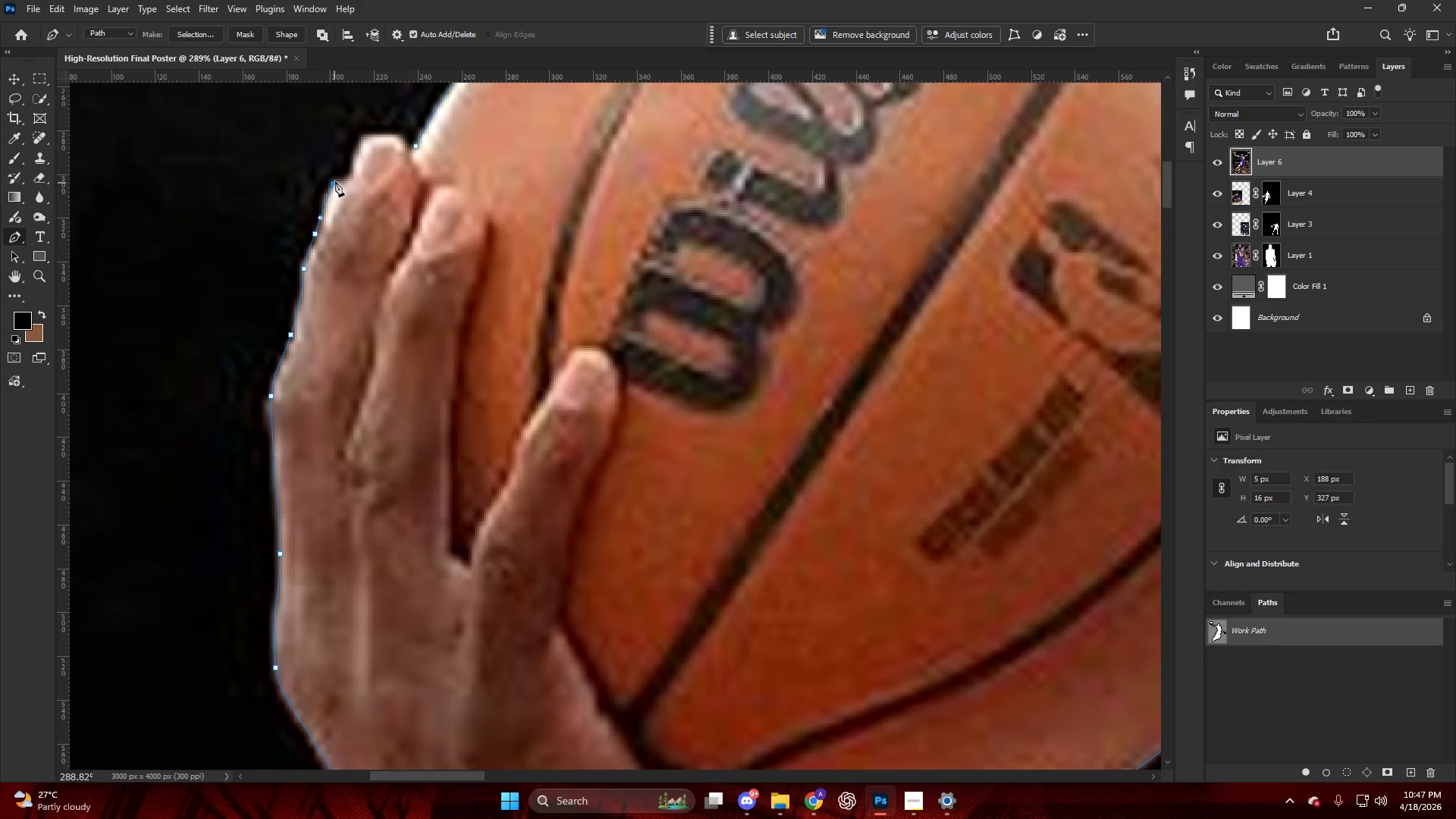 
left_click_drag(start_coordinate=[339, 179], to_coordinate=[347, 180])
 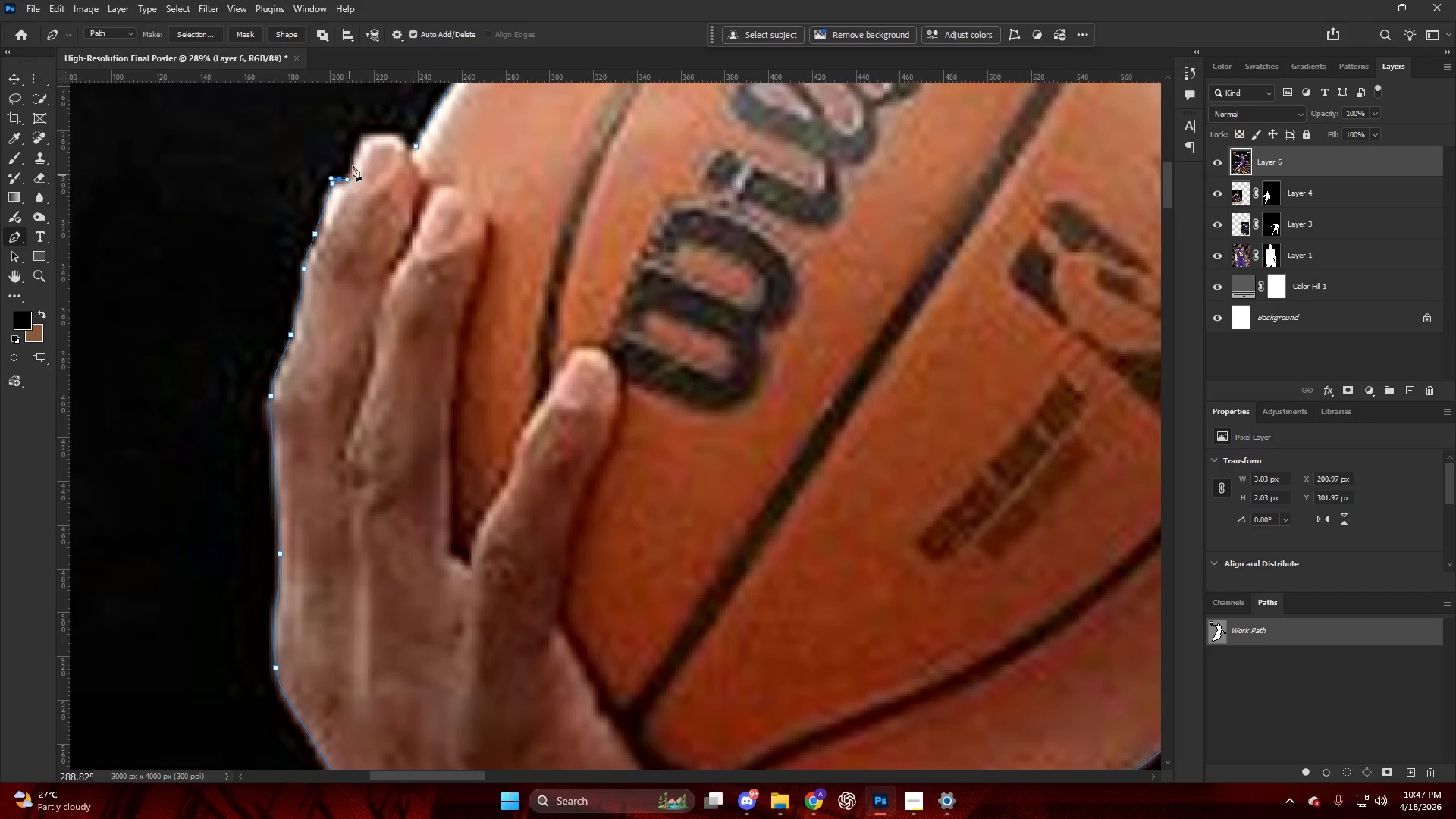 
left_click_drag(start_coordinate=[356, 155], to_coordinate=[362, 142])
 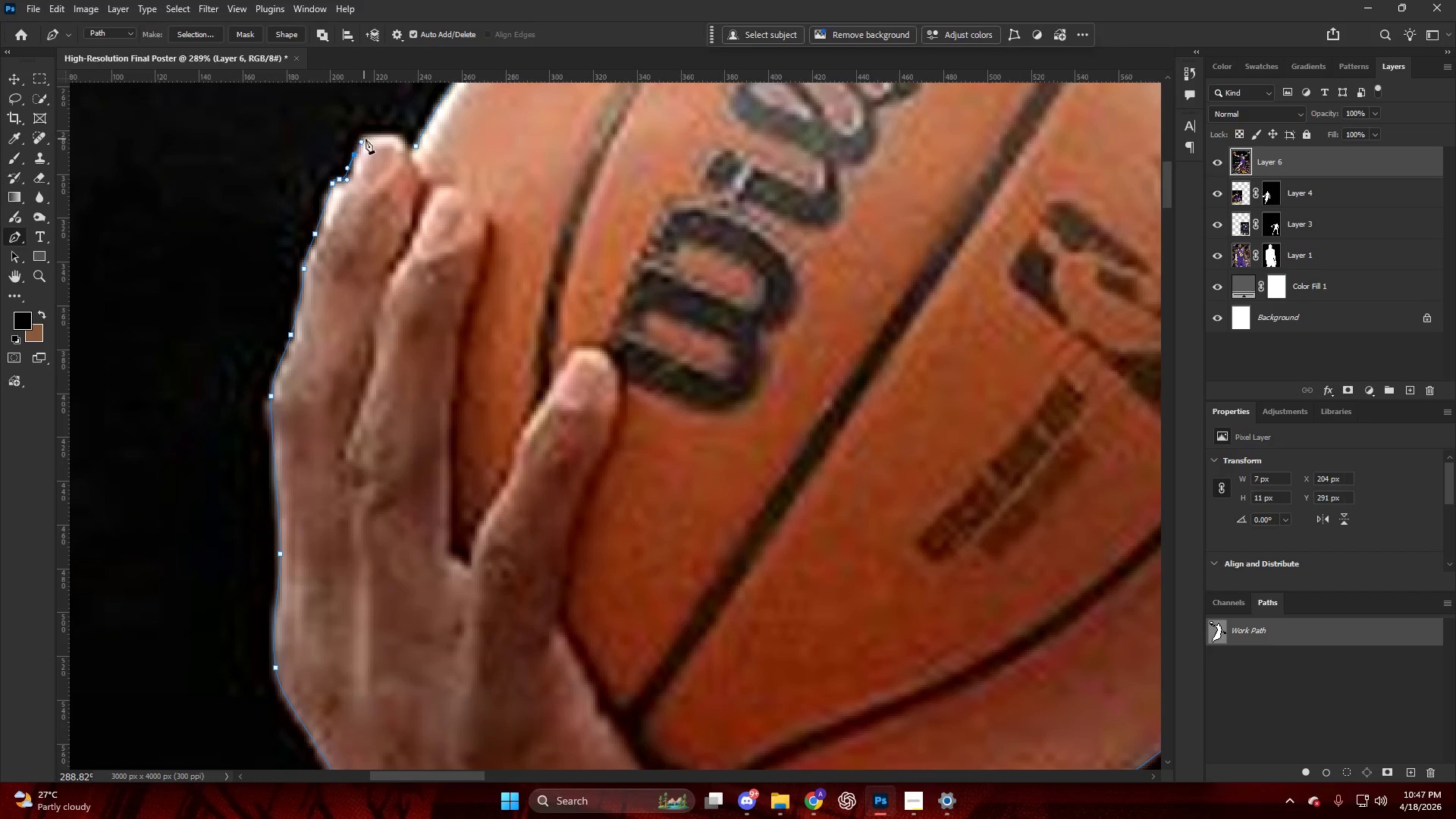 
left_click_drag(start_coordinate=[365, 139], to_coordinate=[374, 139])
 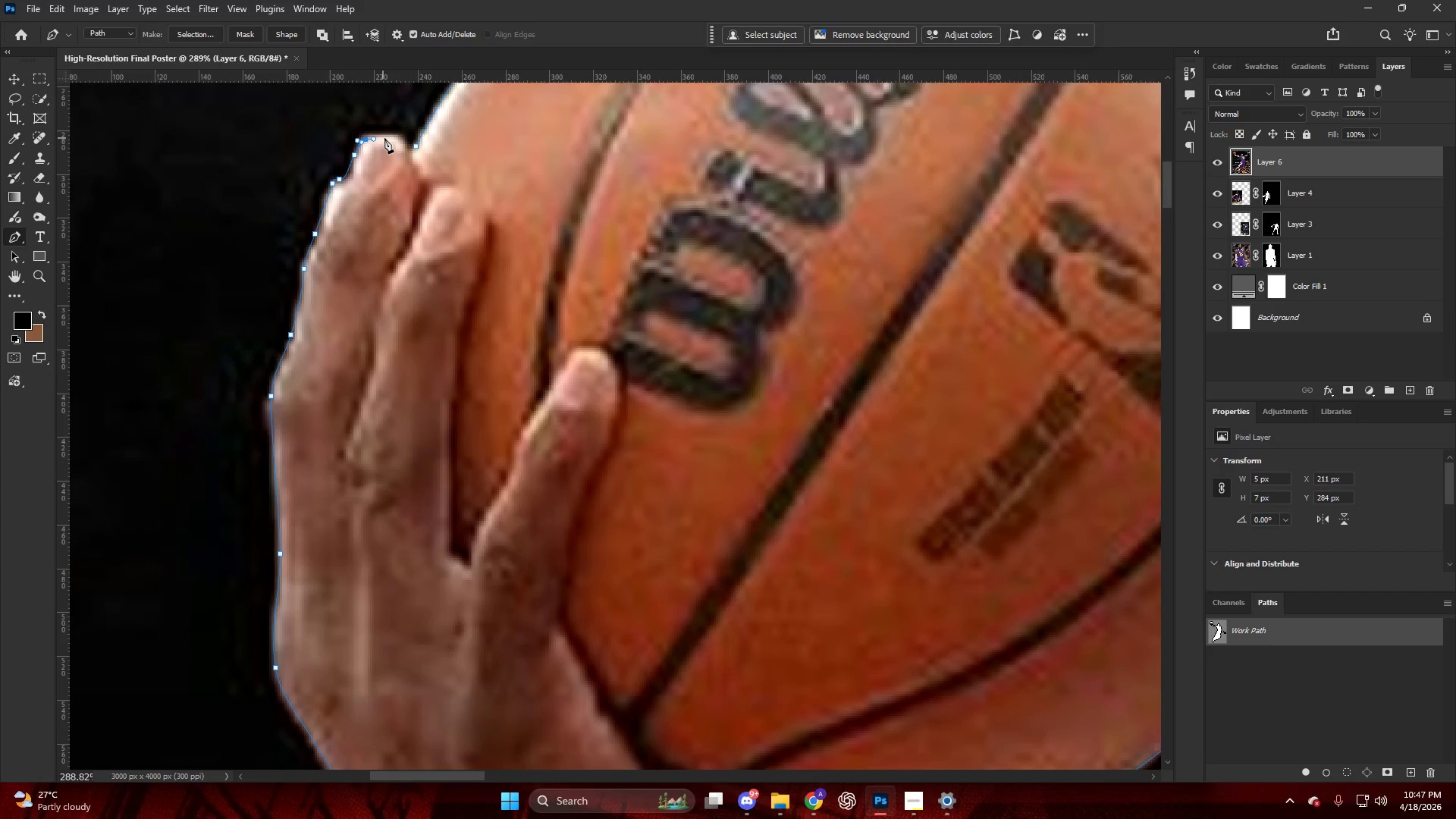 
left_click_drag(start_coordinate=[384, 138], to_coordinate=[400, 142])
 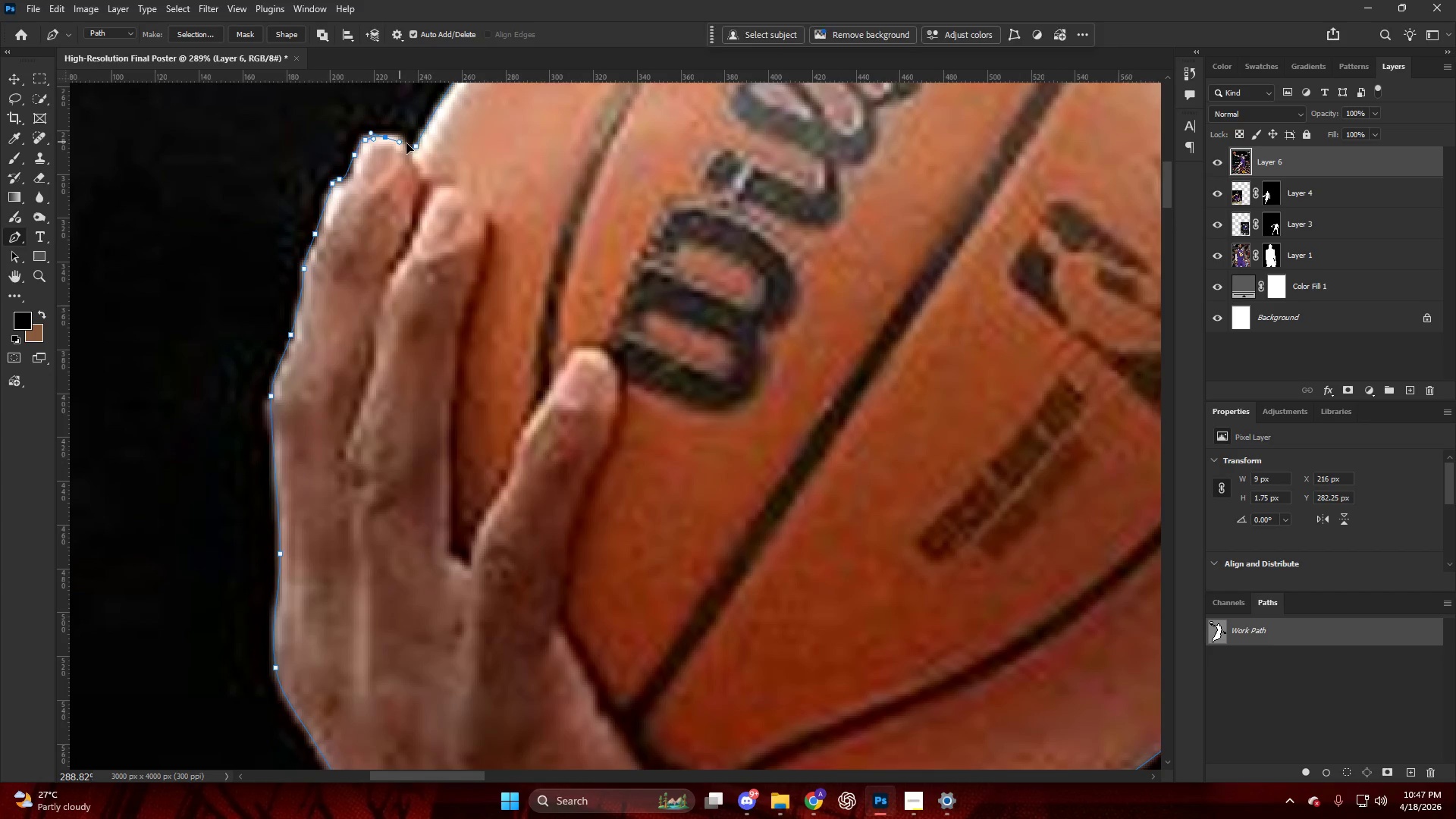 
left_click_drag(start_coordinate=[416, 149], to_coordinate=[428, 158])
 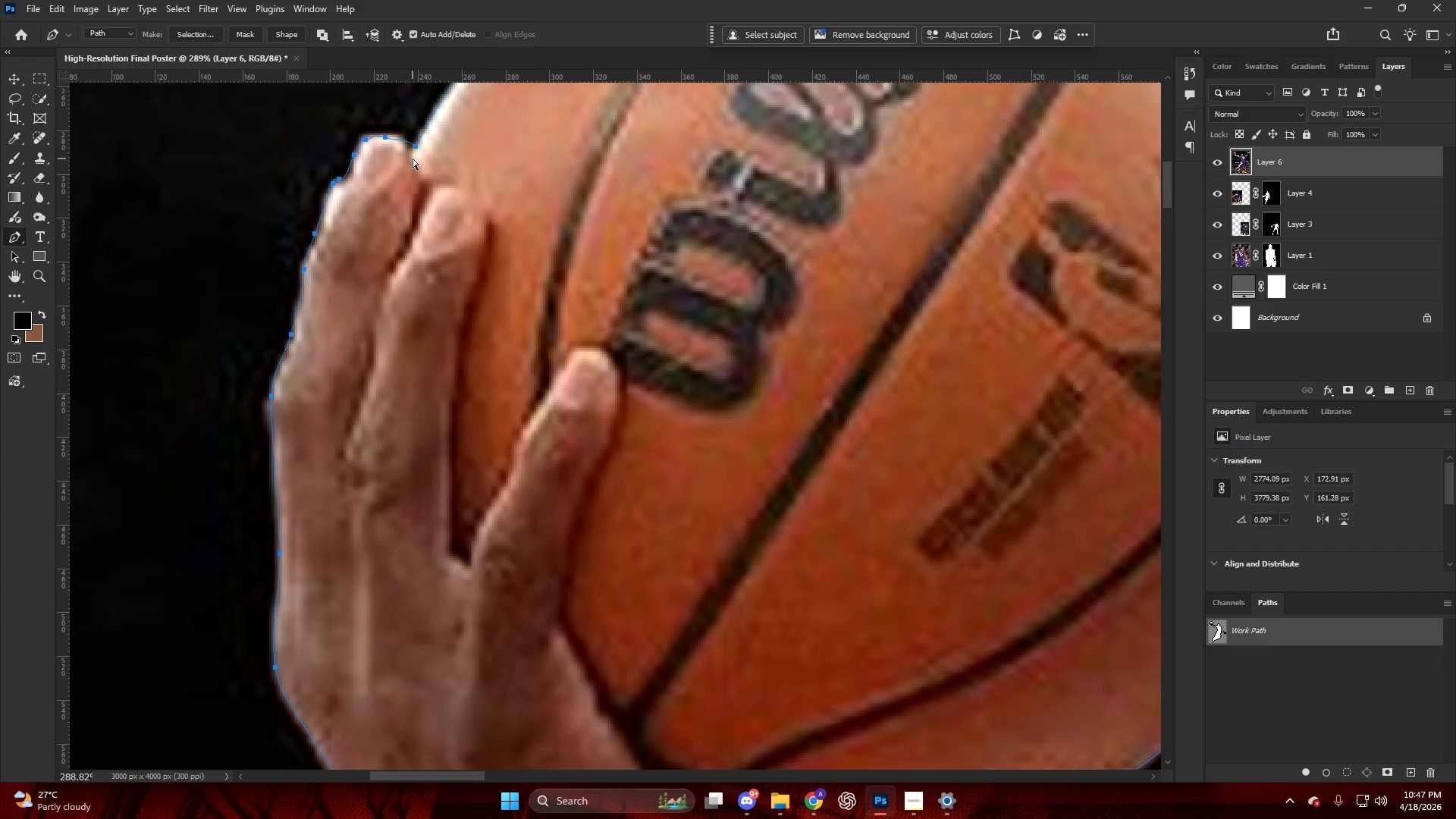 
key(Control+ControlLeft)
 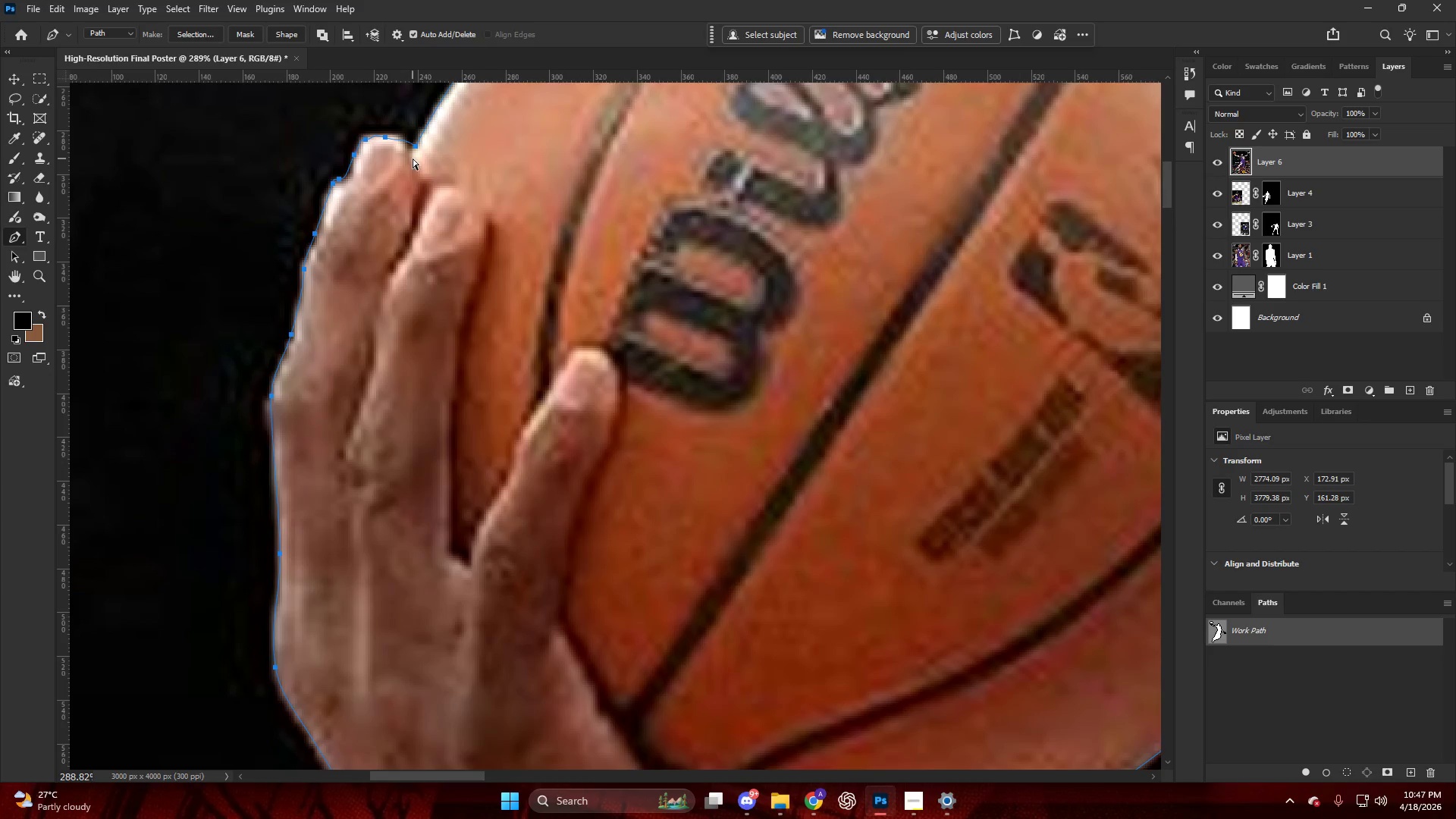 
key(Control+Shift+ShiftLeft)
 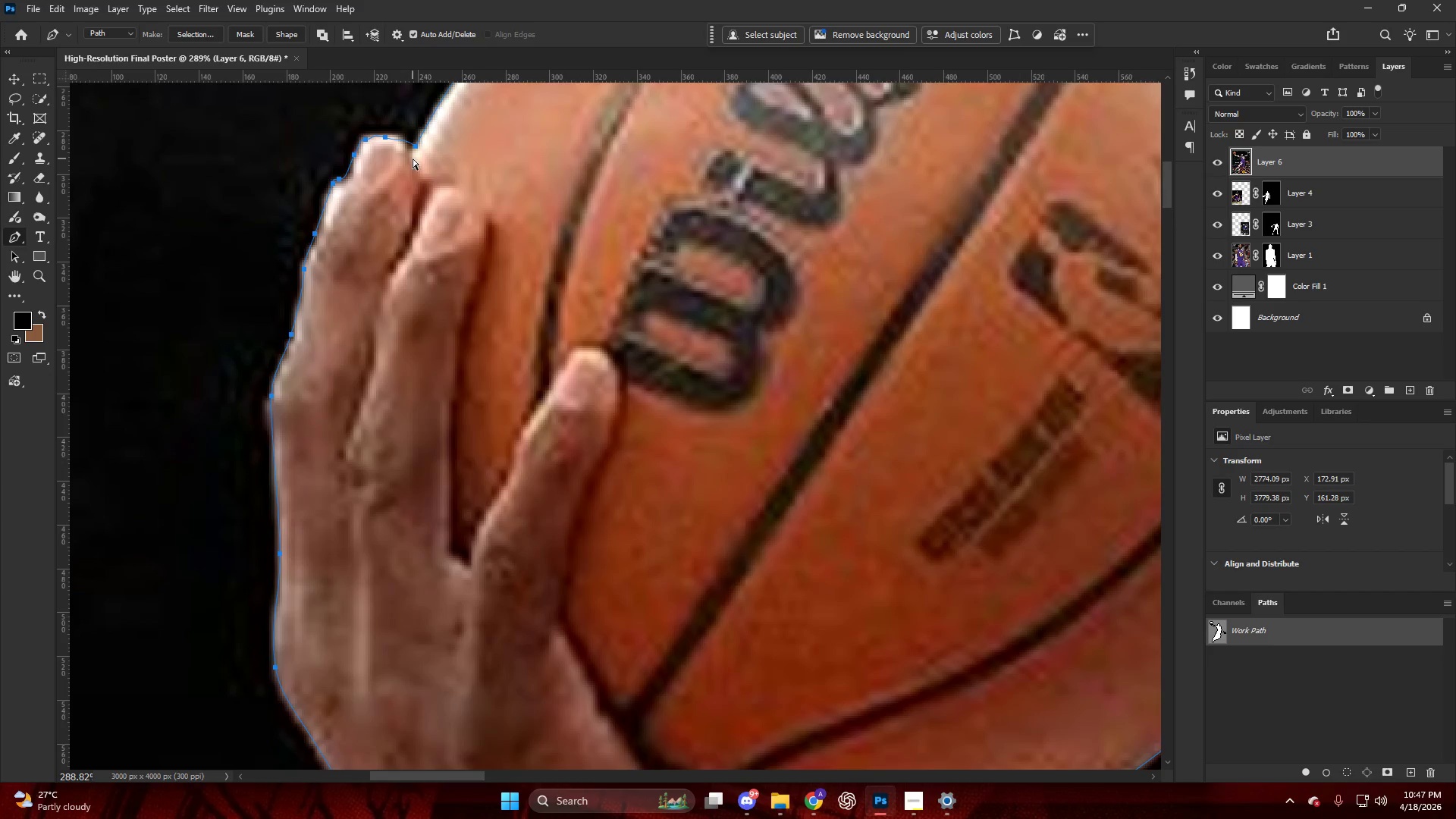 
key(Control+Shift+NumpadEnter)
 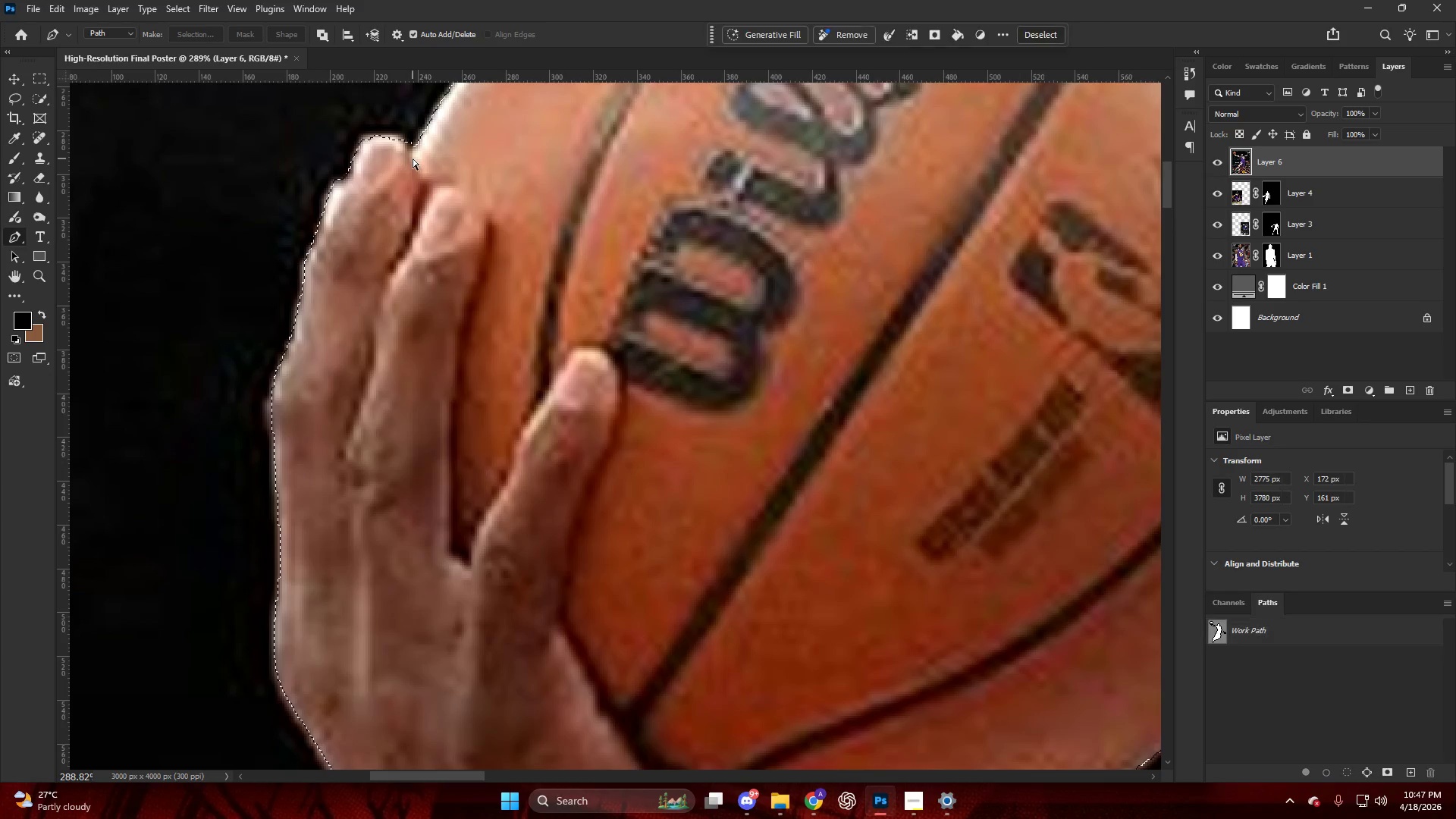 
hold_key(key=AltLeft, duration=1.08)
scroll: coordinate [993, 309], scroll_direction: down, amount: 32.0
 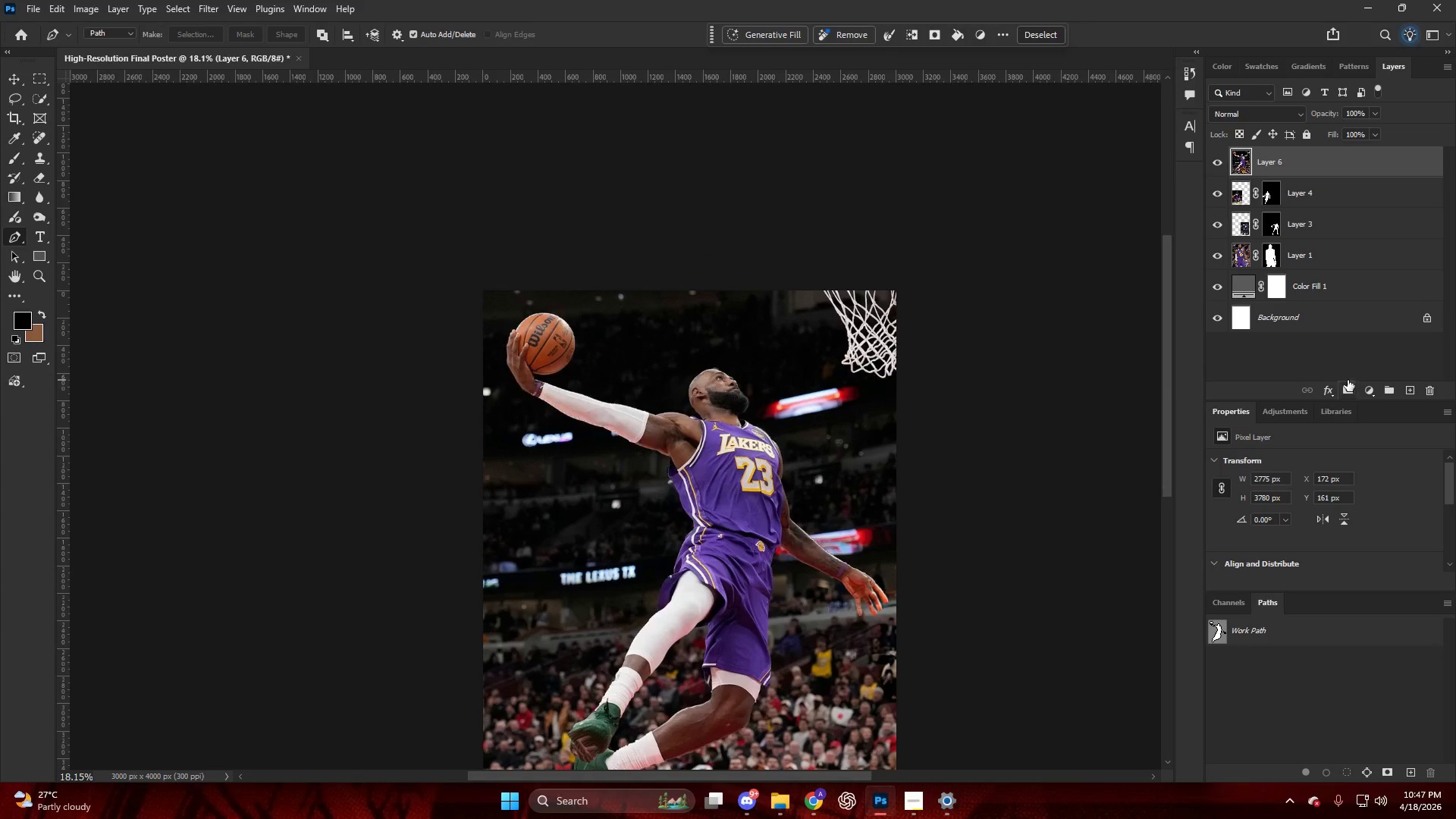 
key(Alt+AltLeft)
 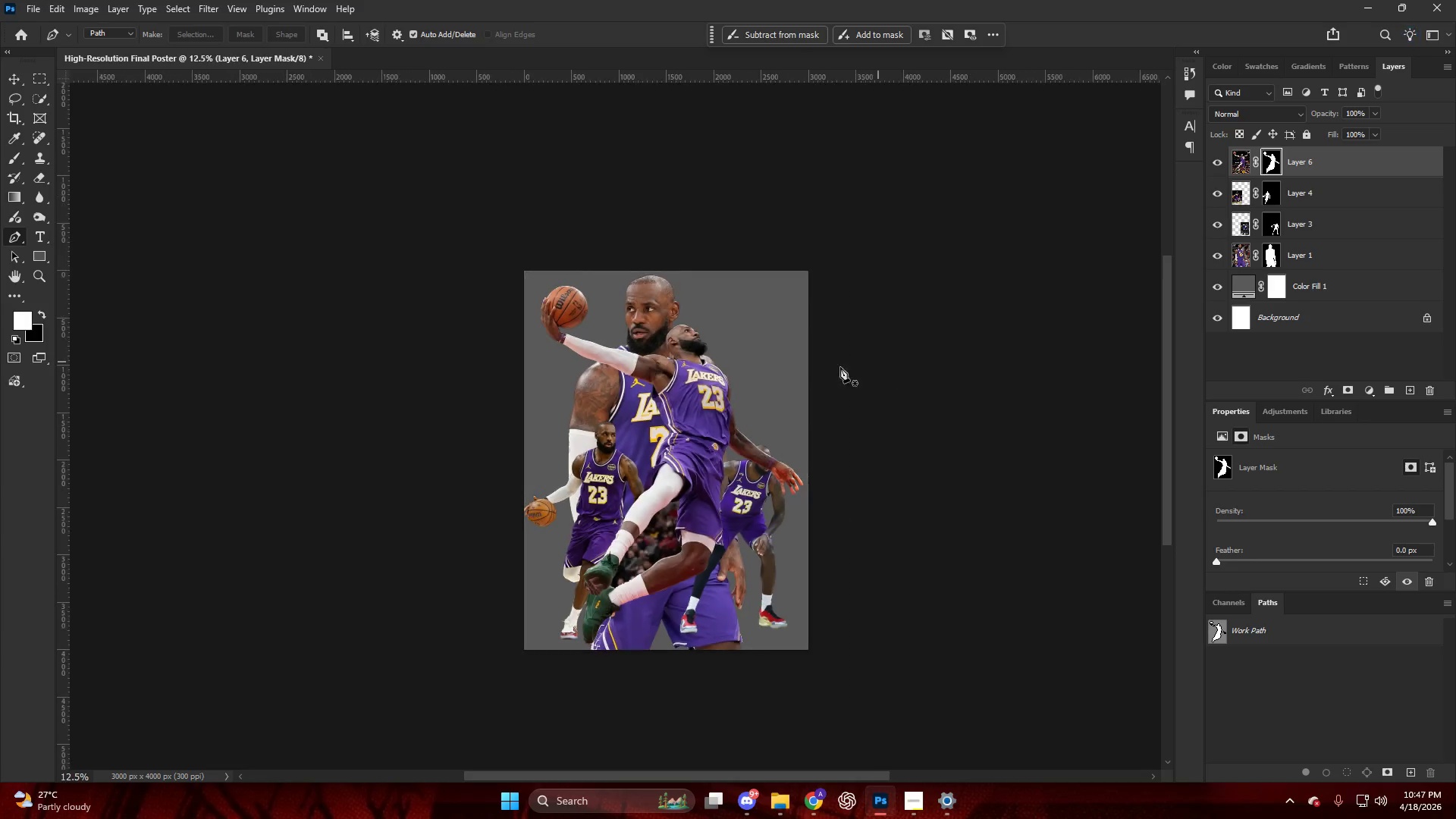 
key(V)
 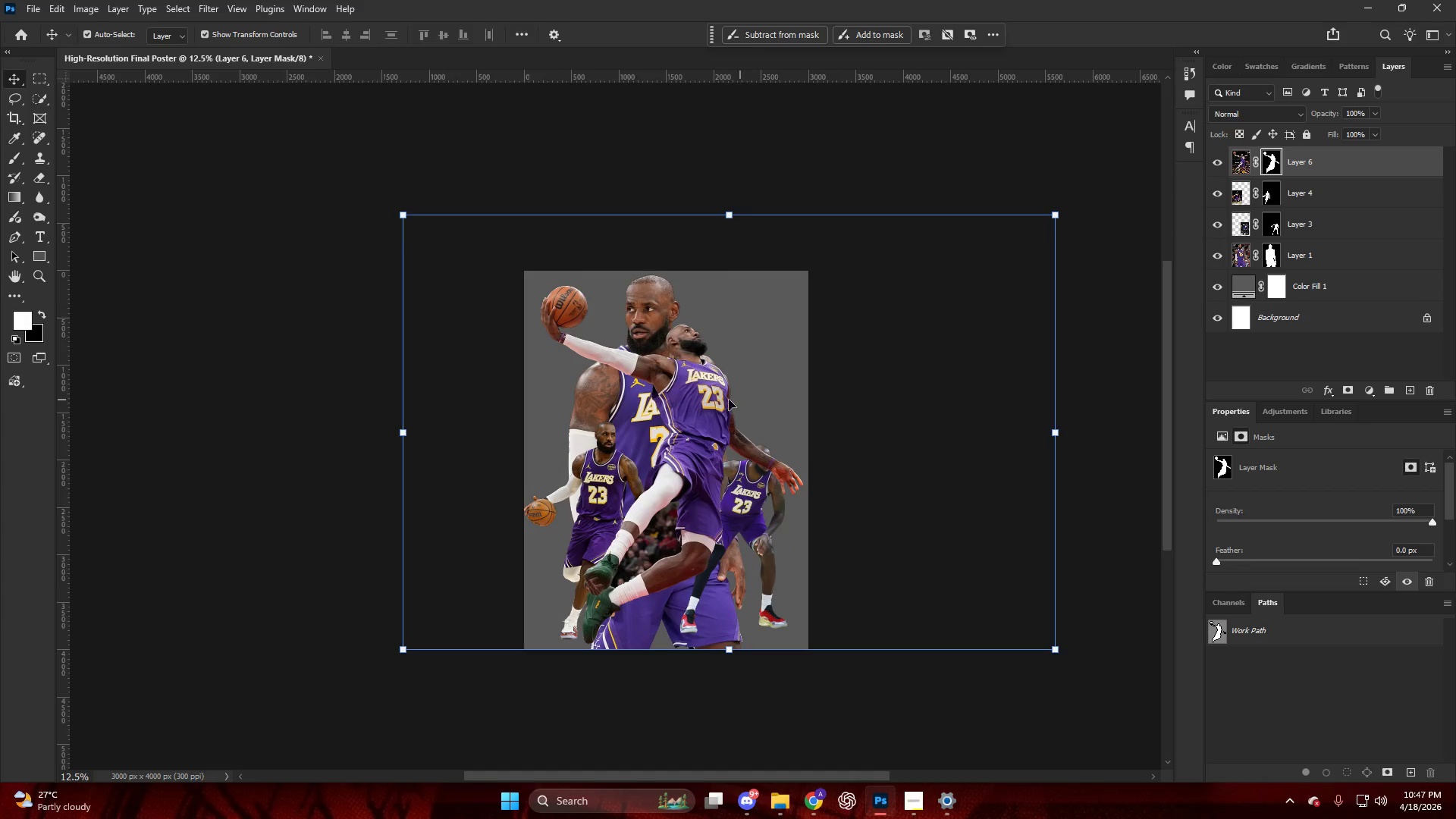 
scroll: coordinate [902, 359], scroll_direction: down, amount: 11.0
 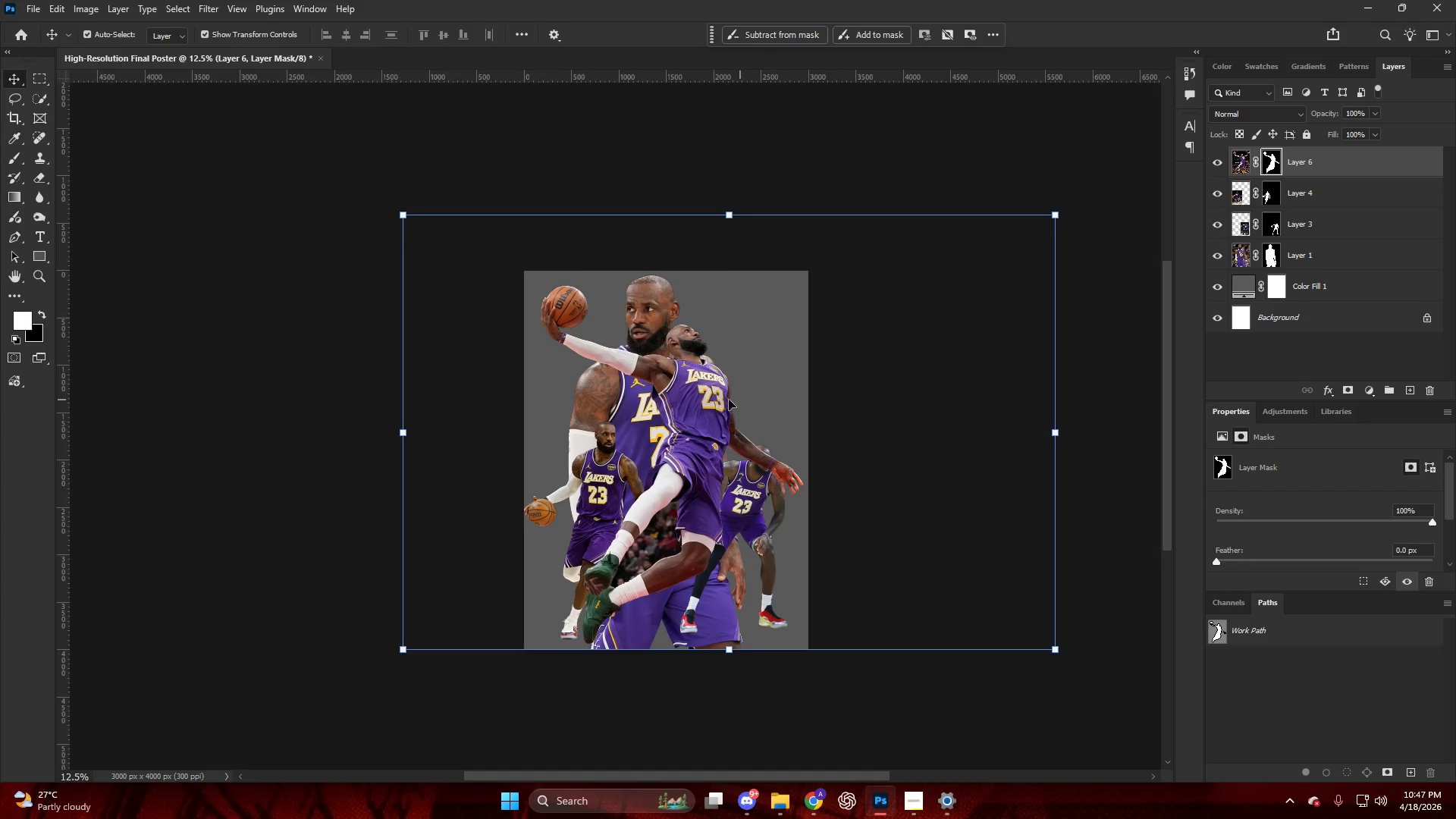 
left_click_drag(start_coordinate=[713, 400], to_coordinate=[747, 375])
 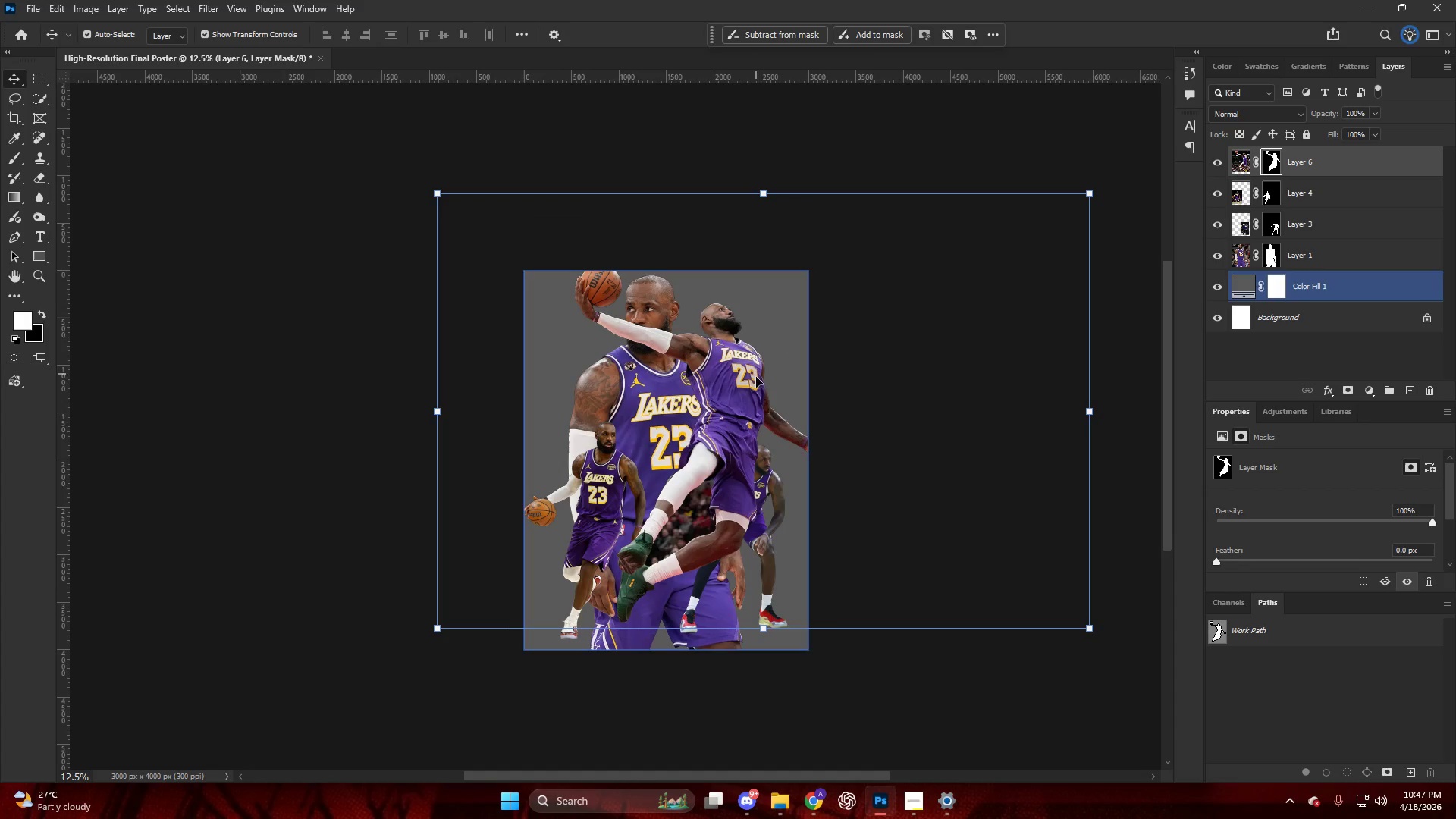 
hold_key(key=AltLeft, duration=1.97)
scroll: coordinate [491, 553], scroll_direction: up, amount: 35.0
 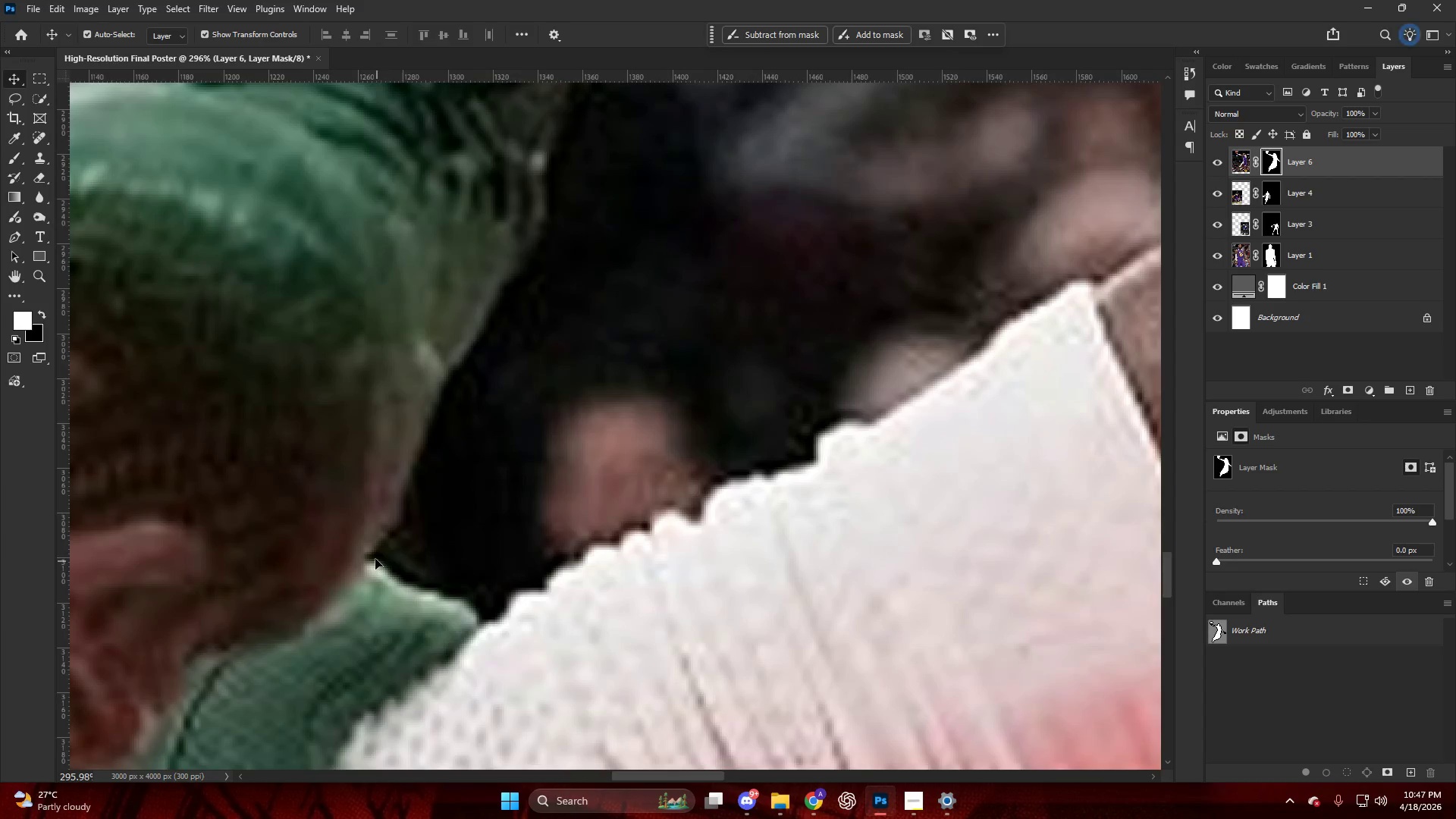 
left_click([368, 555])
 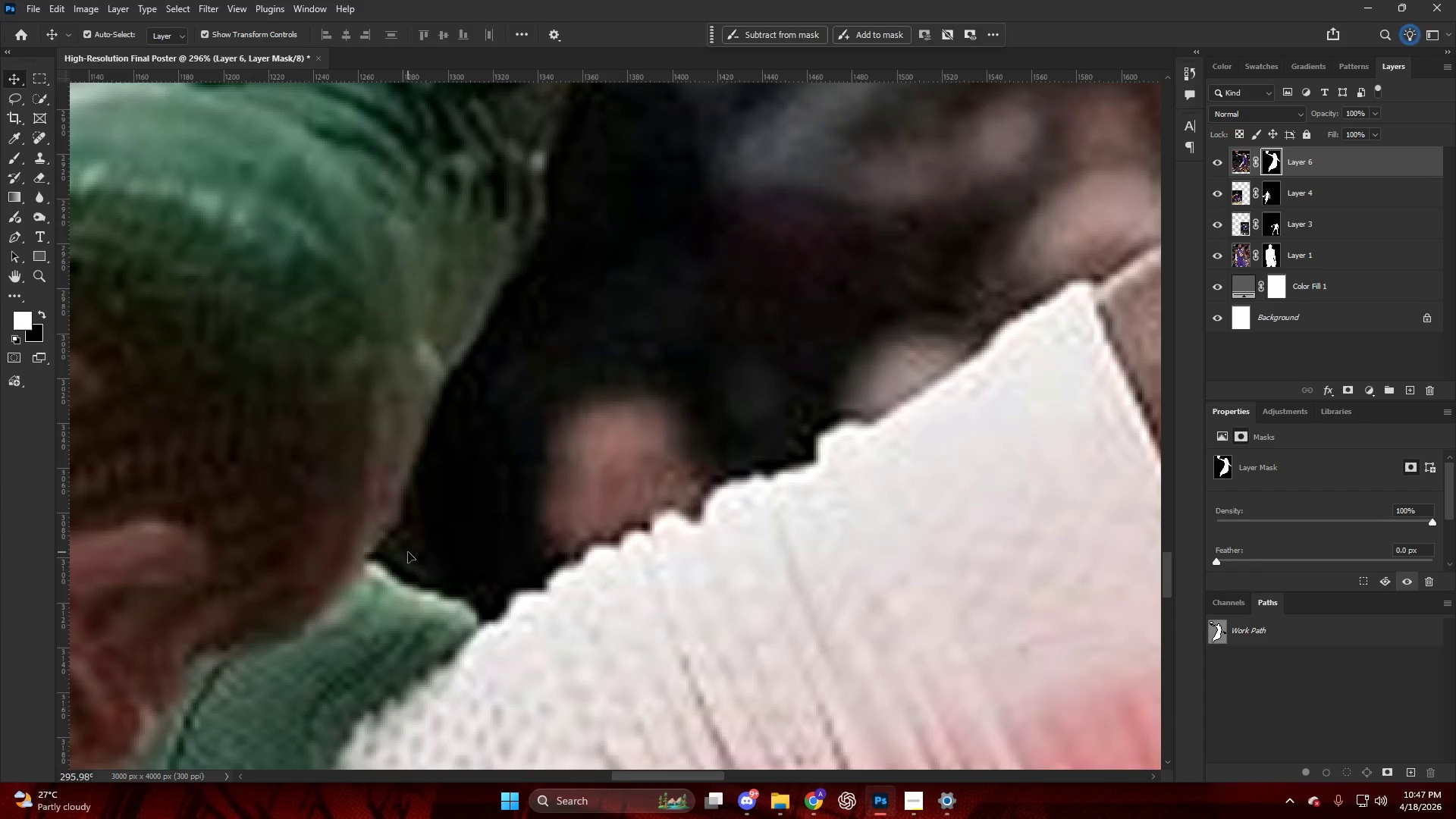 
wait(6.19)
 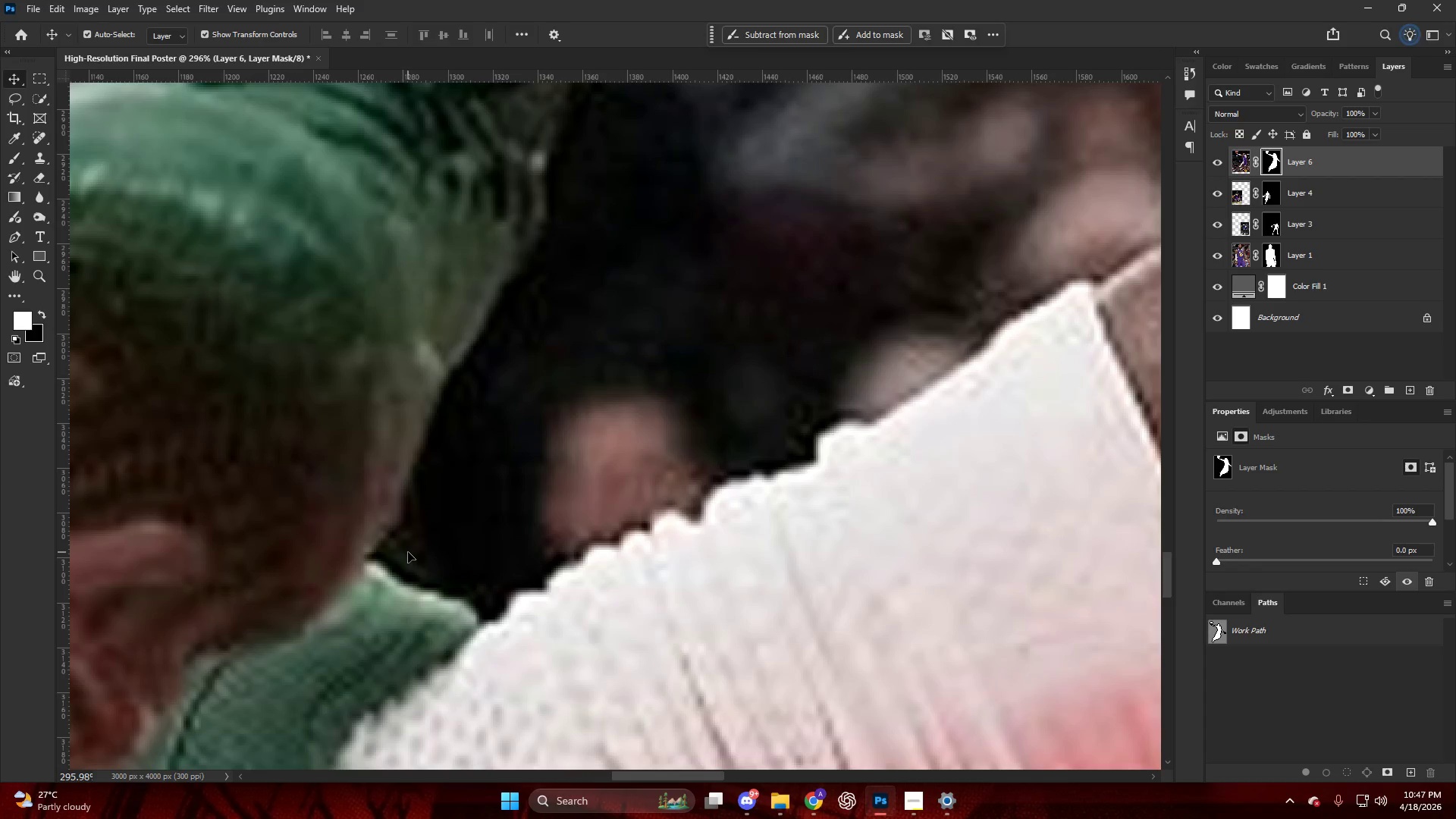 
key(Alt+AltLeft)
 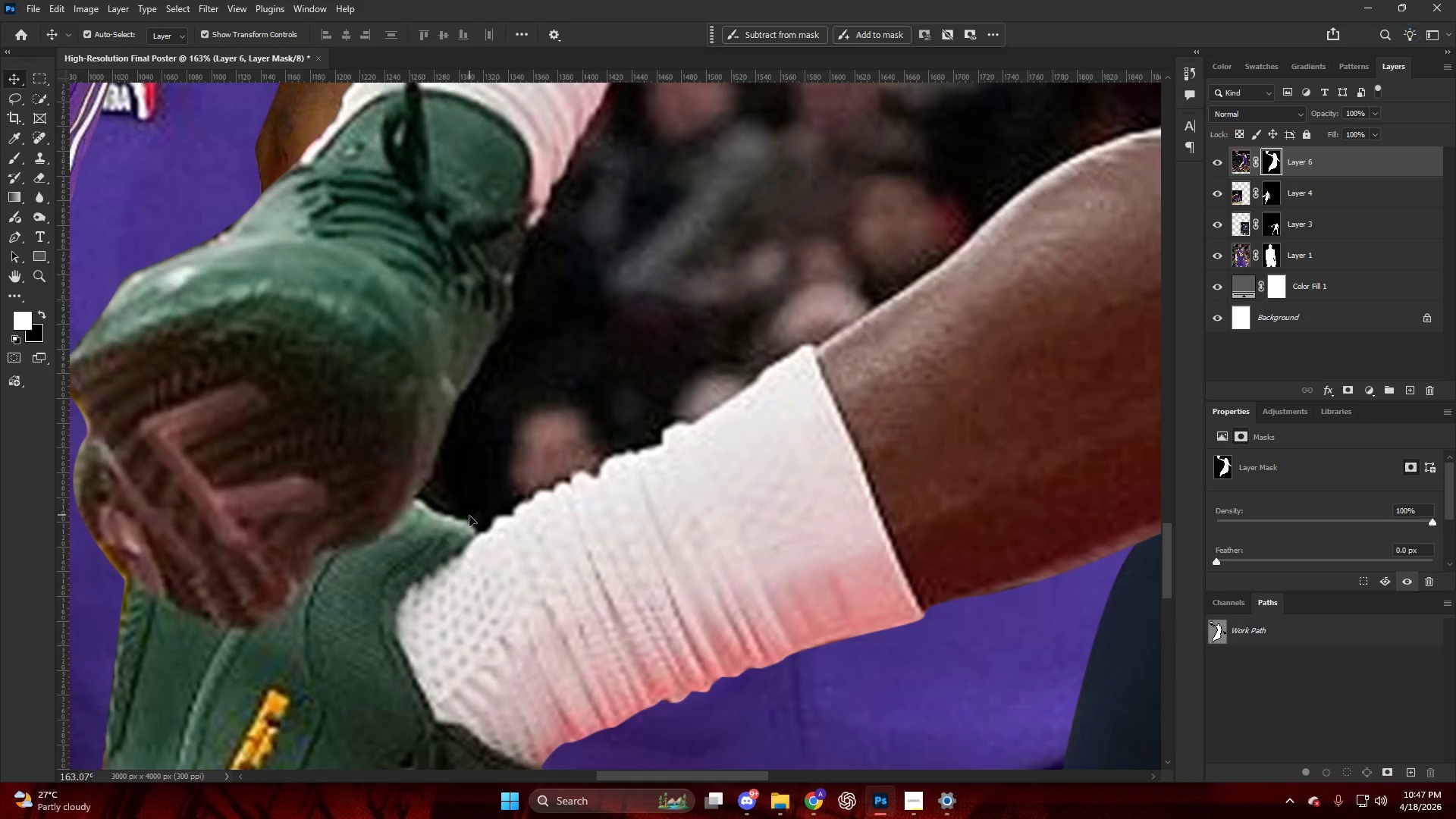 
hold_key(key=AltLeft, duration=0.45)
 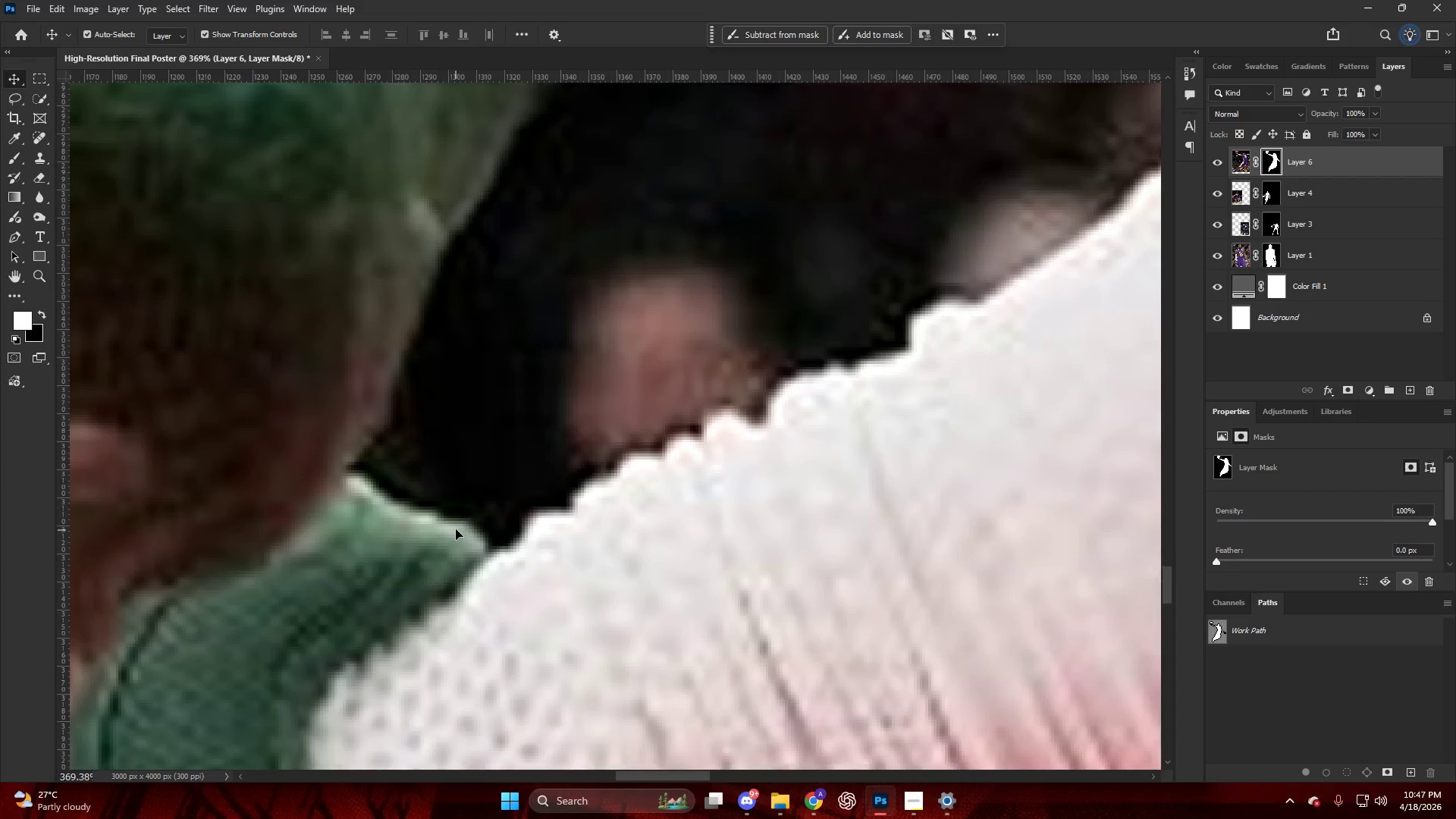 
key(P)
 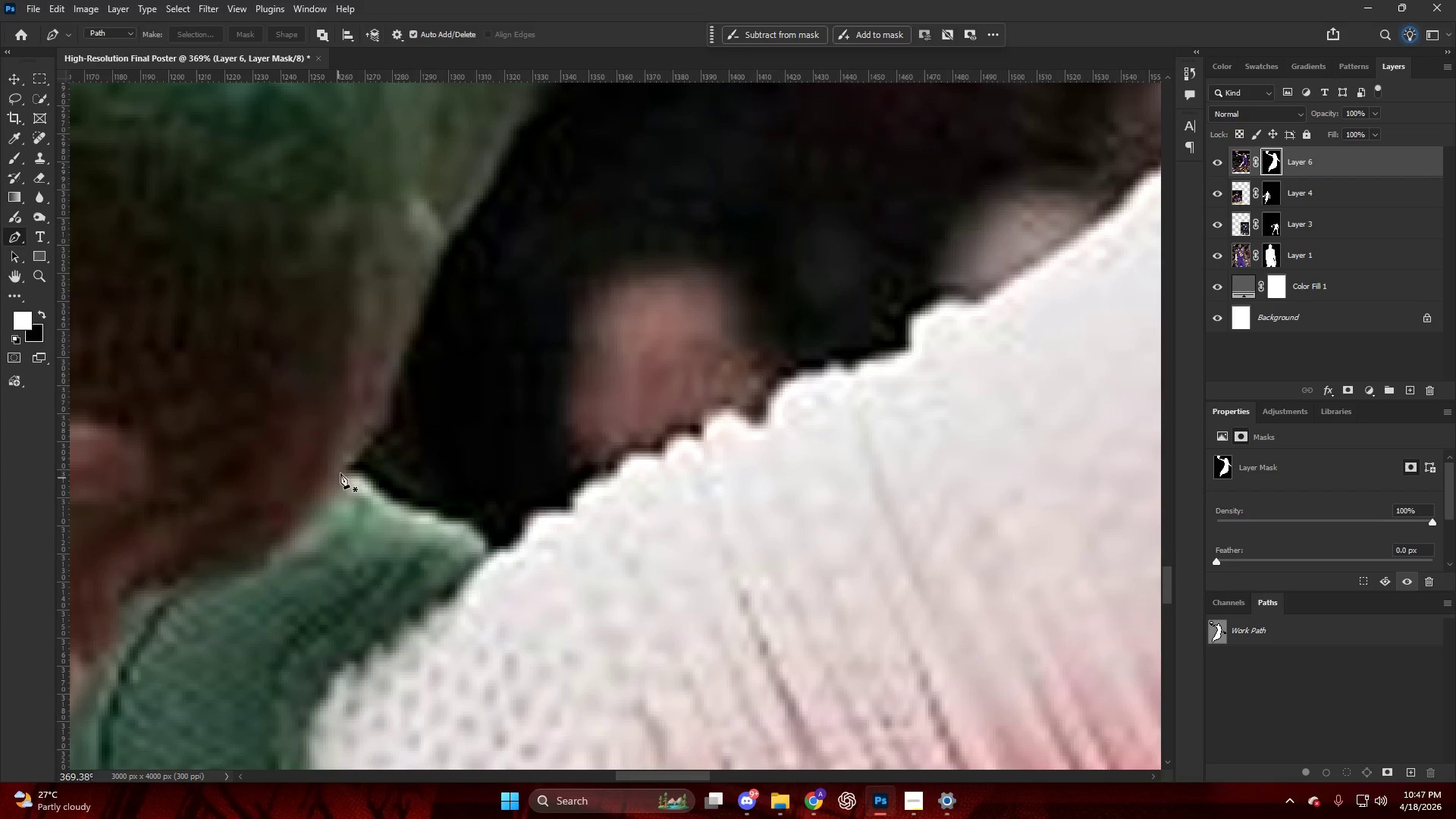 
scroll: coordinate [457, 530], scroll_direction: down, amount: 6.0
 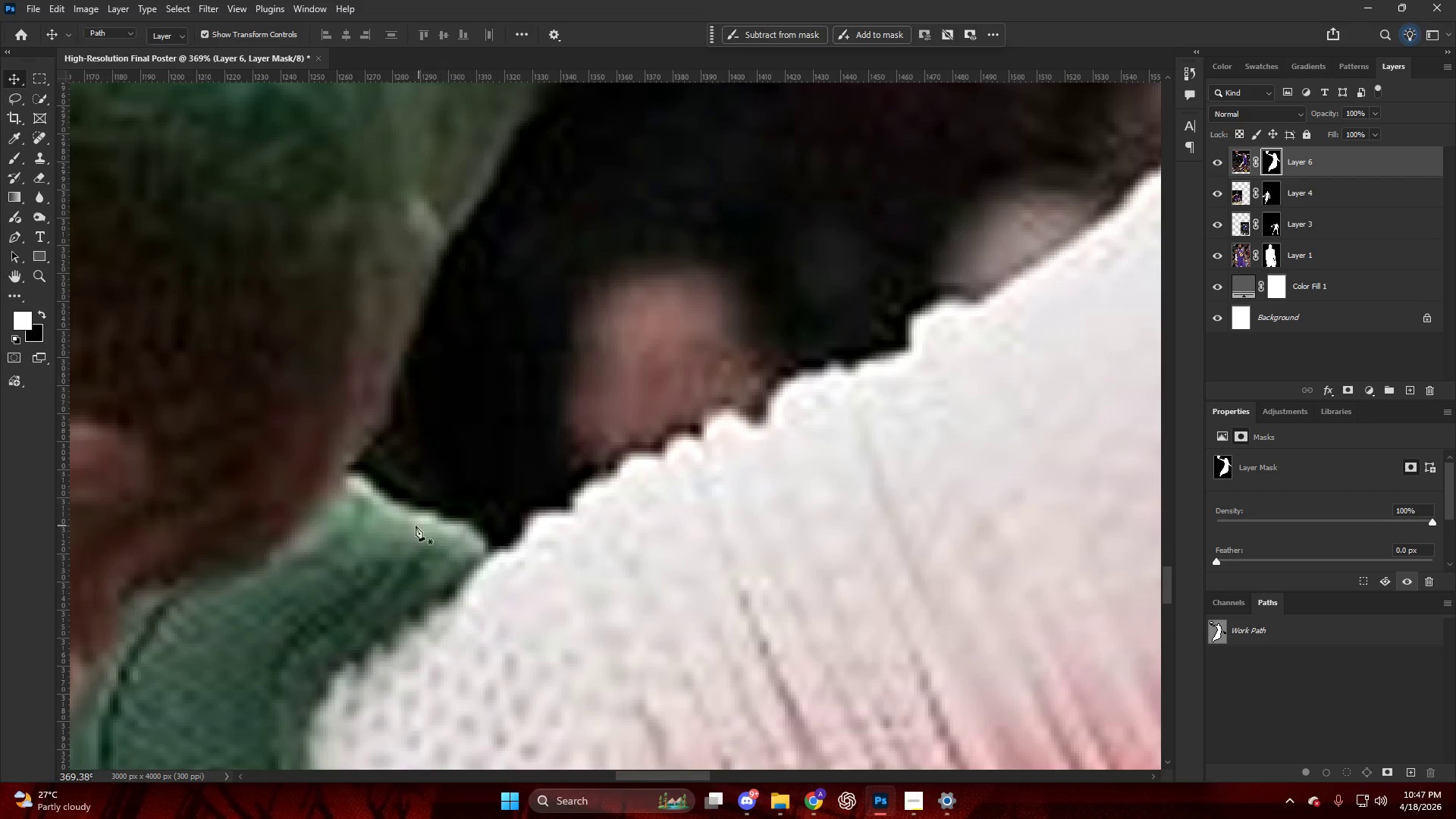 
left_click([350, 473])
 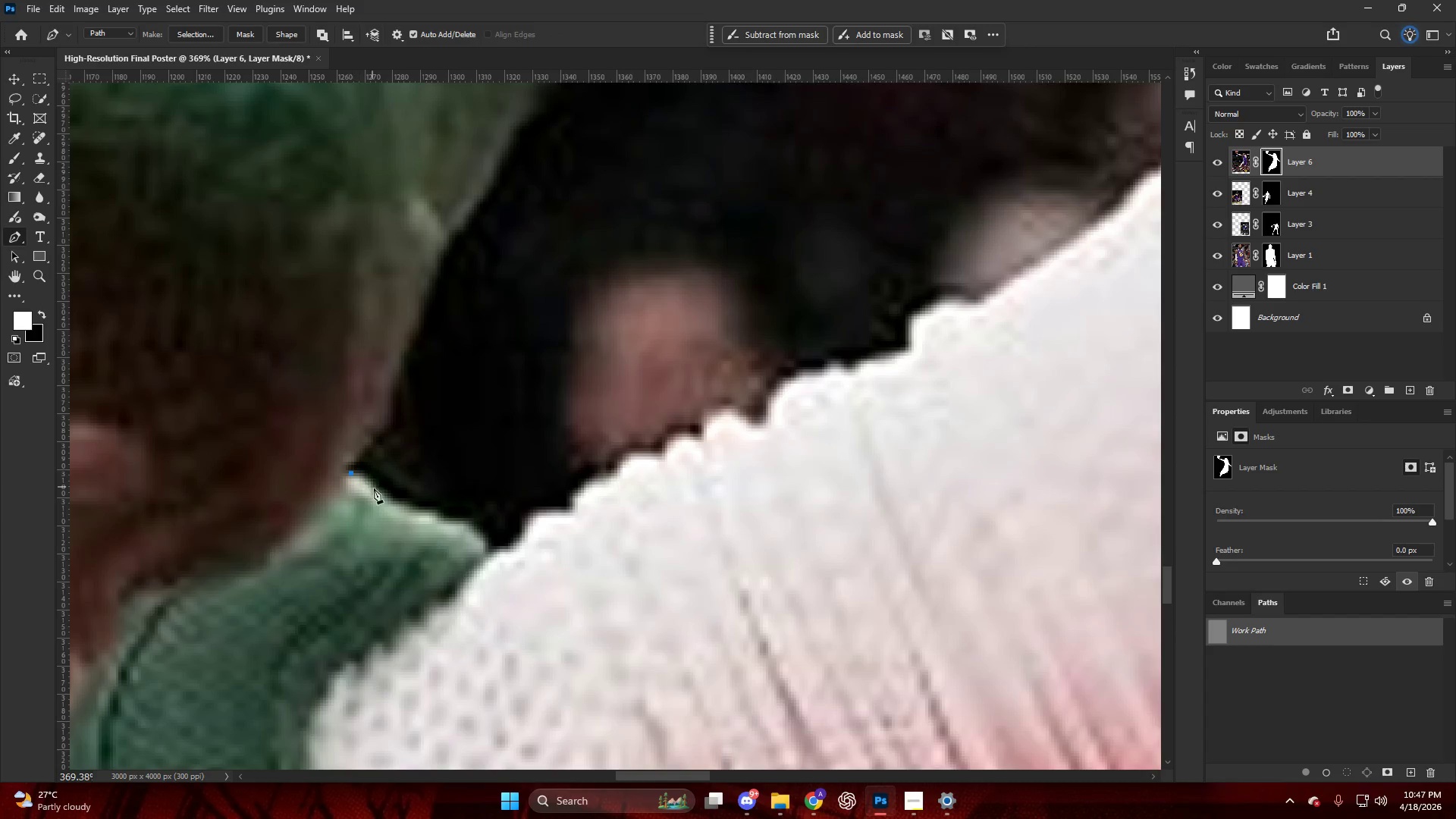 
left_click_drag(start_coordinate=[378, 491], to_coordinate=[399, 501])
 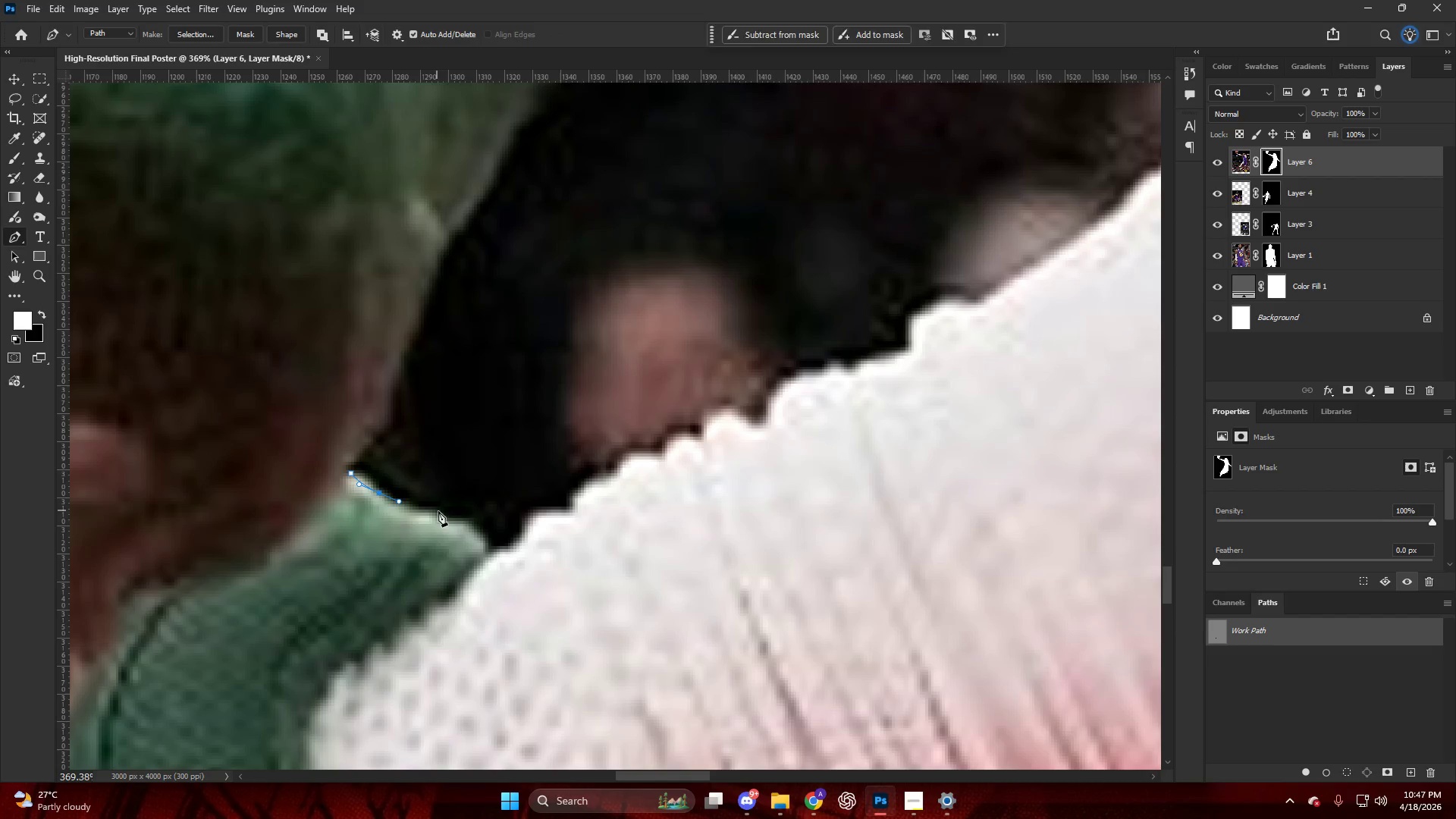 
left_click_drag(start_coordinate=[441, 513], to_coordinate=[457, 516])
 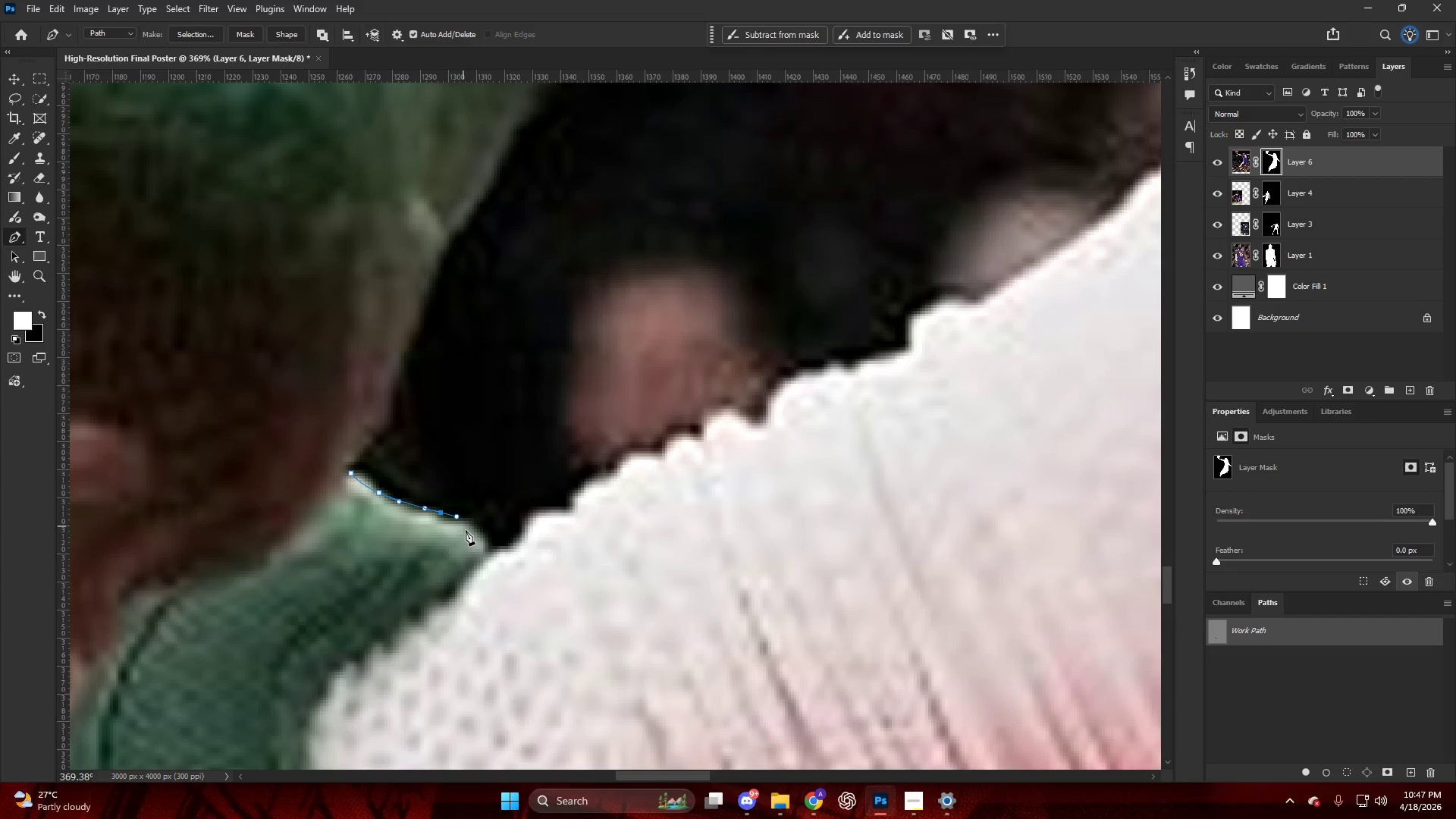 
left_click_drag(start_coordinate=[467, 533], to_coordinate=[472, 541])
 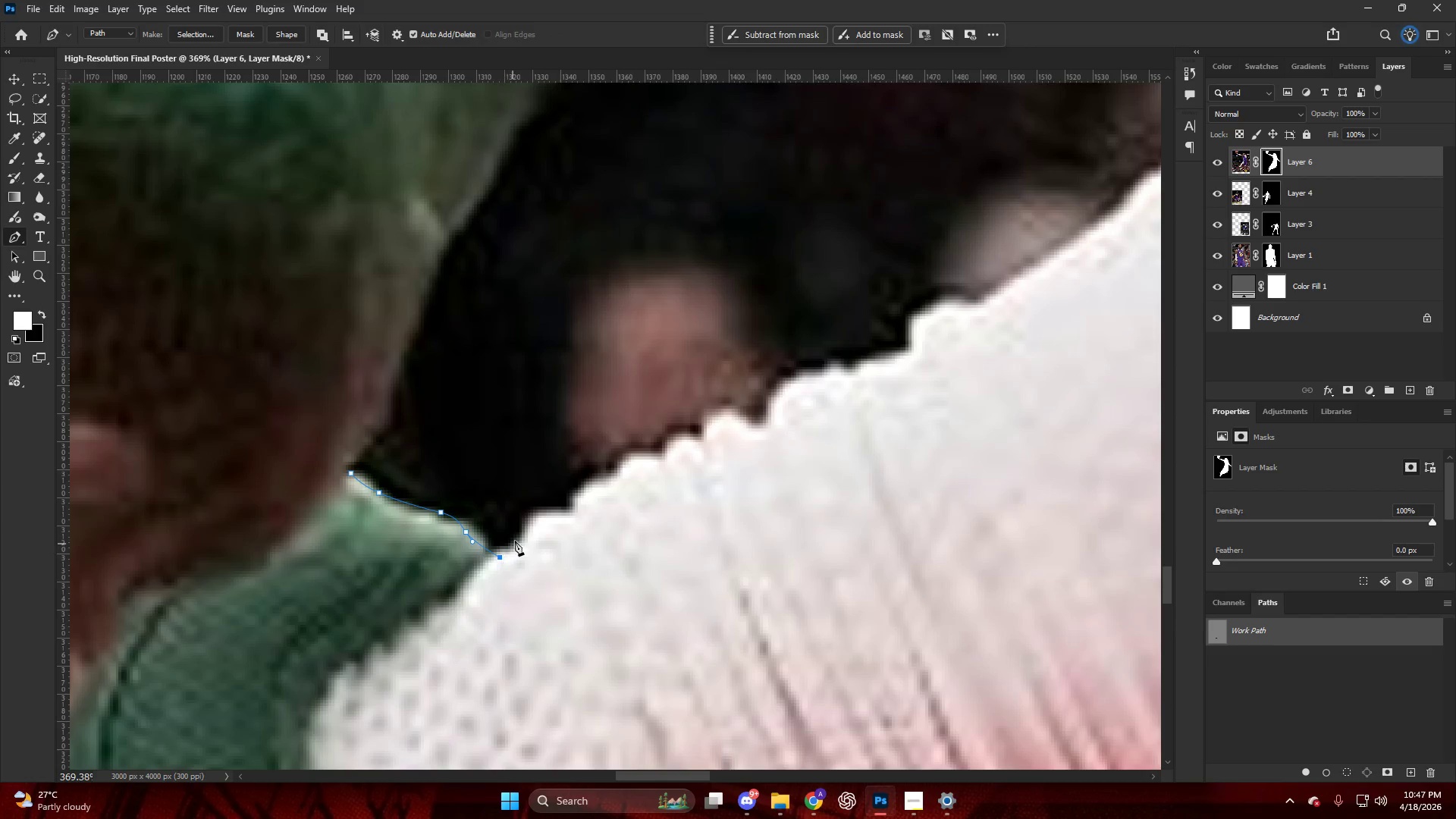 
left_click_drag(start_coordinate=[519, 538], to_coordinate=[531, 524])
 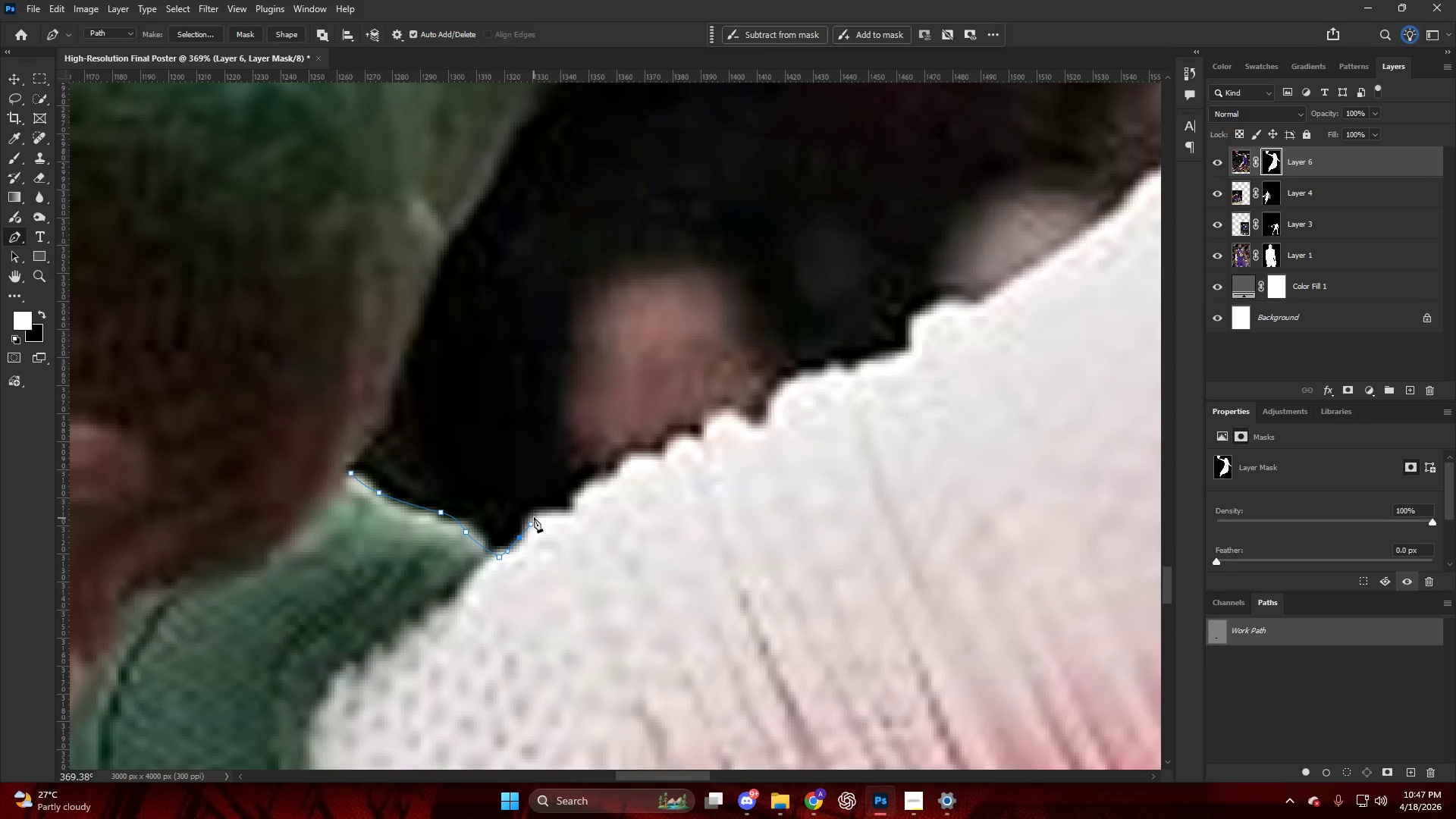 
left_click_drag(start_coordinate=[536, 517], to_coordinate=[544, 515])
 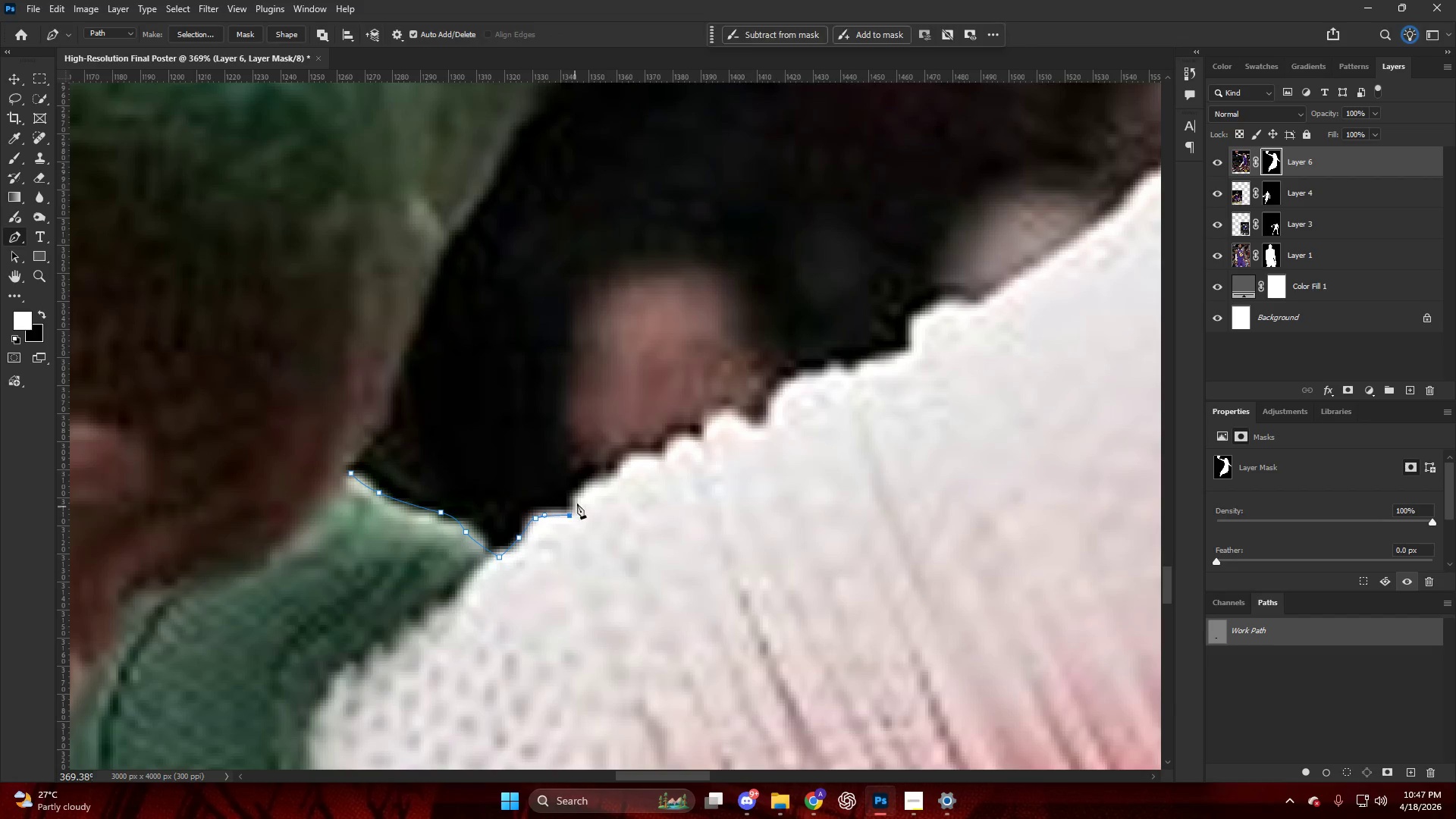 
left_click_drag(start_coordinate=[580, 494], to_coordinate=[585, 487])
 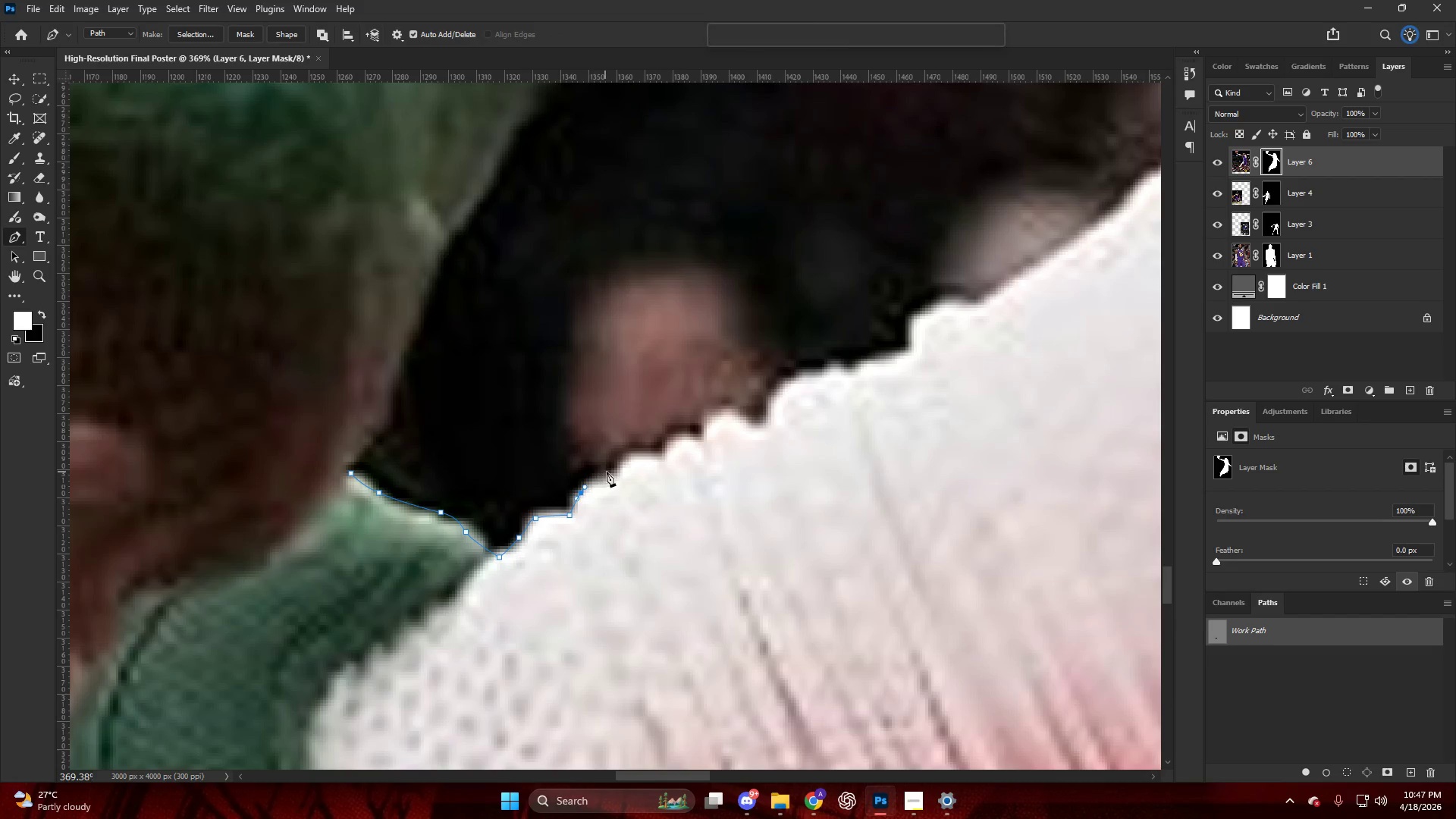 
left_click_drag(start_coordinate=[606, 472], to_coordinate=[616, 469])
 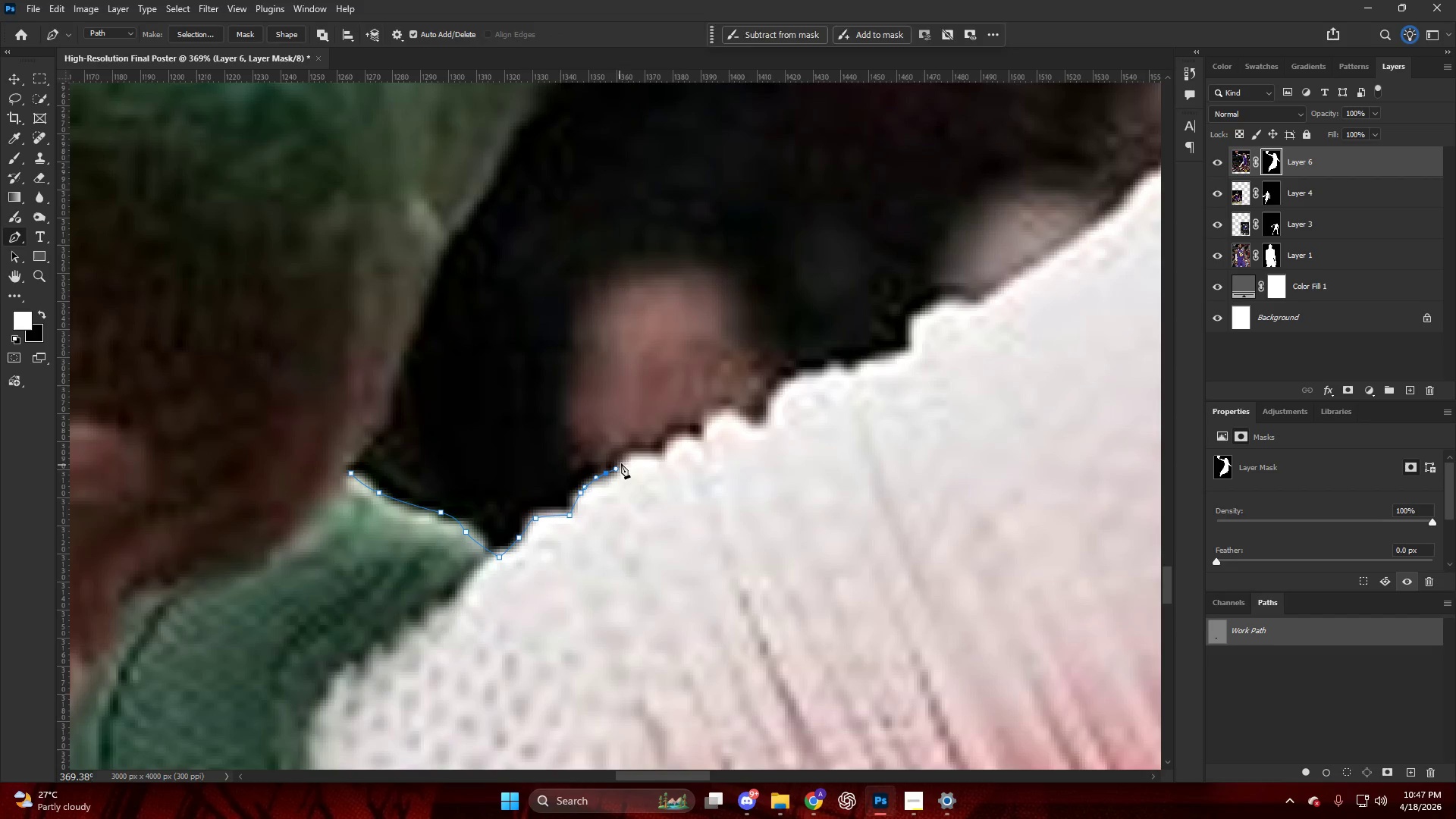 
left_click_drag(start_coordinate=[621, 463], to_coordinate=[629, 457])
 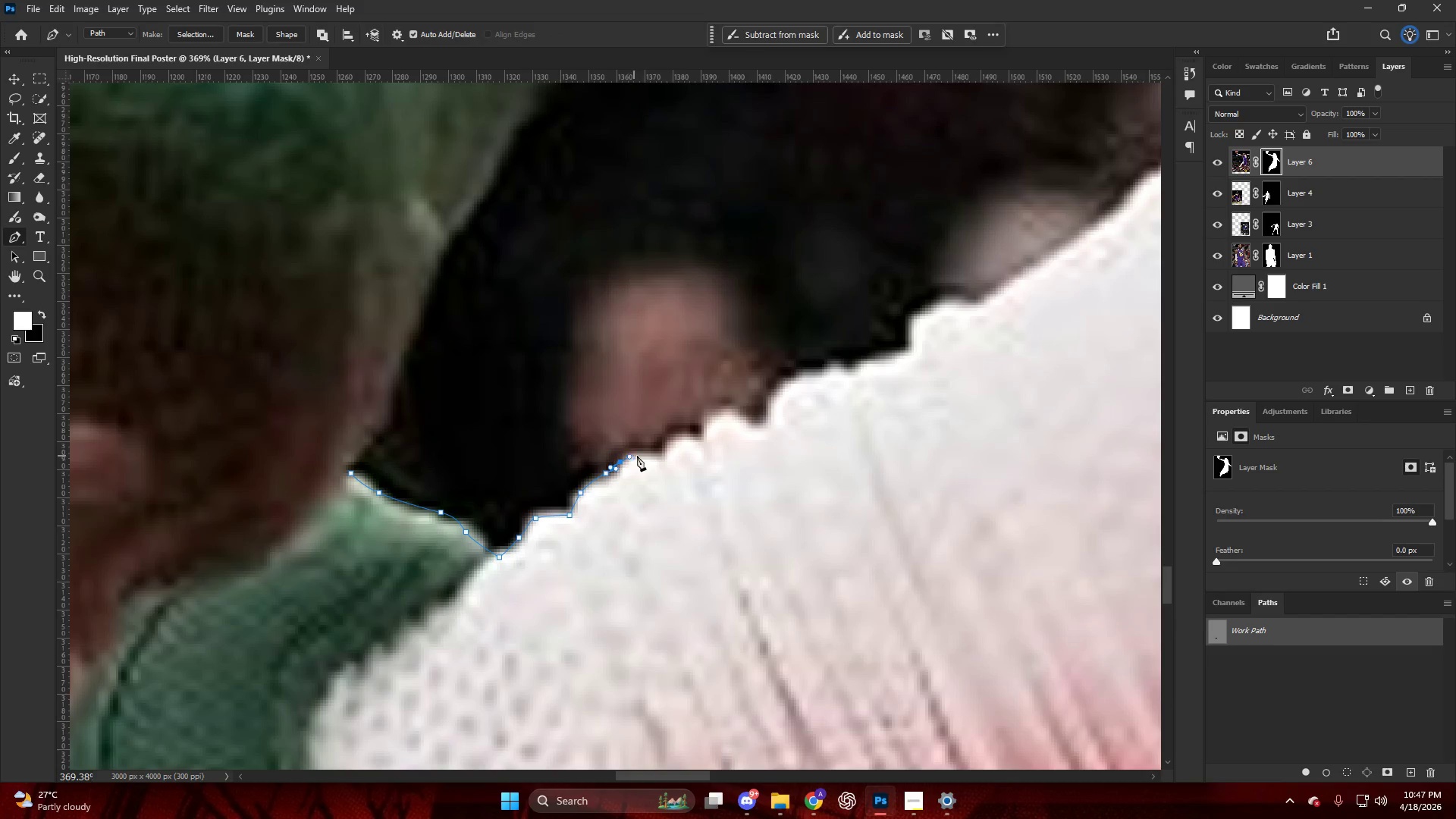 
left_click_drag(start_coordinate=[639, 456], to_coordinate=[650, 459])
 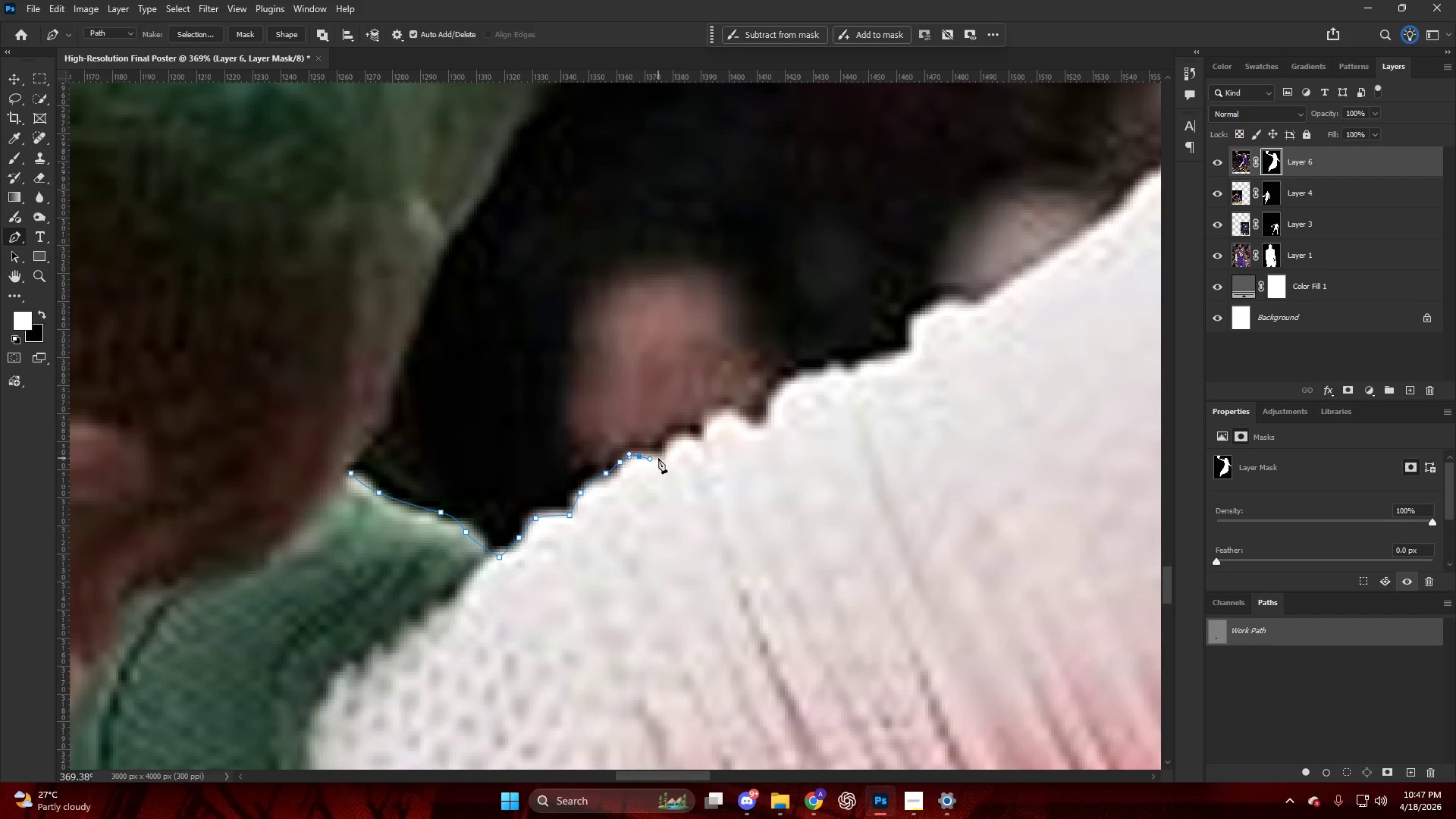 
left_click_drag(start_coordinate=[659, 458], to_coordinate=[664, 453])
 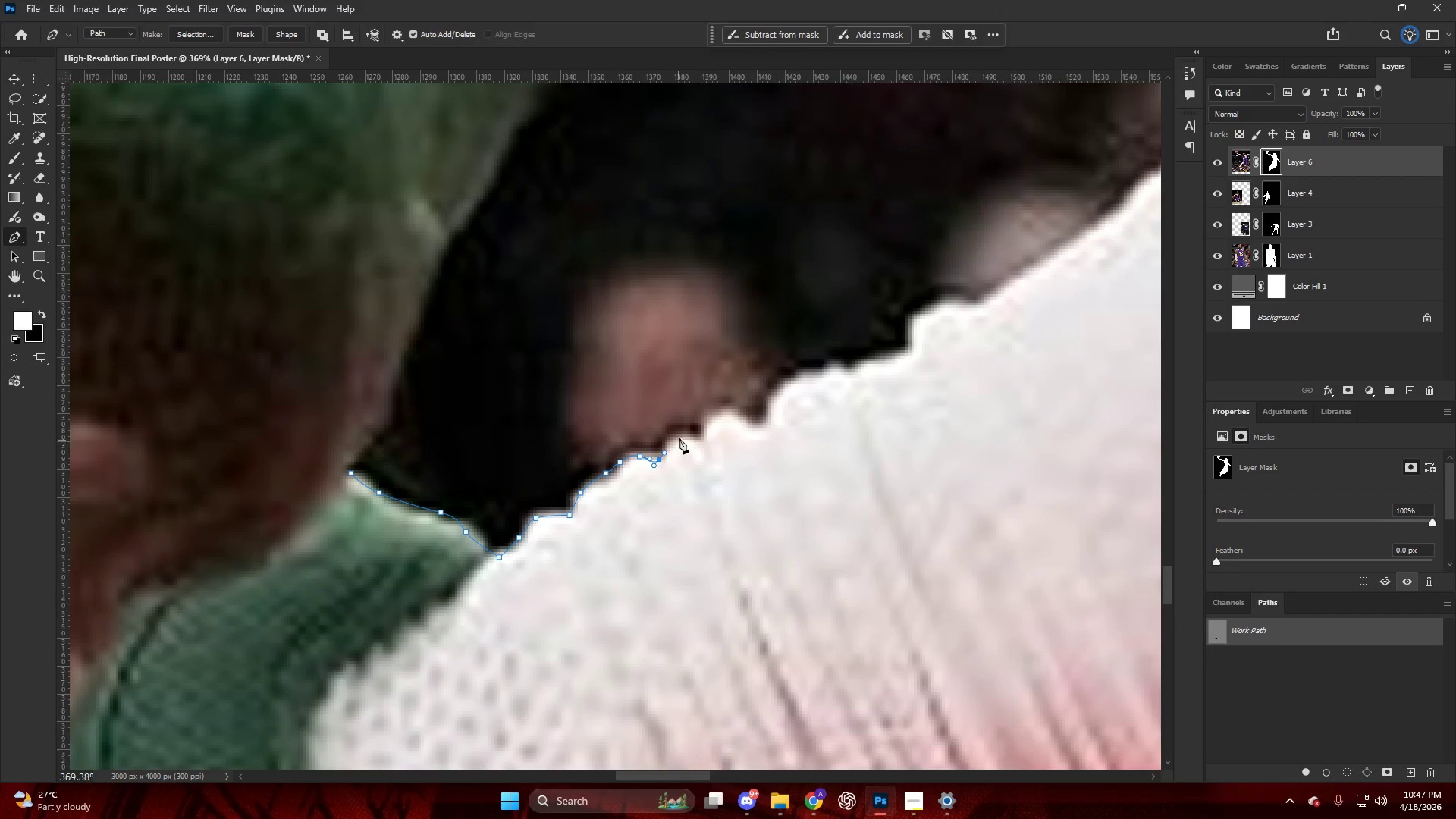 
left_click_drag(start_coordinate=[679, 438], to_coordinate=[688, 435])
 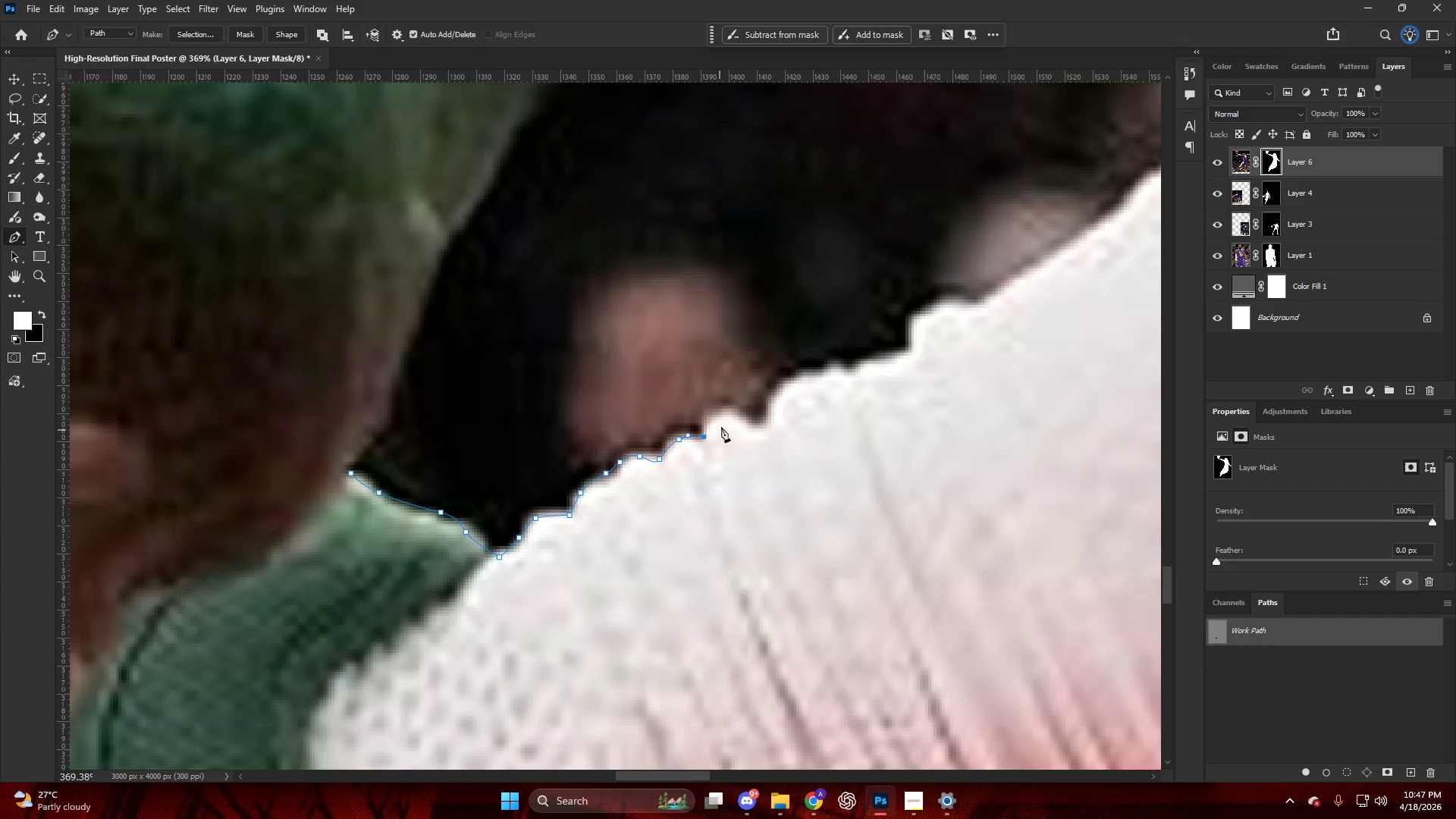 
left_click_drag(start_coordinate=[721, 423], to_coordinate=[726, 414])
 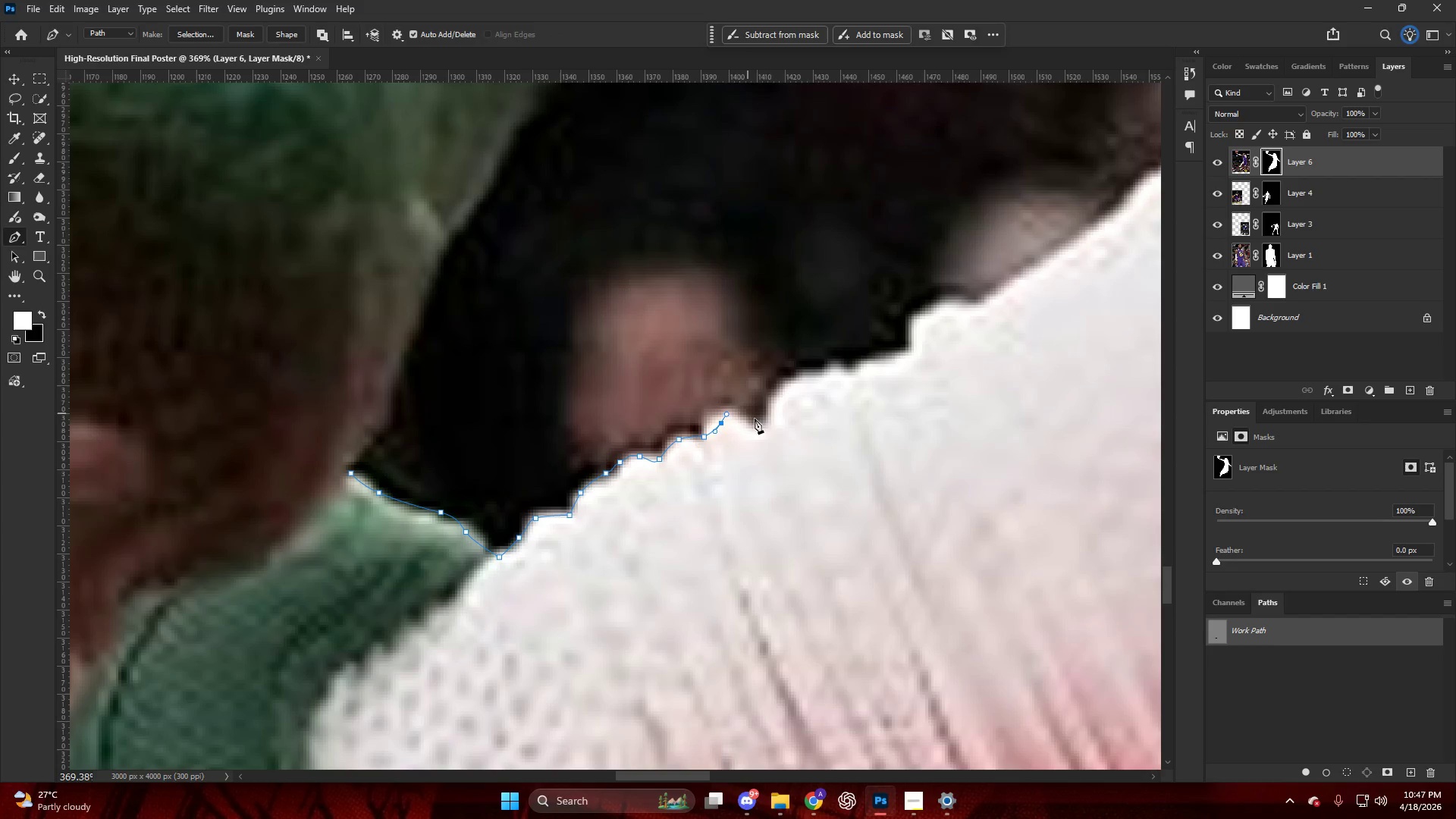 
left_click_drag(start_coordinate=[754, 418], to_coordinate=[758, 422])
 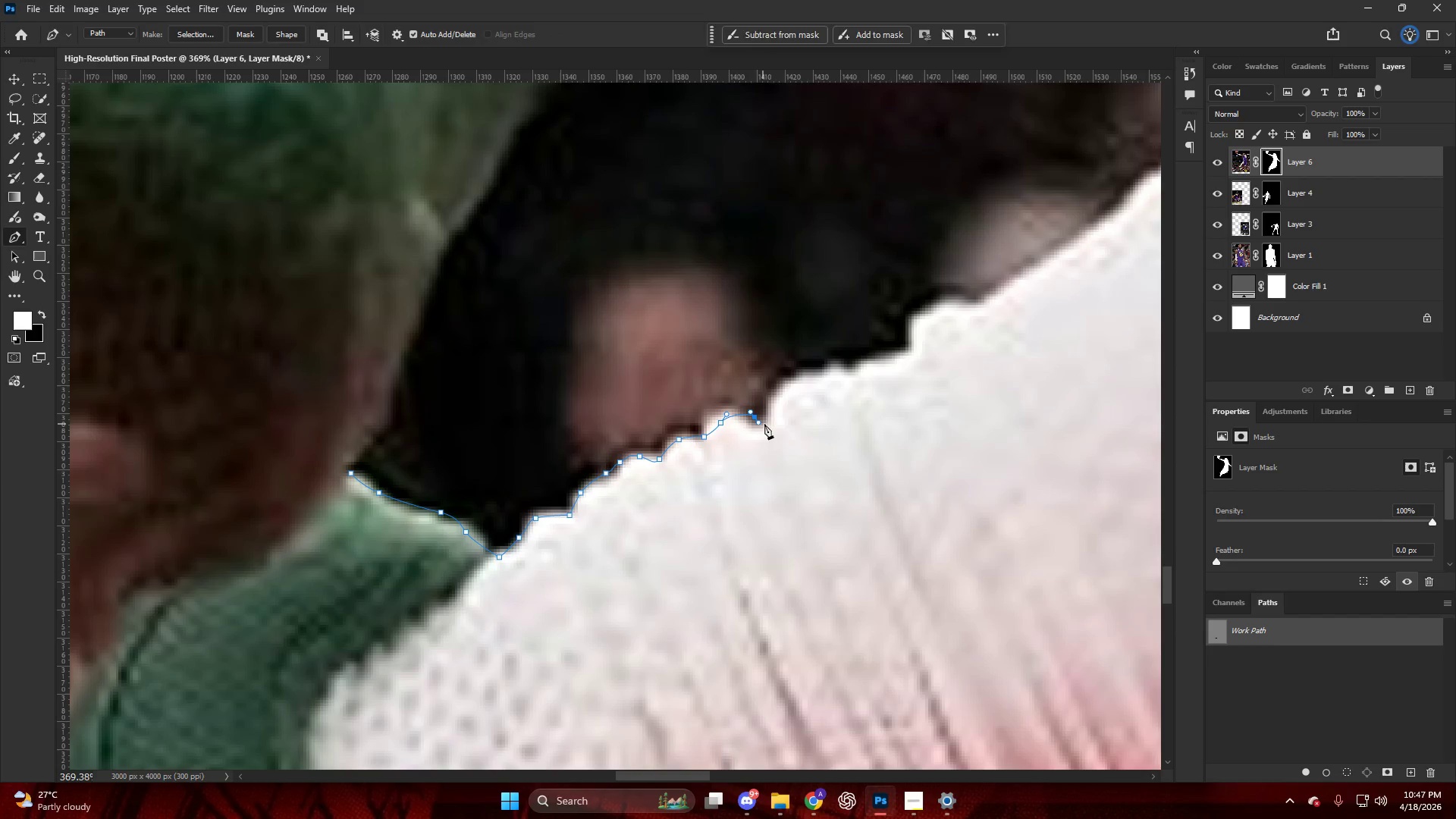 
left_click_drag(start_coordinate=[764, 424], to_coordinate=[768, 418])
 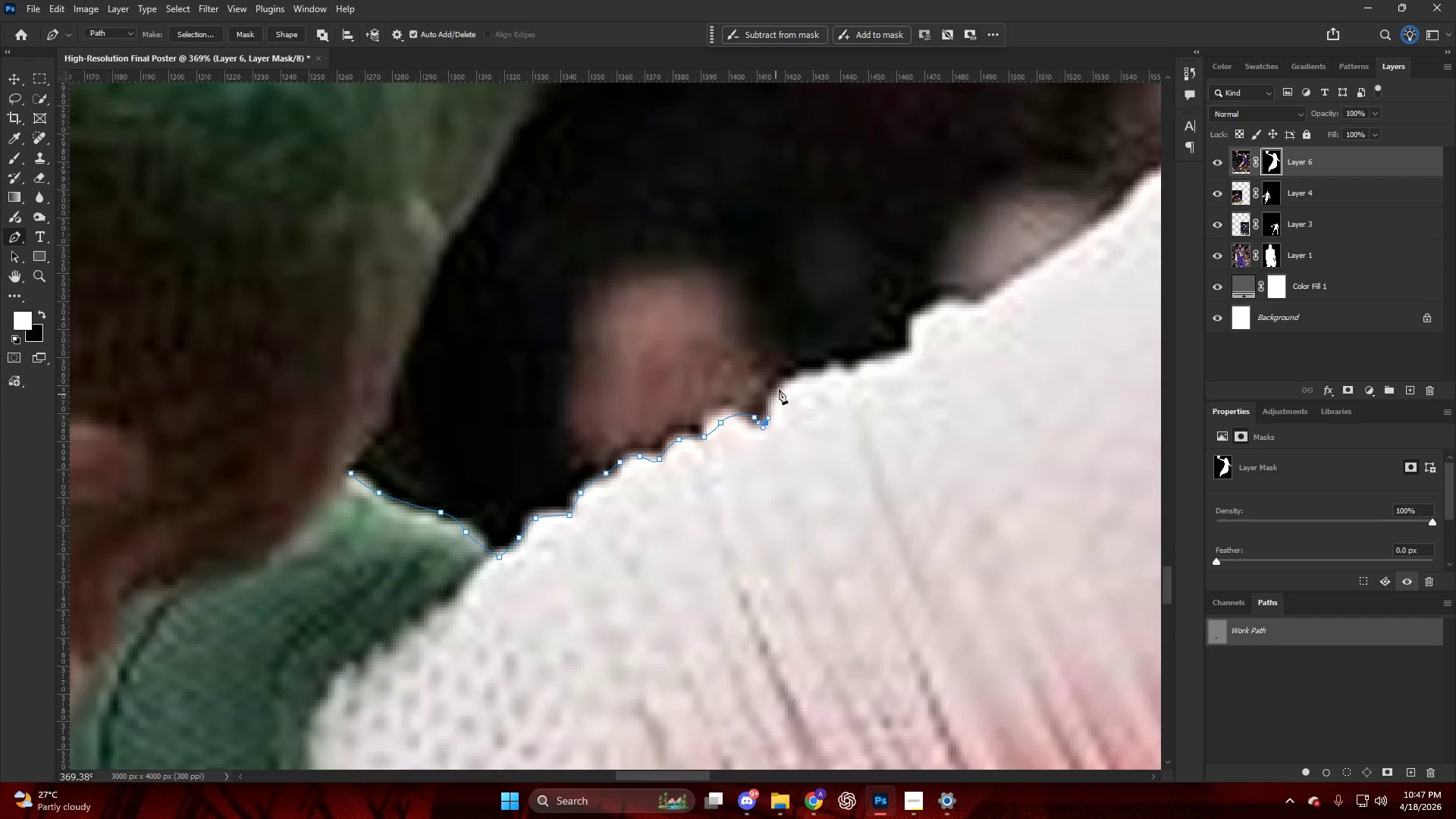 
left_click_drag(start_coordinate=[780, 387], to_coordinate=[784, 381])
 